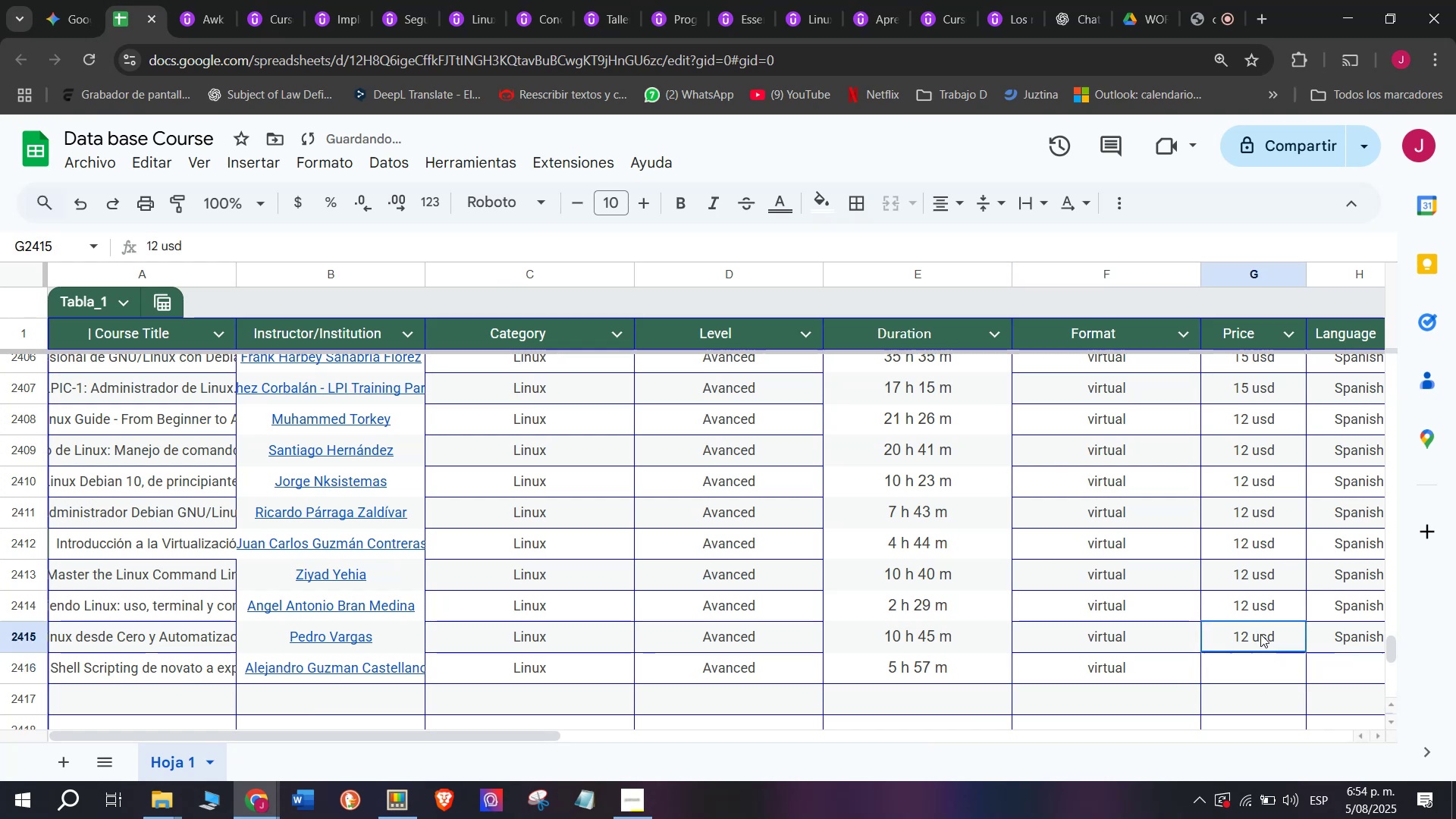 
key(Control+C)
 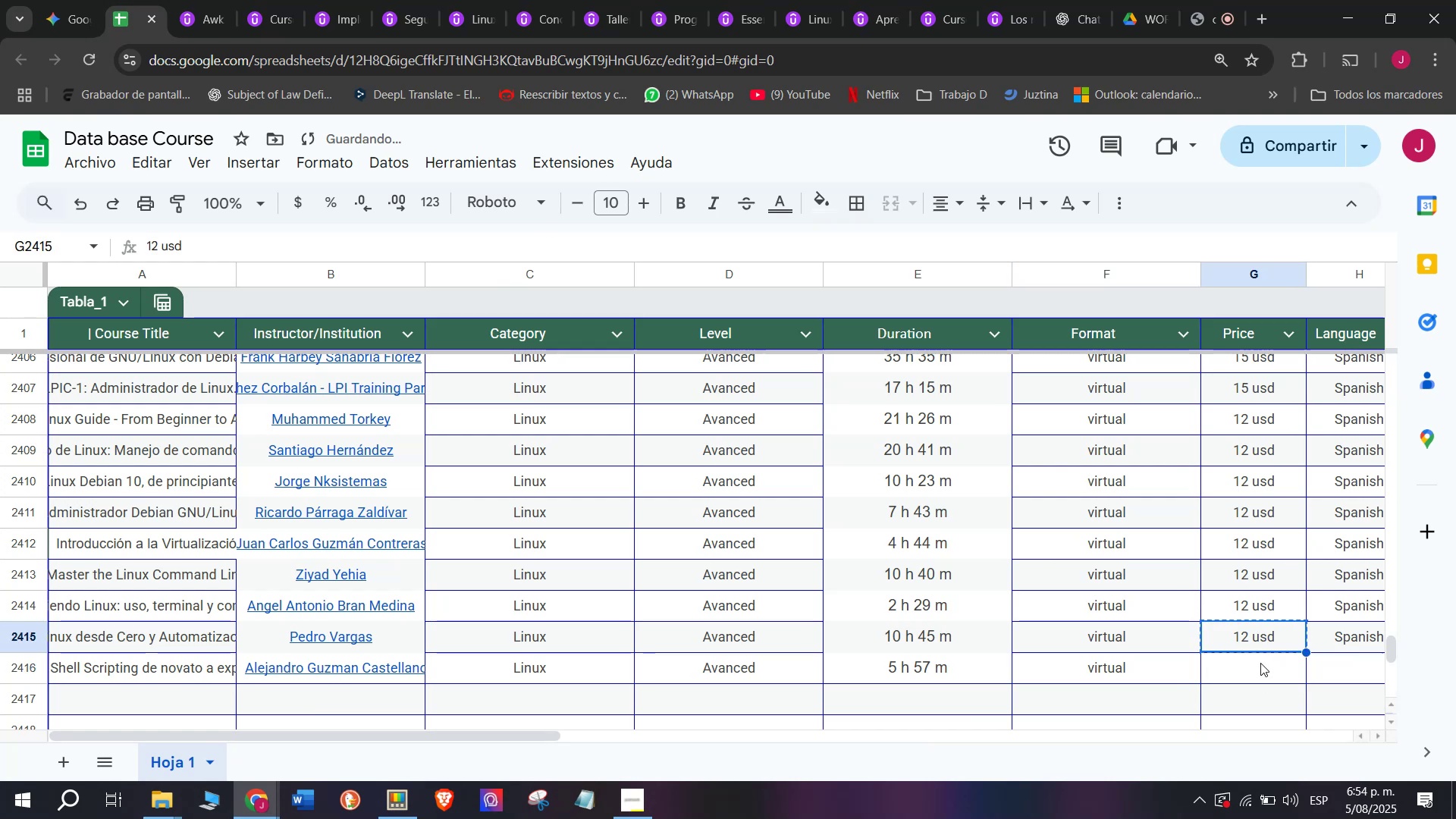 
triple_click([1260, 663])
 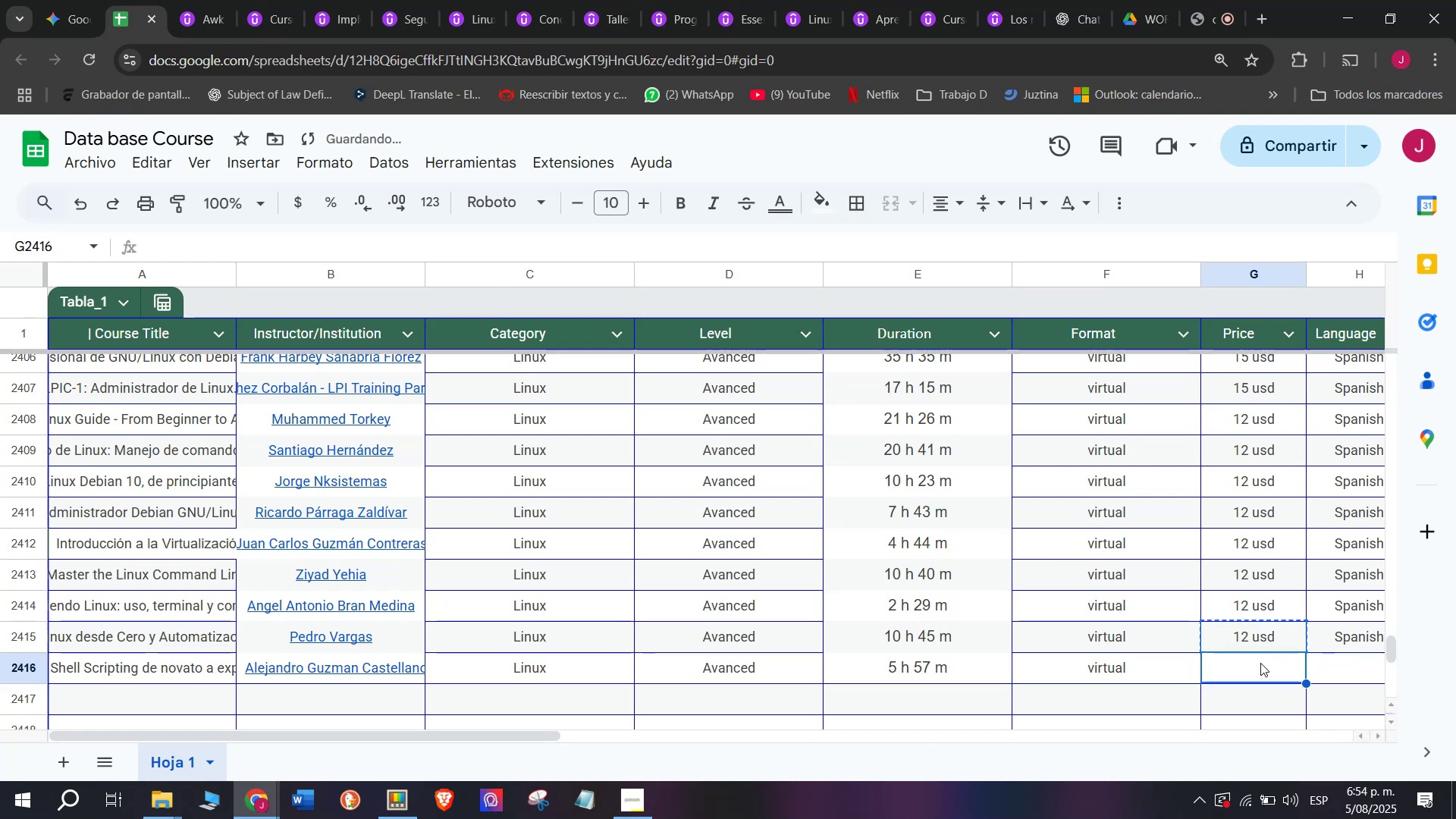 
key(Control+ControlLeft)
 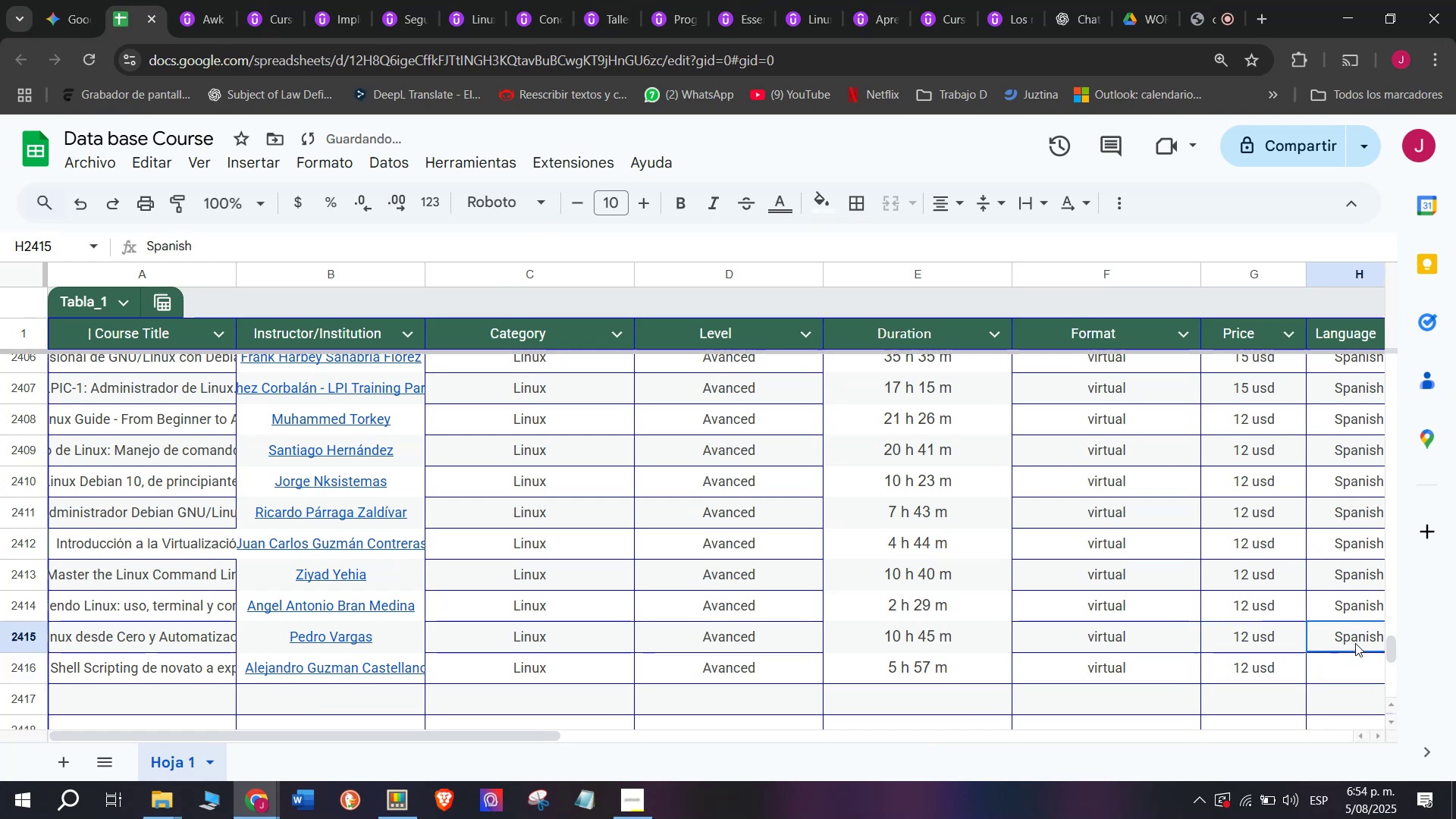 
key(Z)
 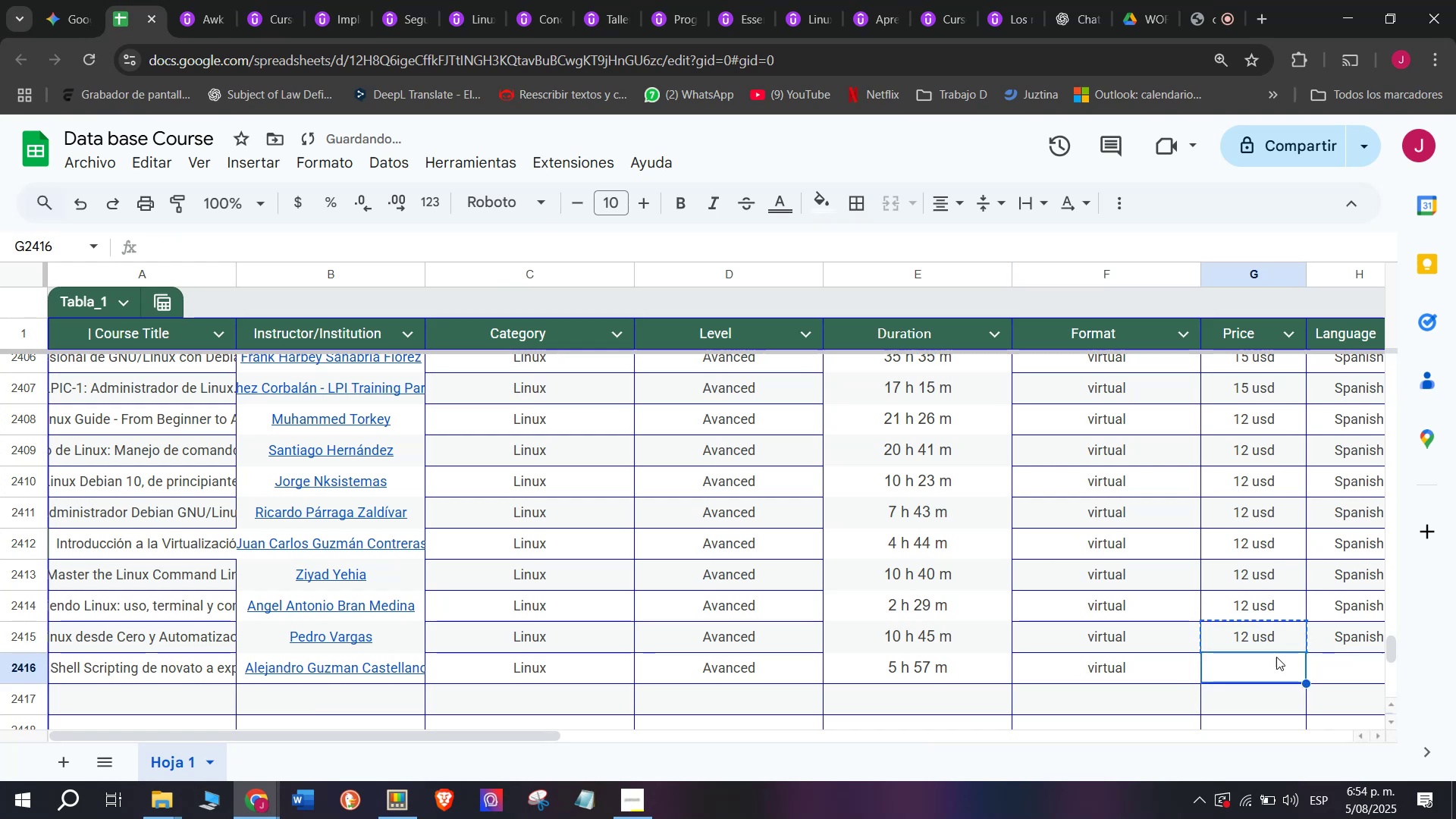 
key(Control+V)
 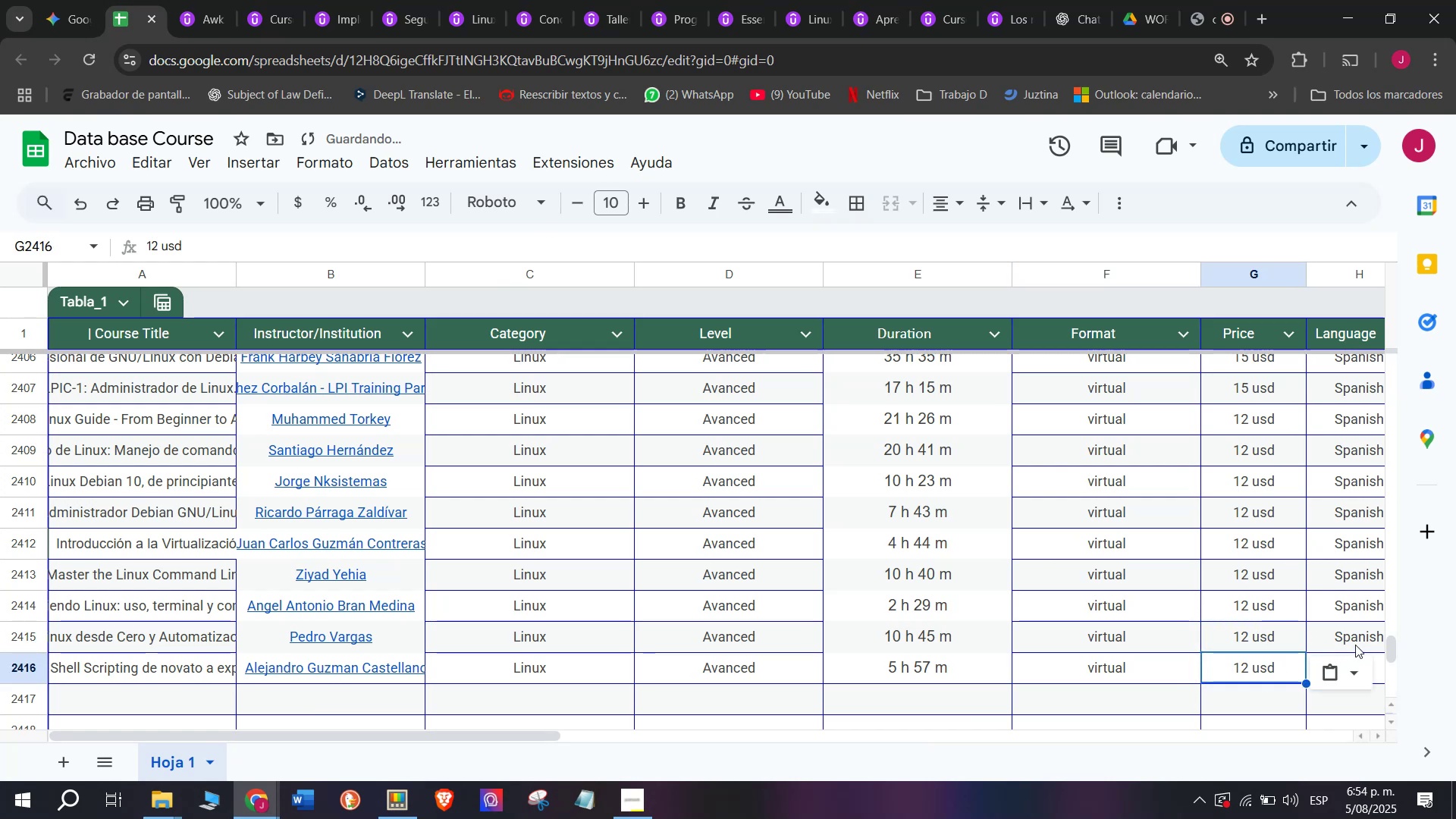 
left_click([1355, 643])
 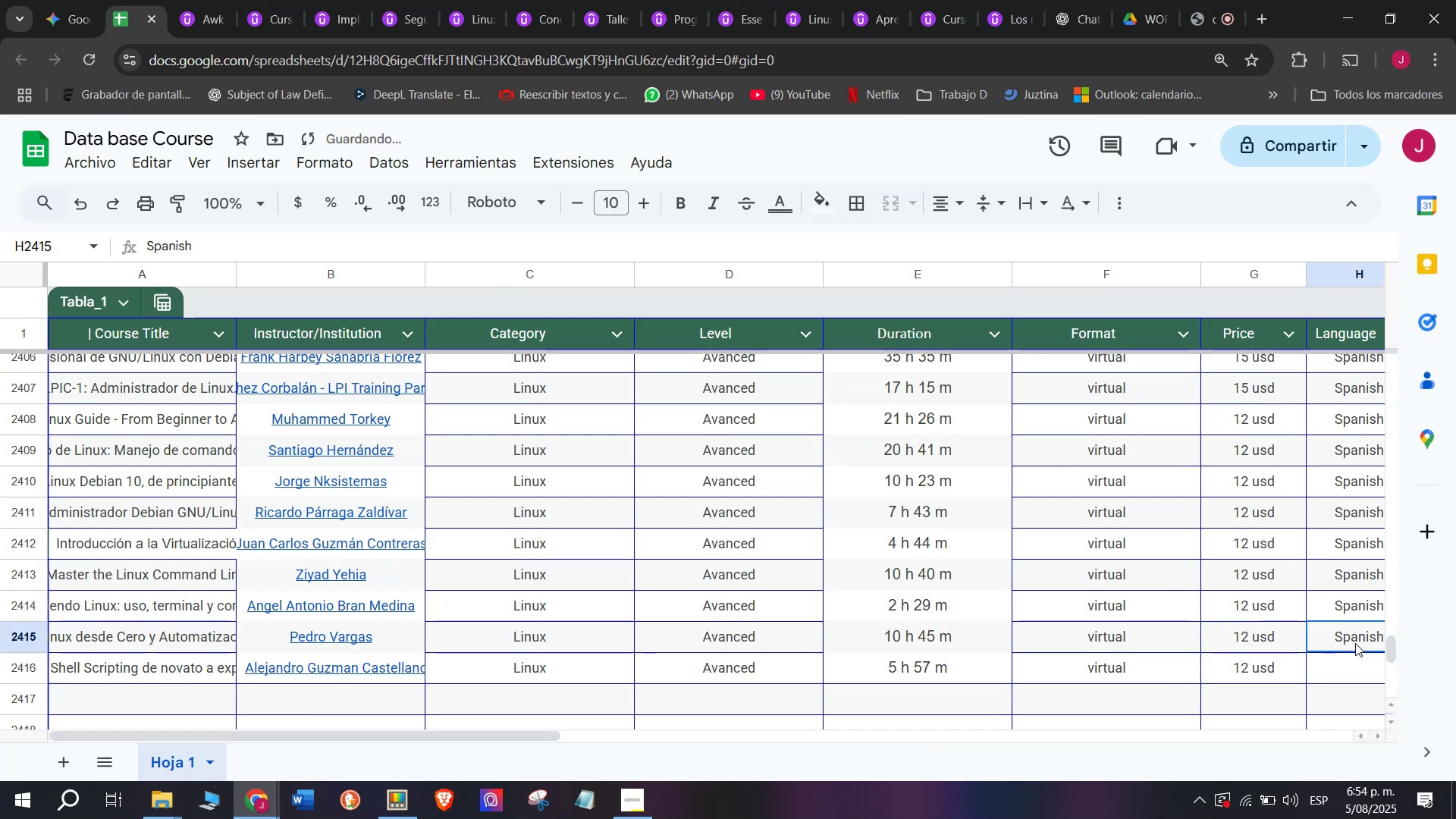 
key(Break)
 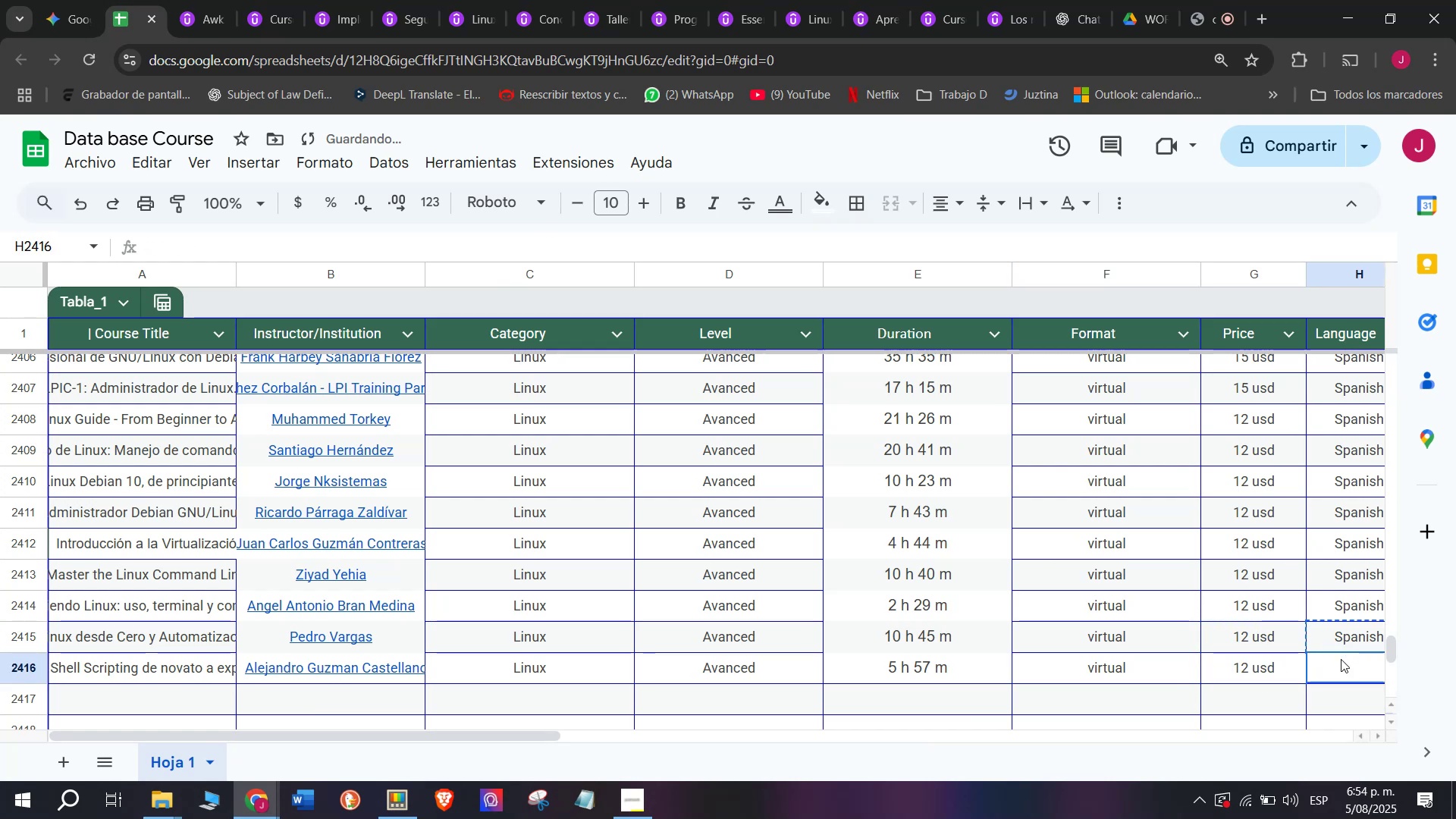 
key(Control+ControlLeft)
 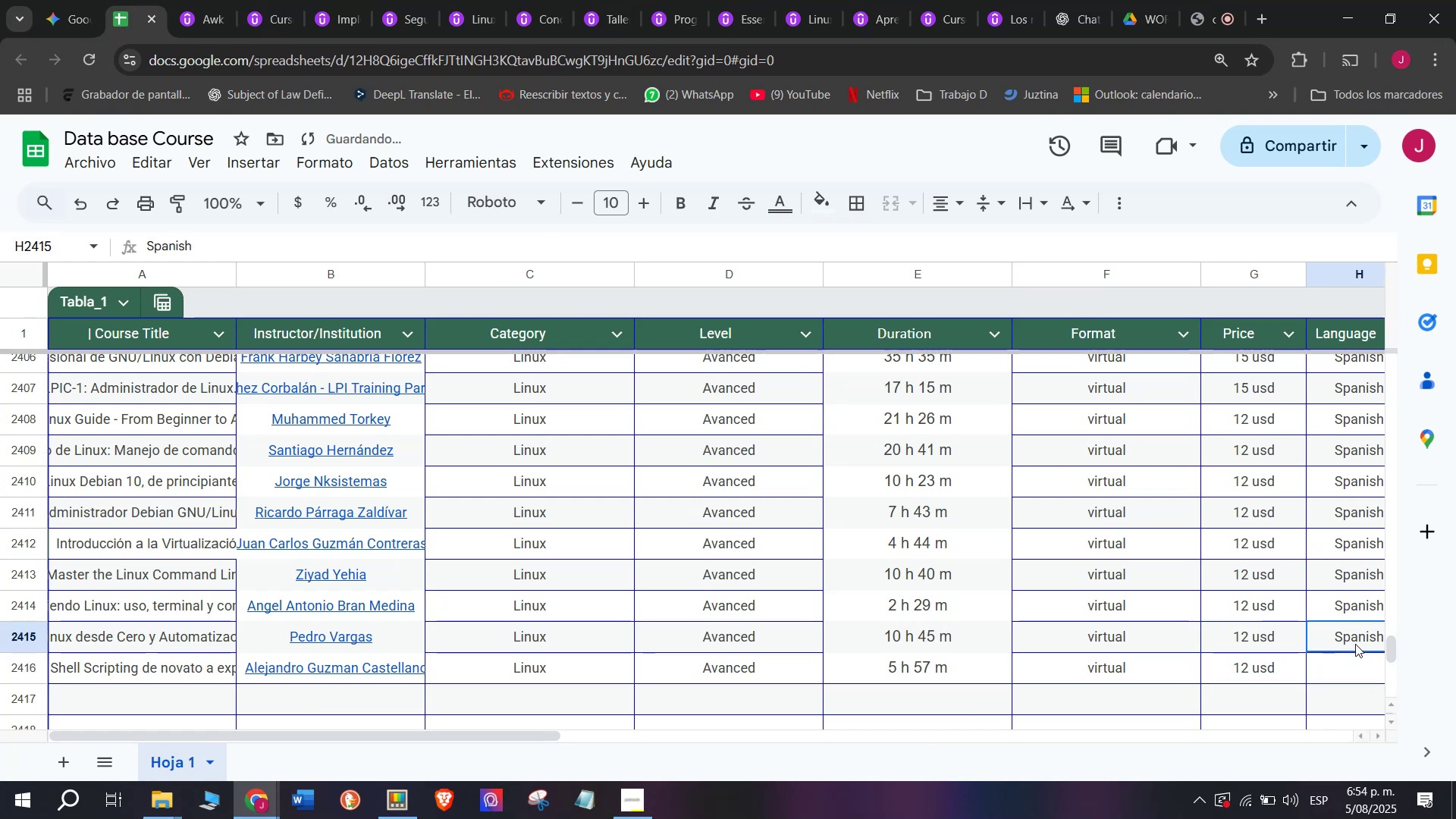 
key(Control+C)
 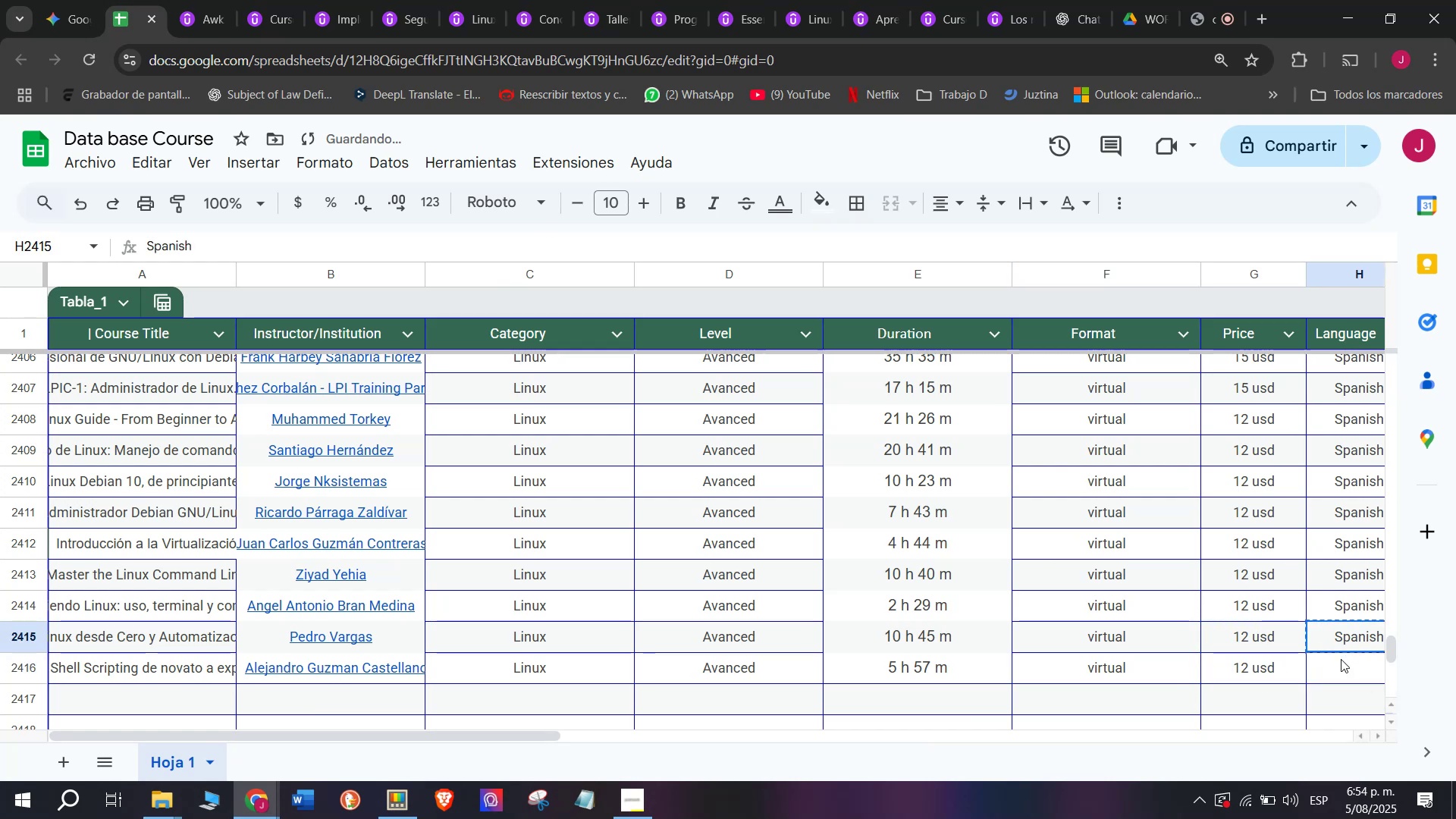 
double_click([1341, 659])
 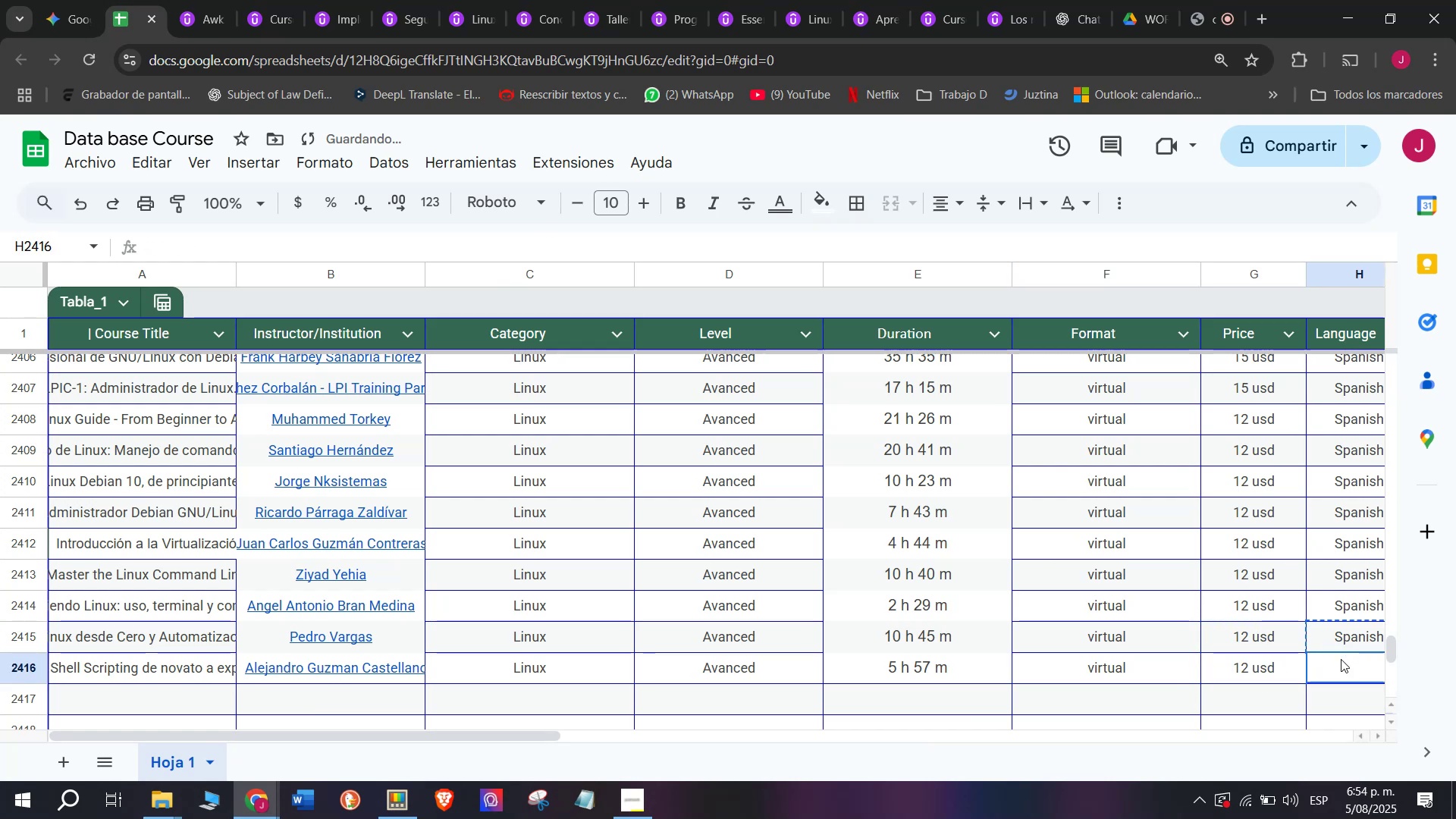 
key(Z)
 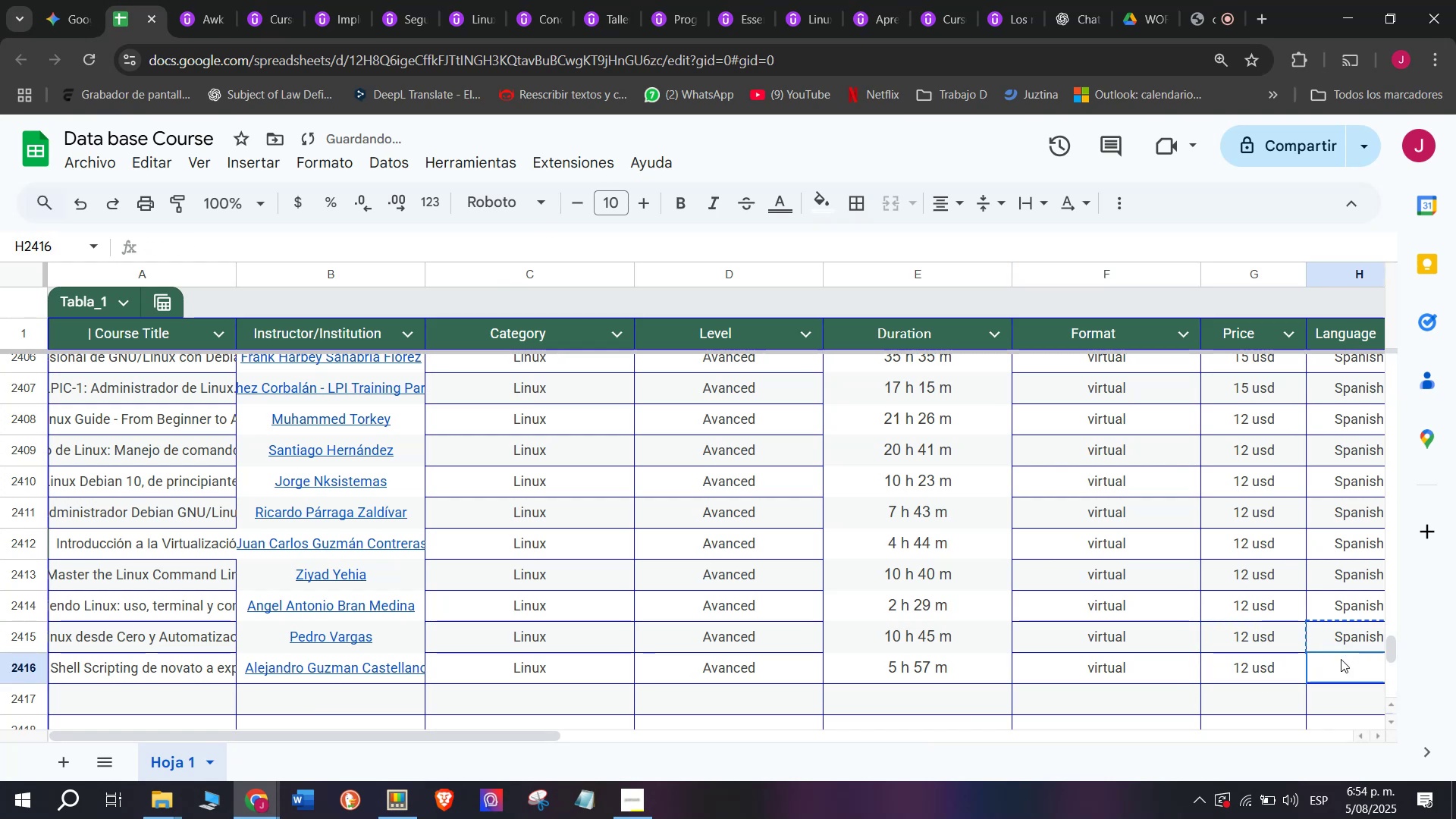 
key(Control+ControlLeft)
 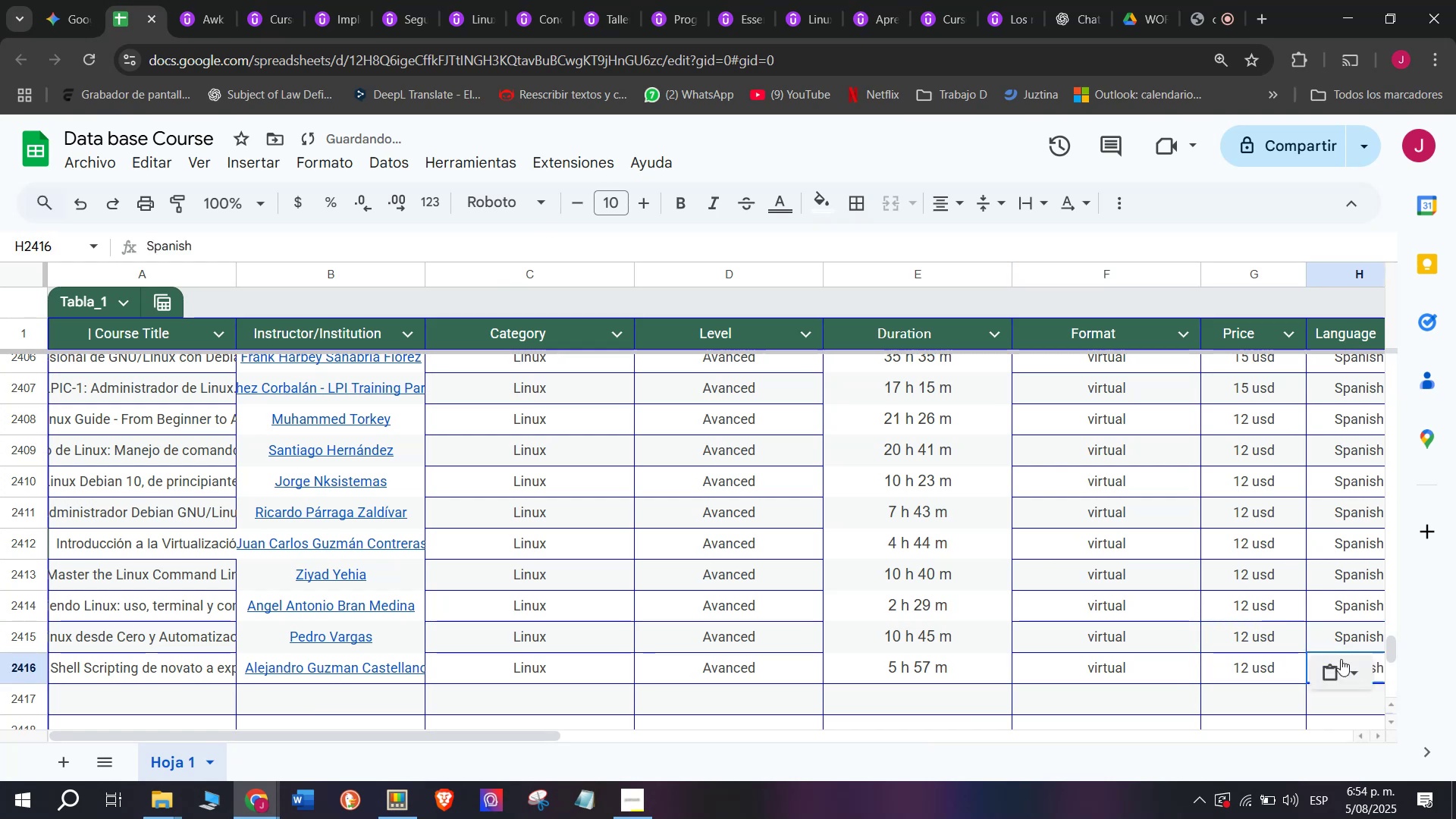 
key(Control+V)
 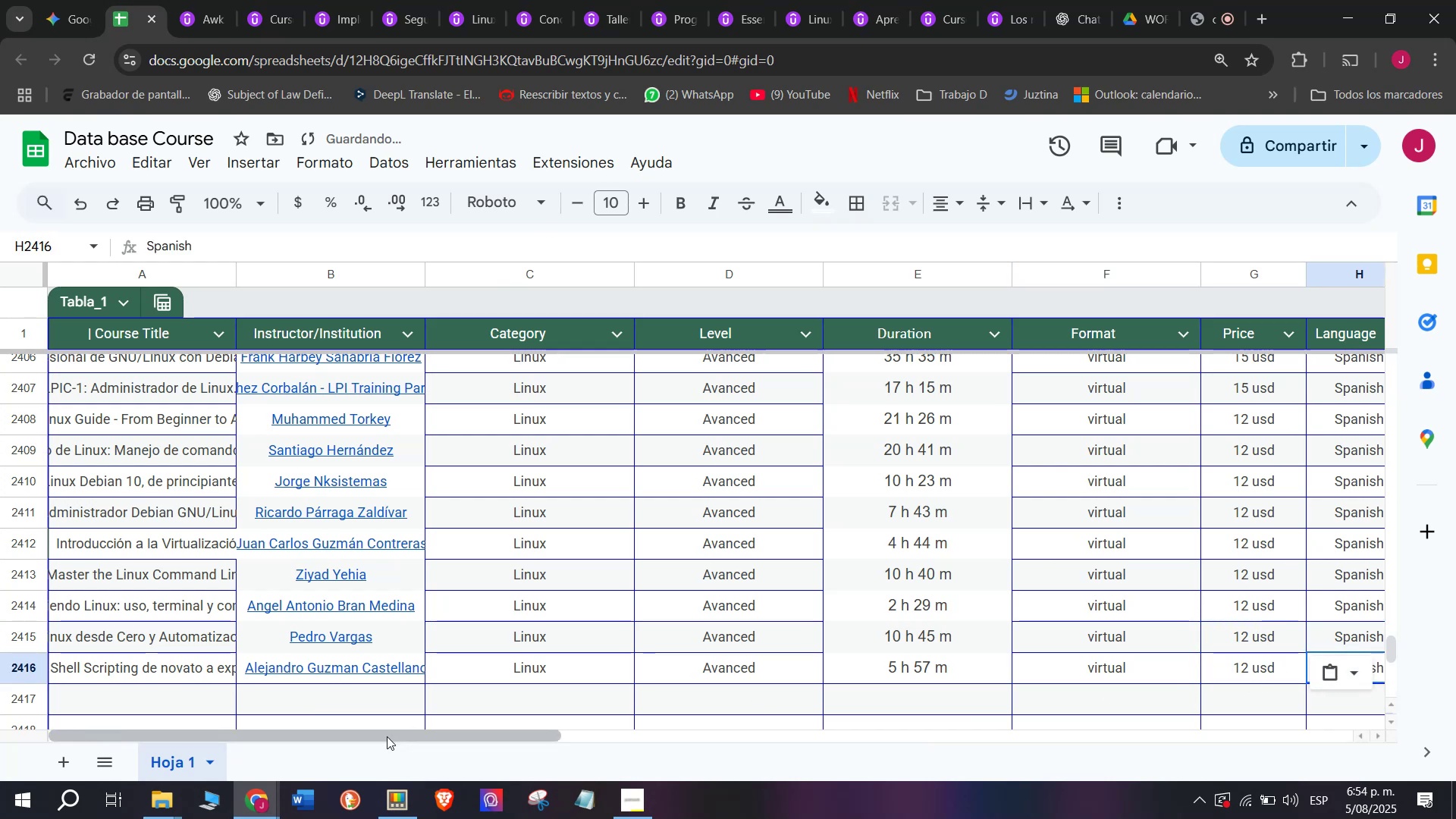 
left_click_drag(start_coordinate=[387, 736], to_coordinate=[744, 730])
 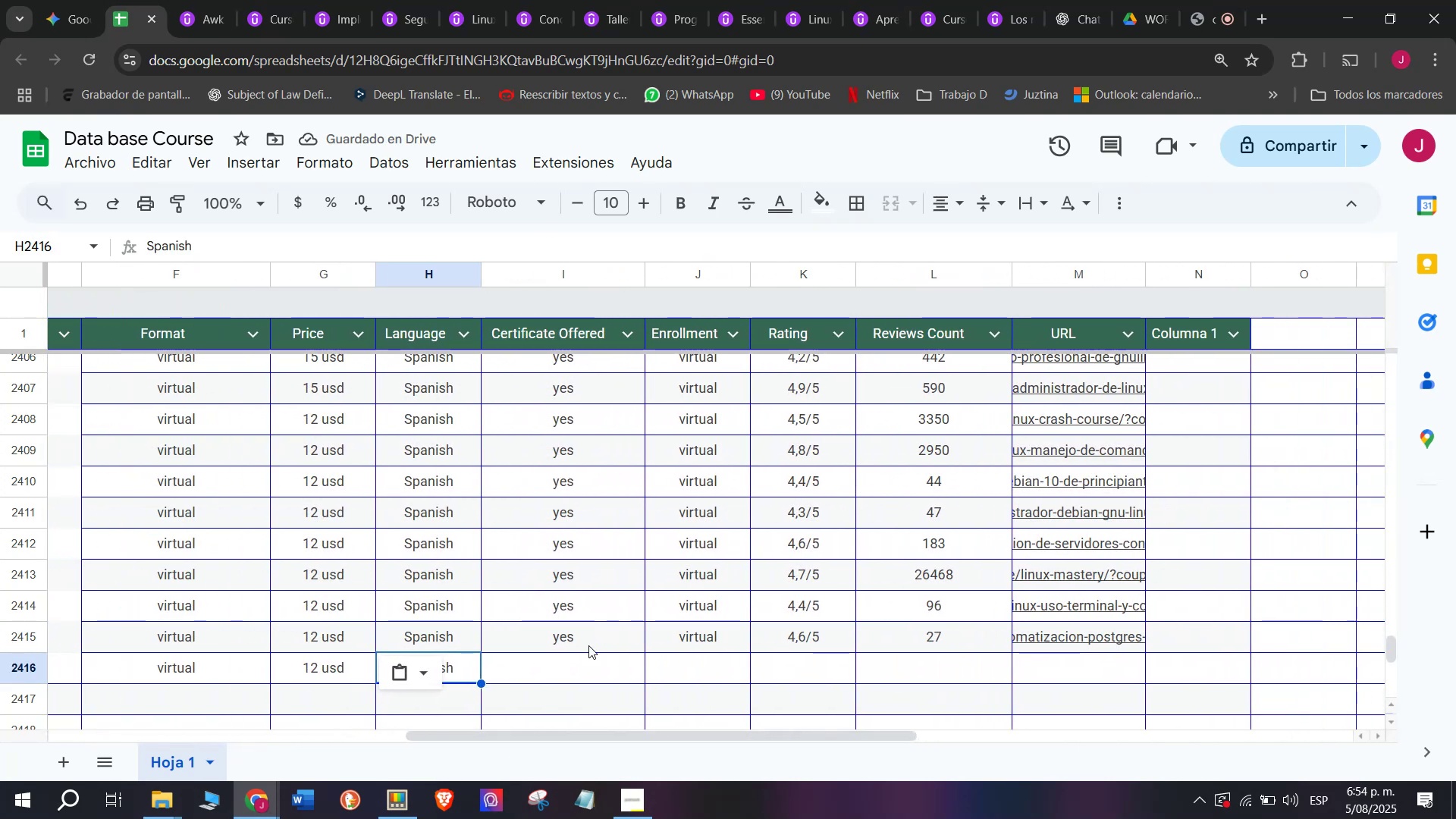 
left_click([588, 645])
 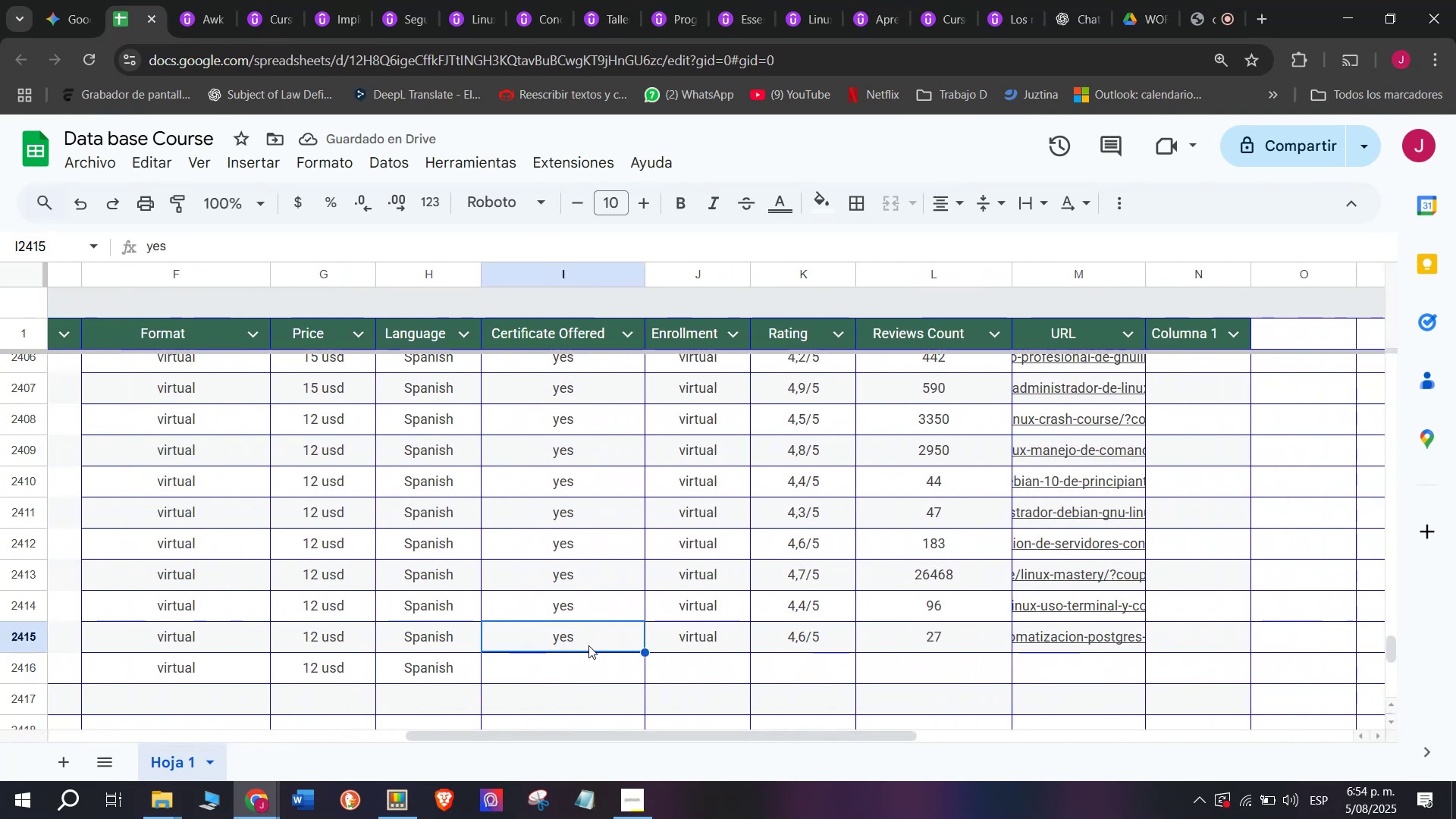 
key(Control+ControlLeft)
 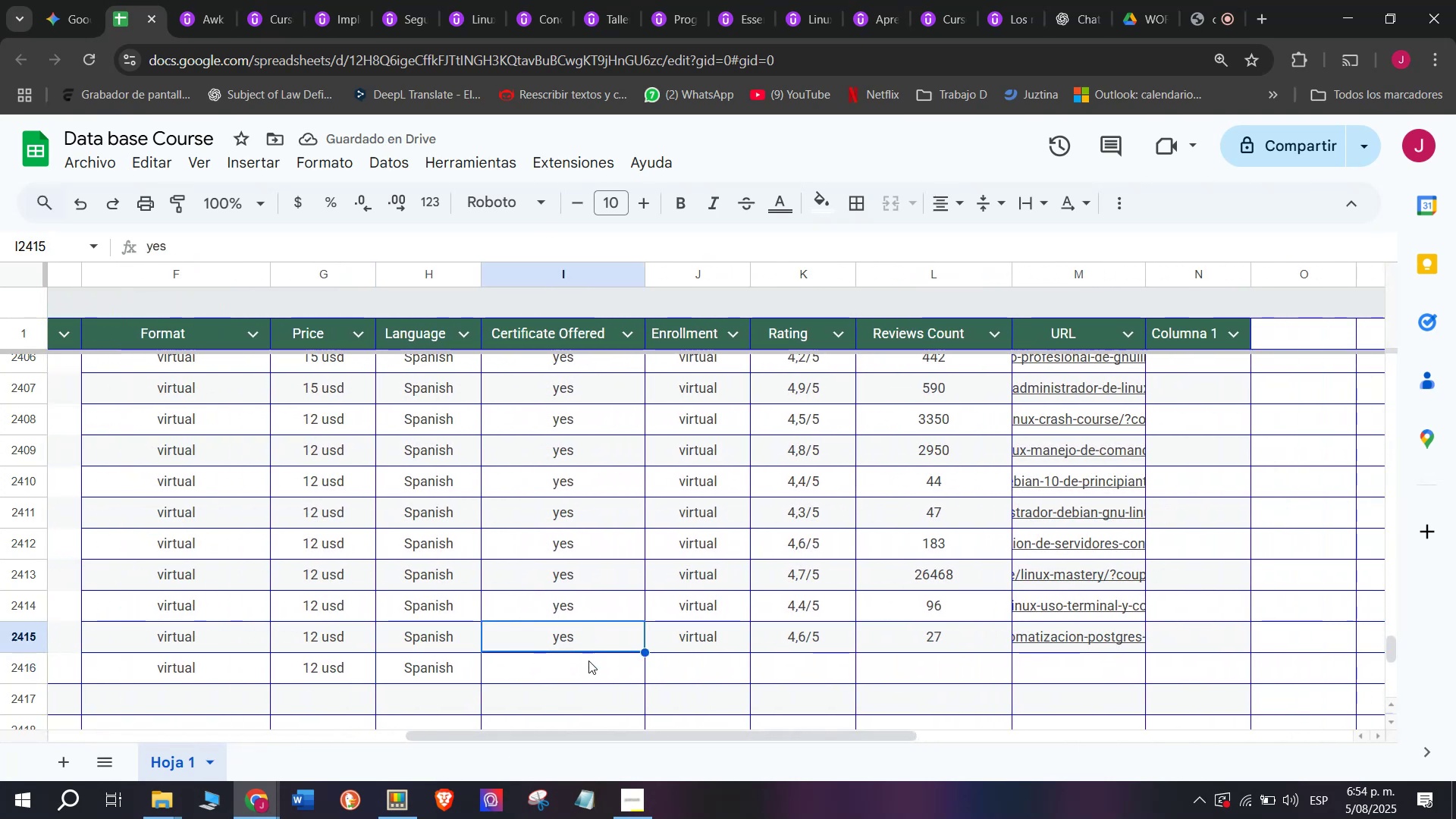 
key(Break)
 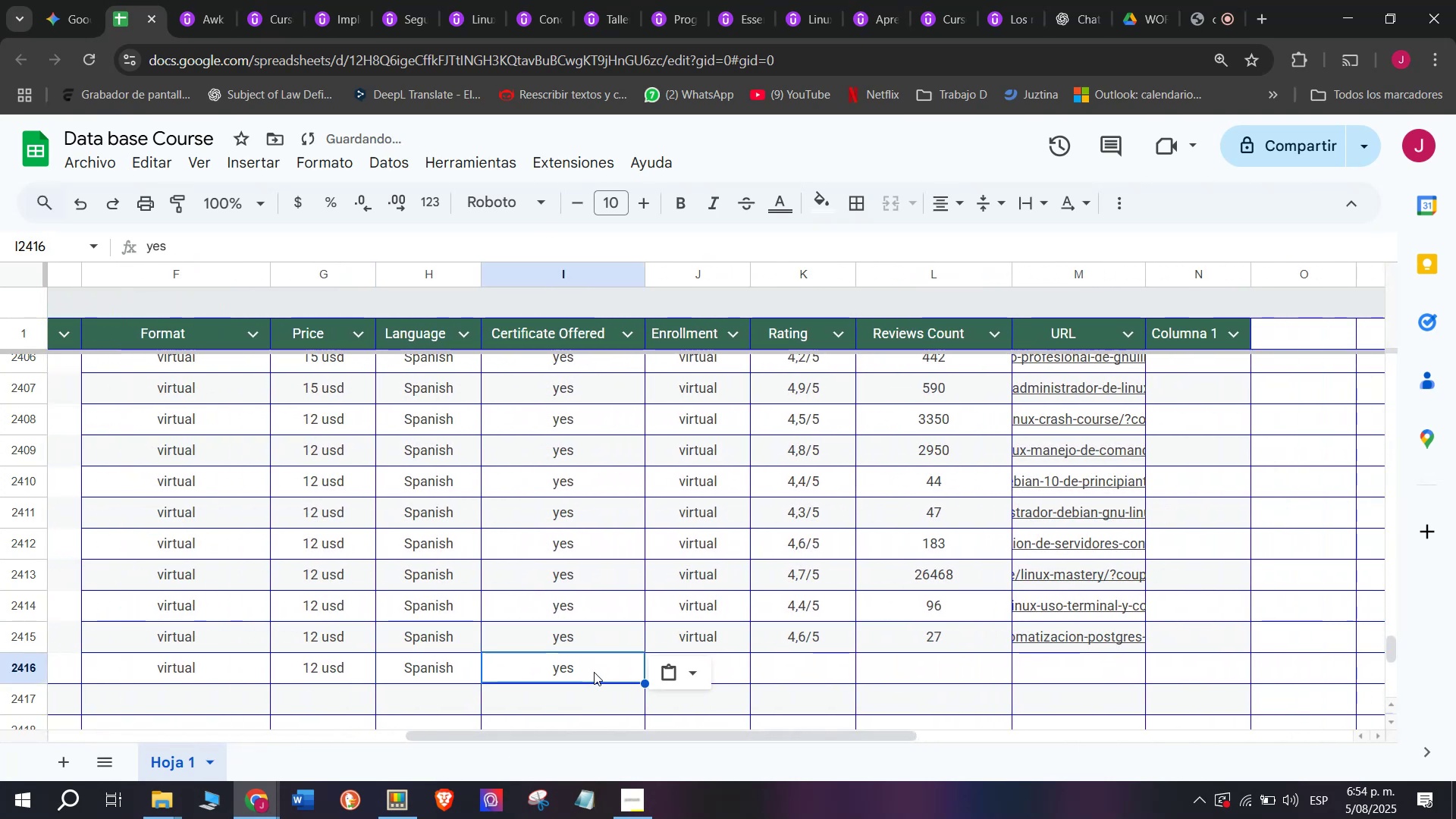 
key(Control+C)
 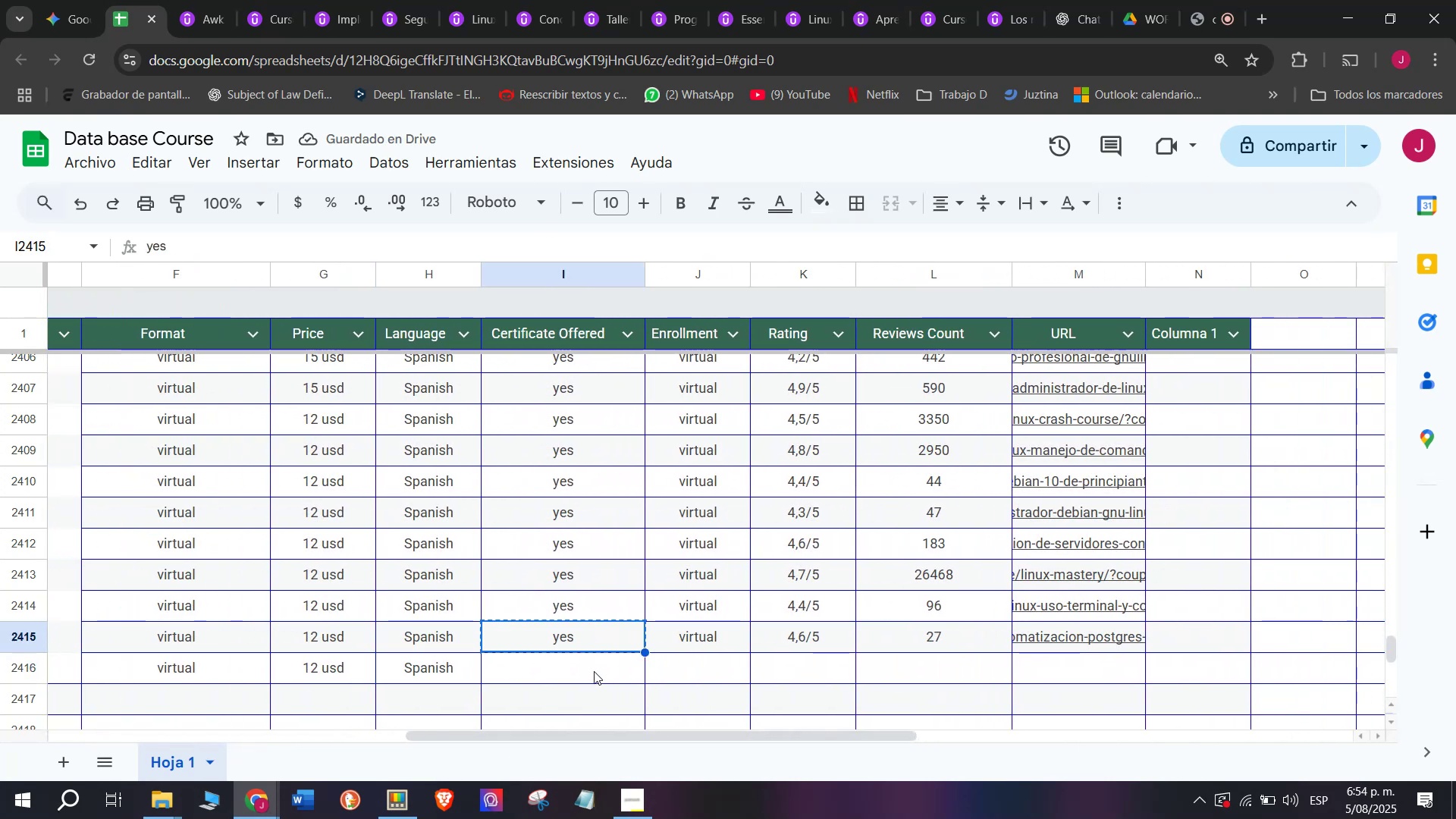 
double_click([594, 671])
 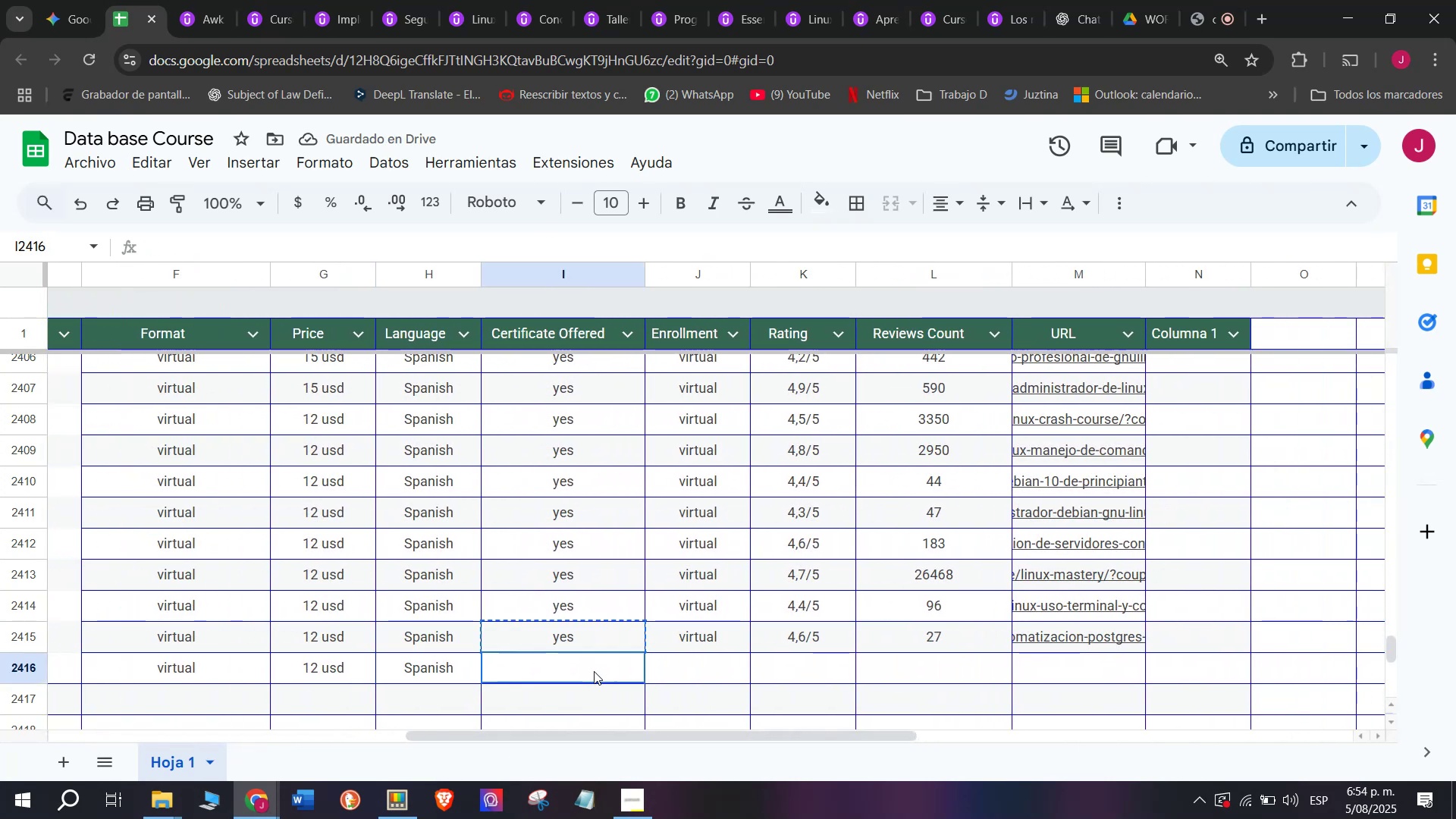 
key(Z)
 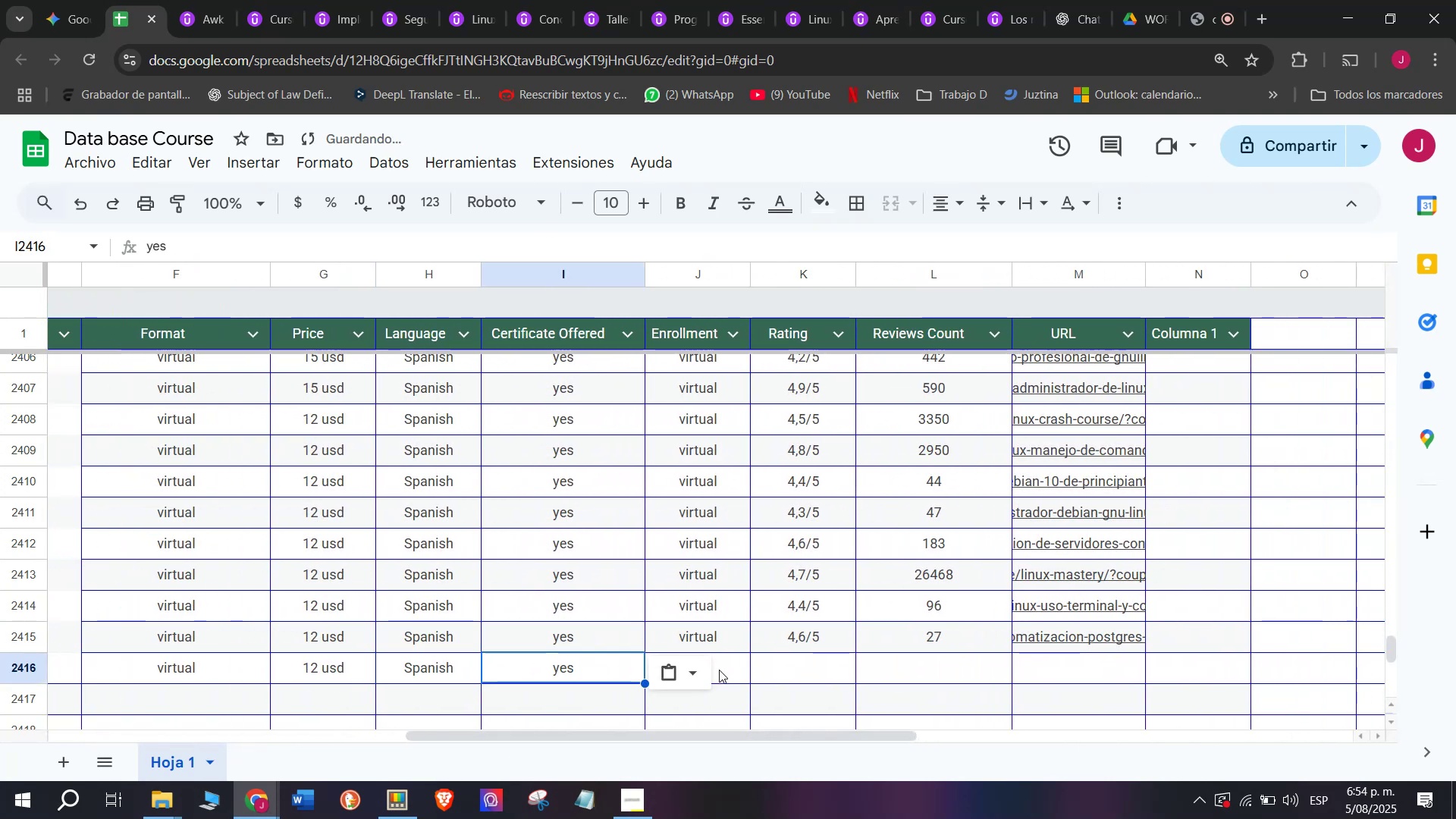 
key(Control+ControlLeft)
 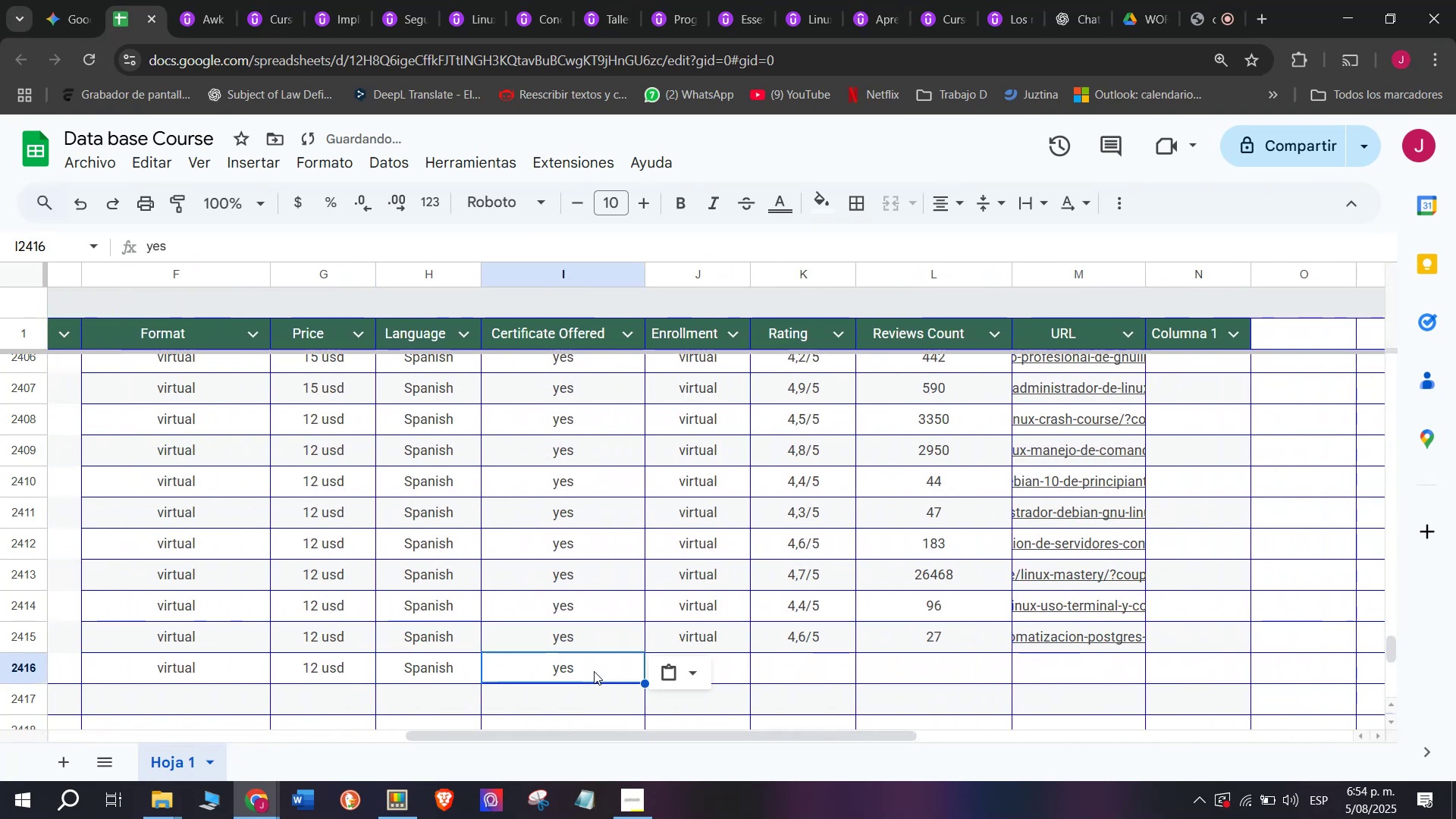 
key(Control+V)
 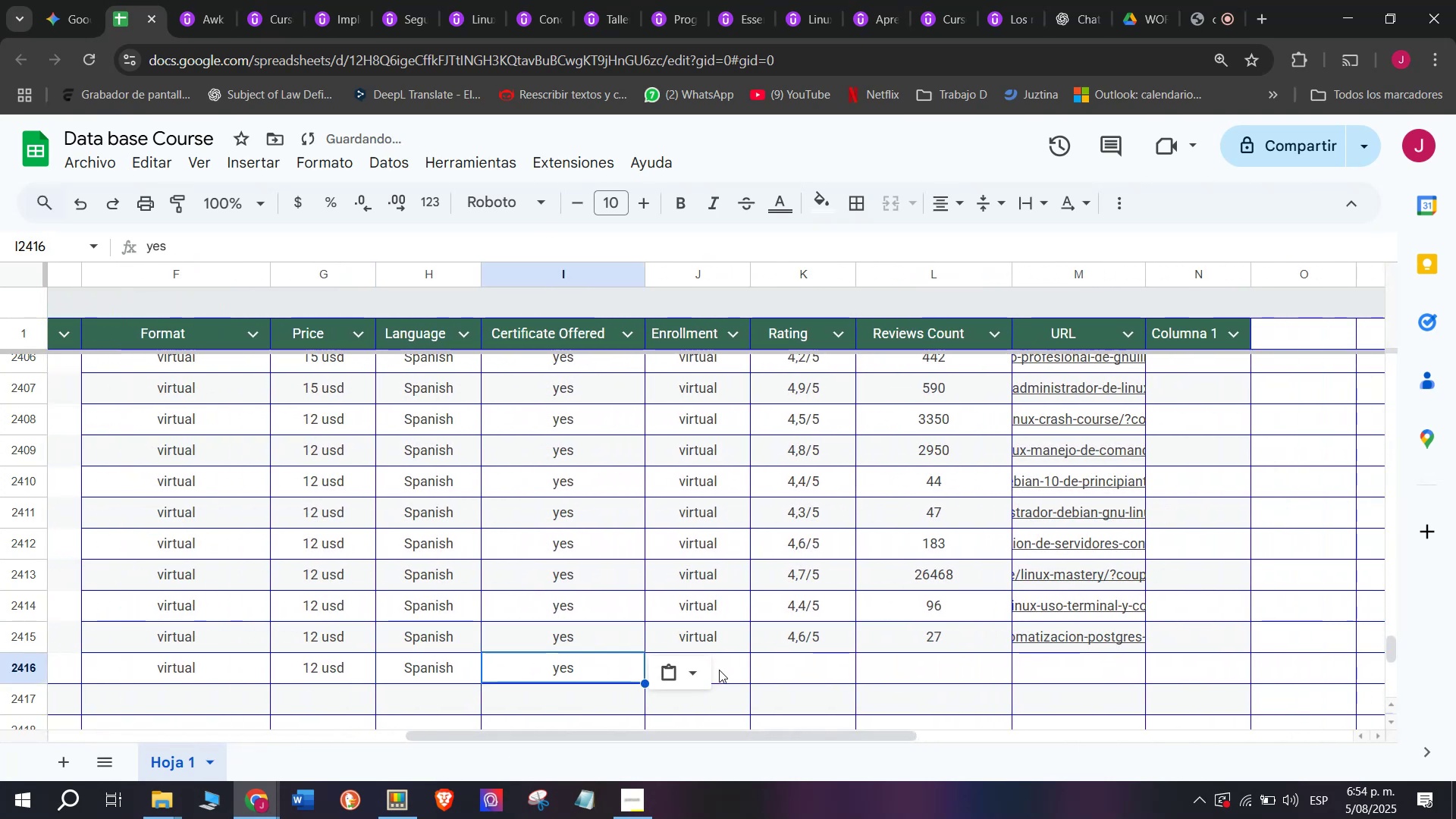 
left_click([719, 670])
 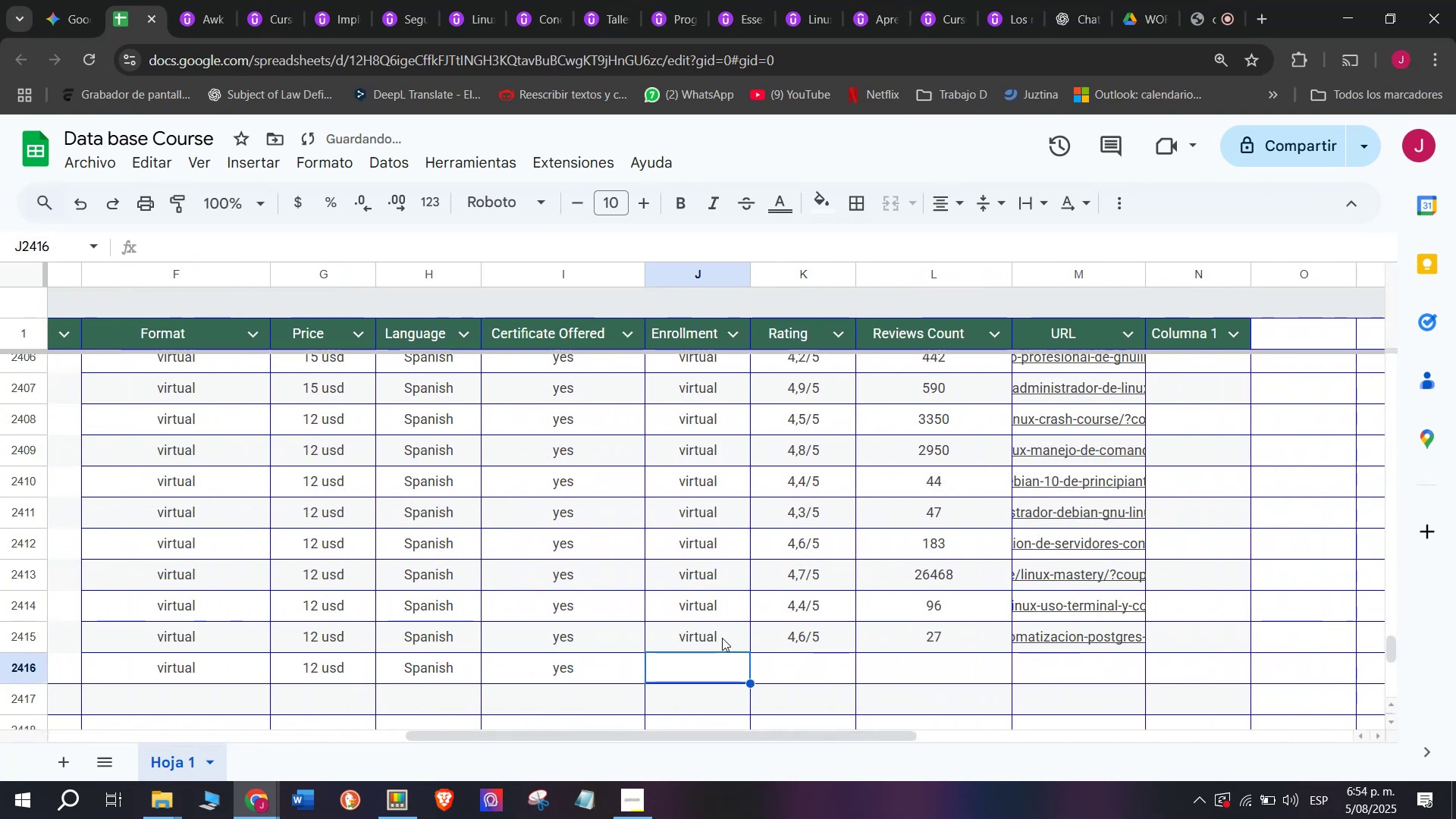 
key(Break)
 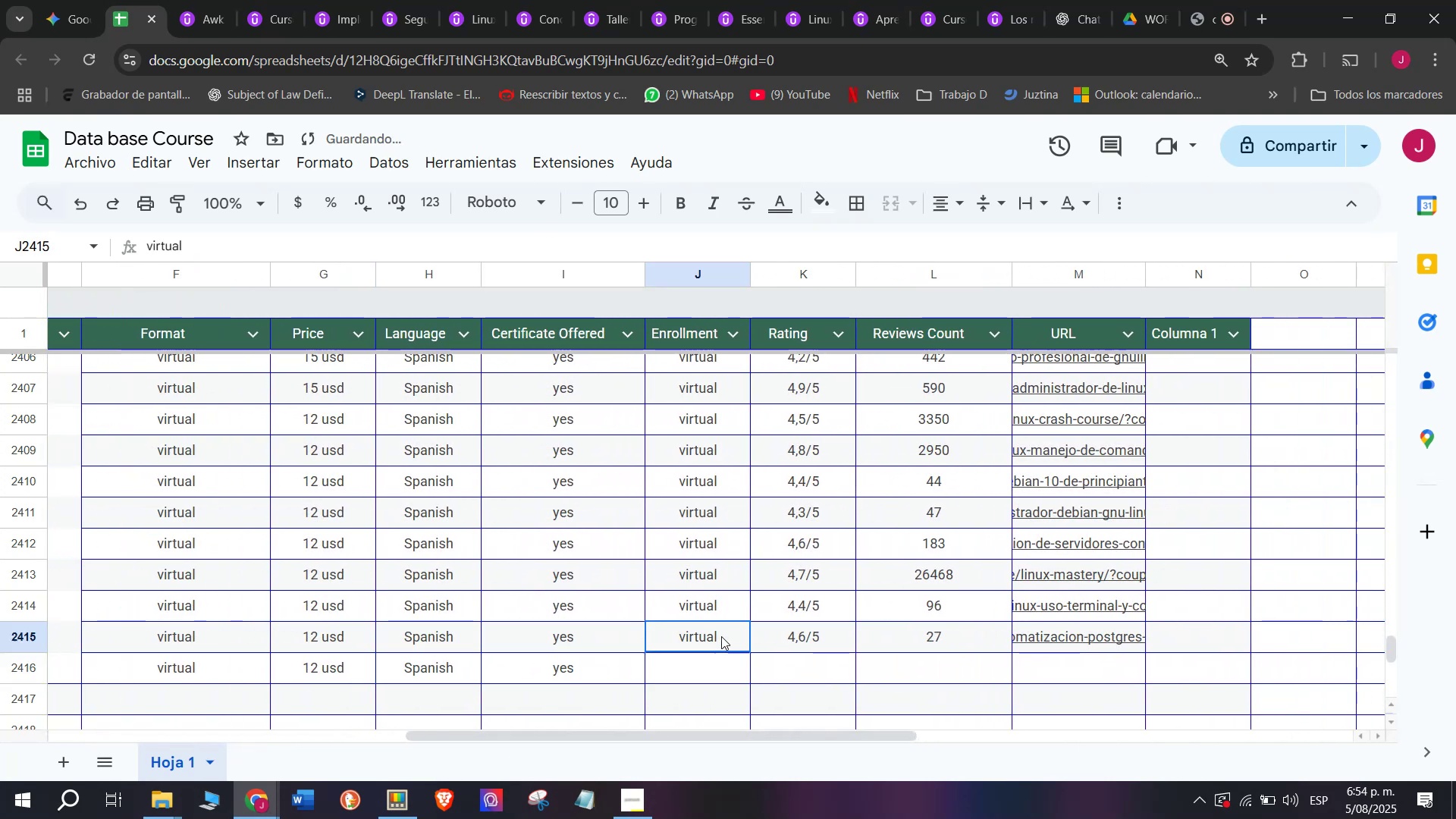 
key(Control+ControlLeft)
 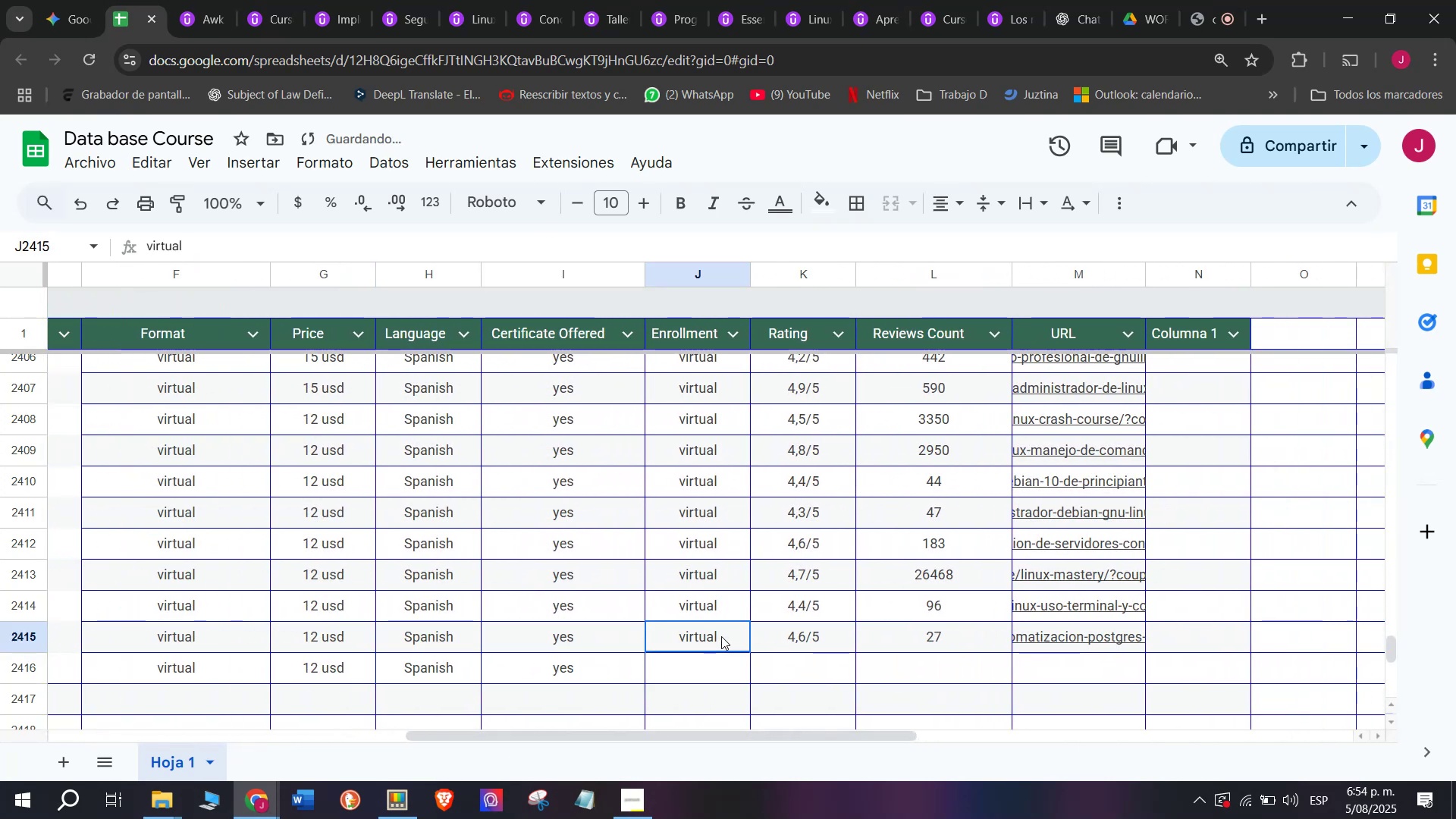 
key(Control+C)
 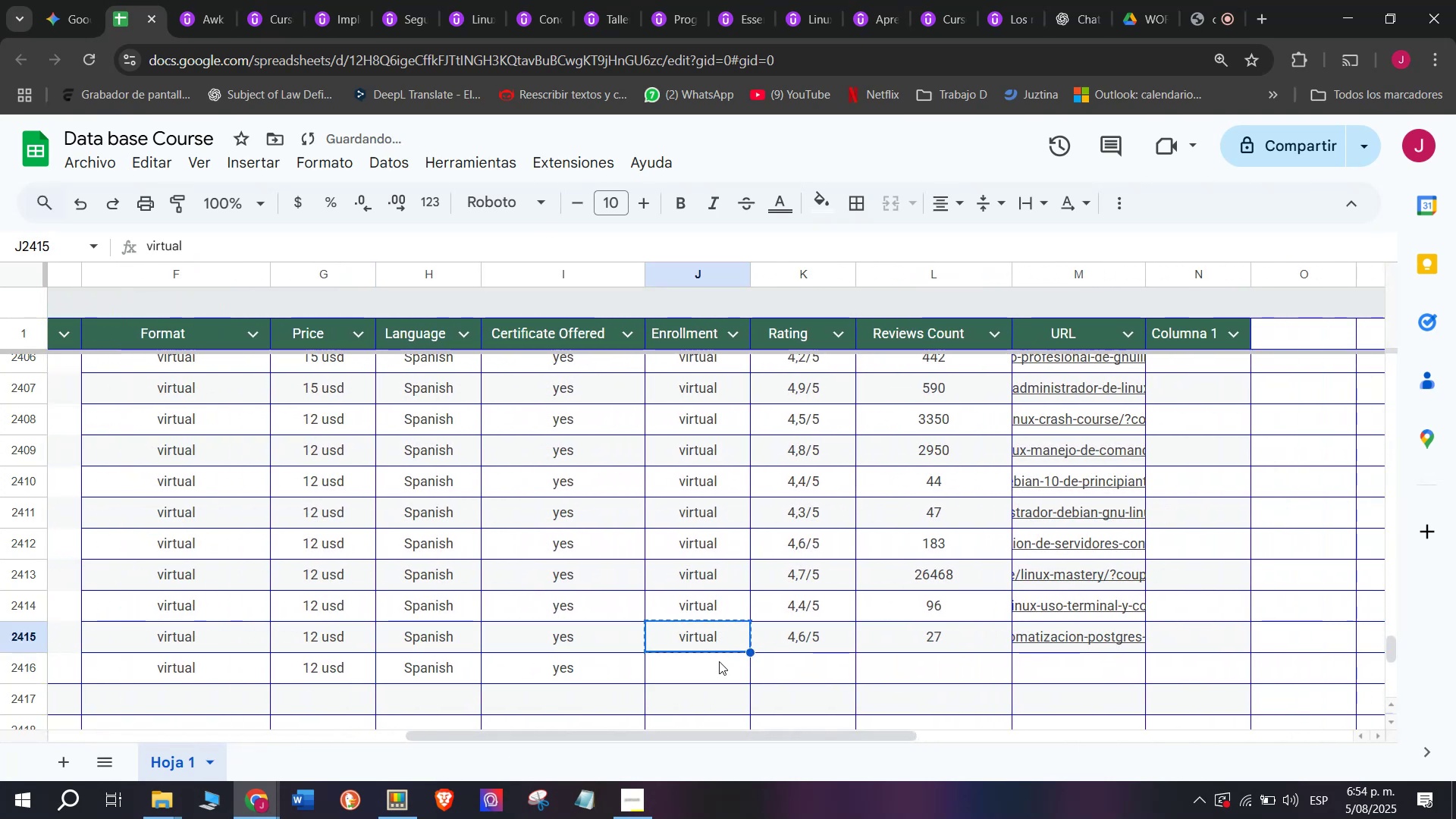 
triple_click([719, 661])
 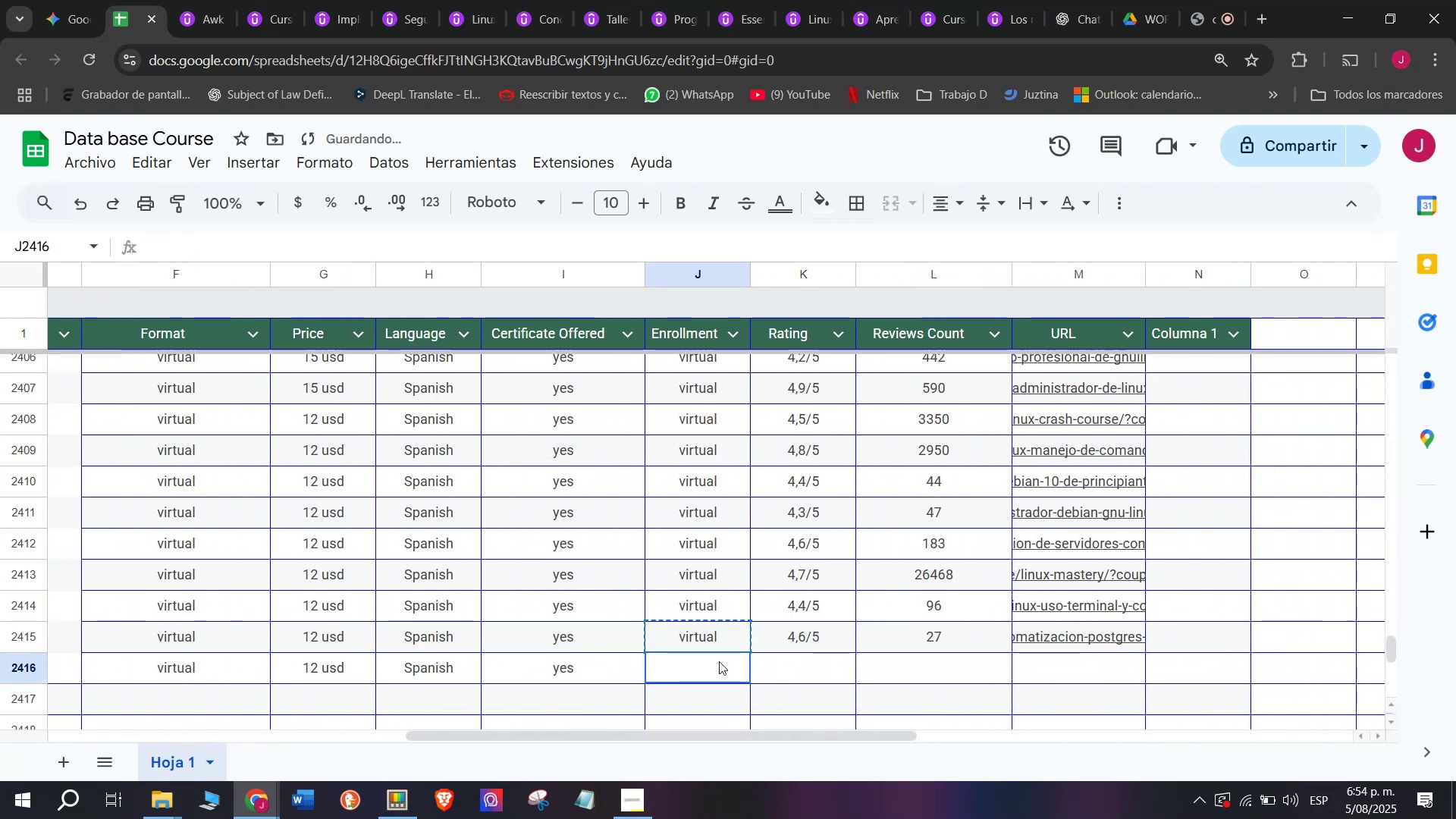 
key(Control+ControlLeft)
 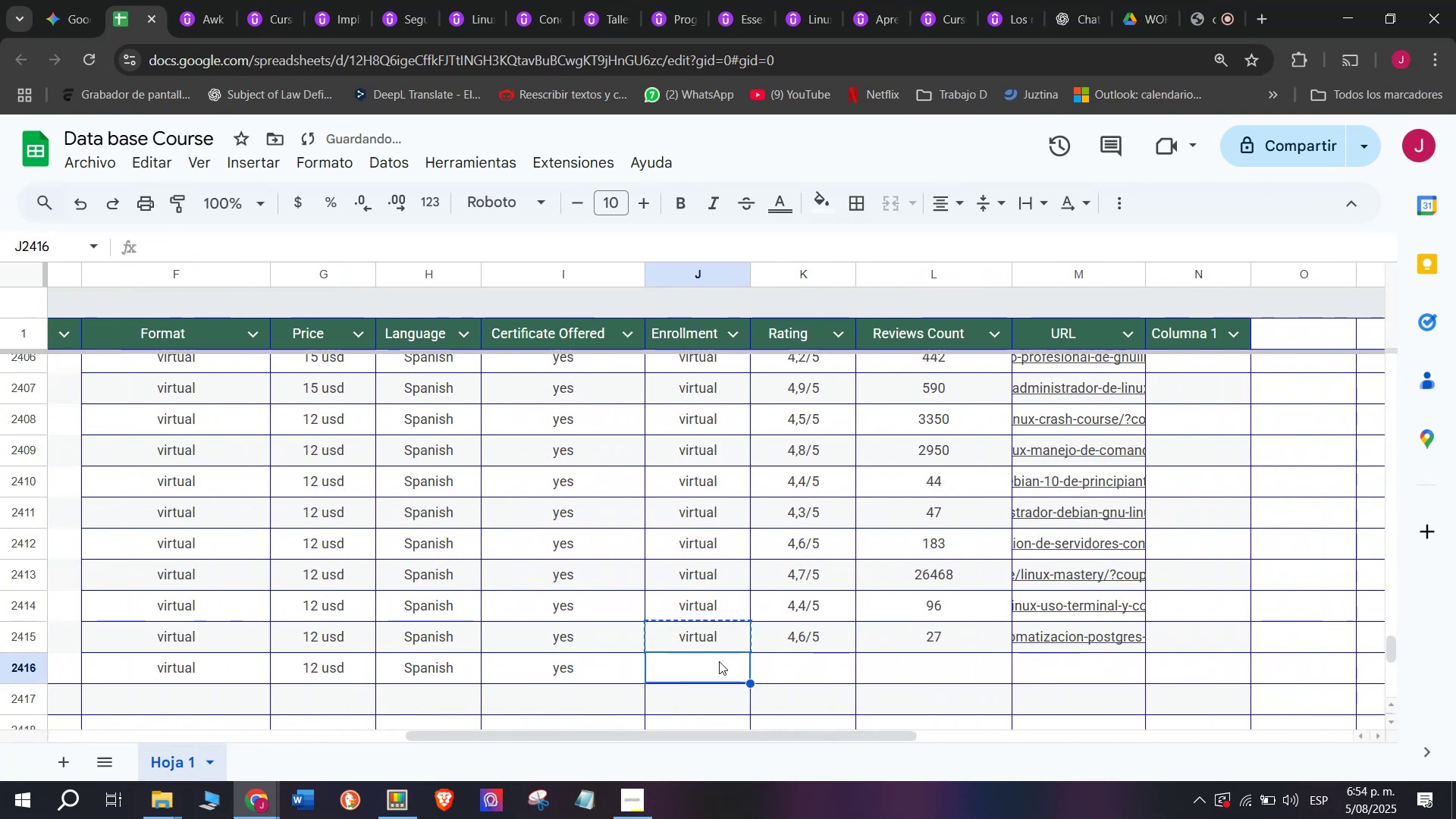 
key(Z)
 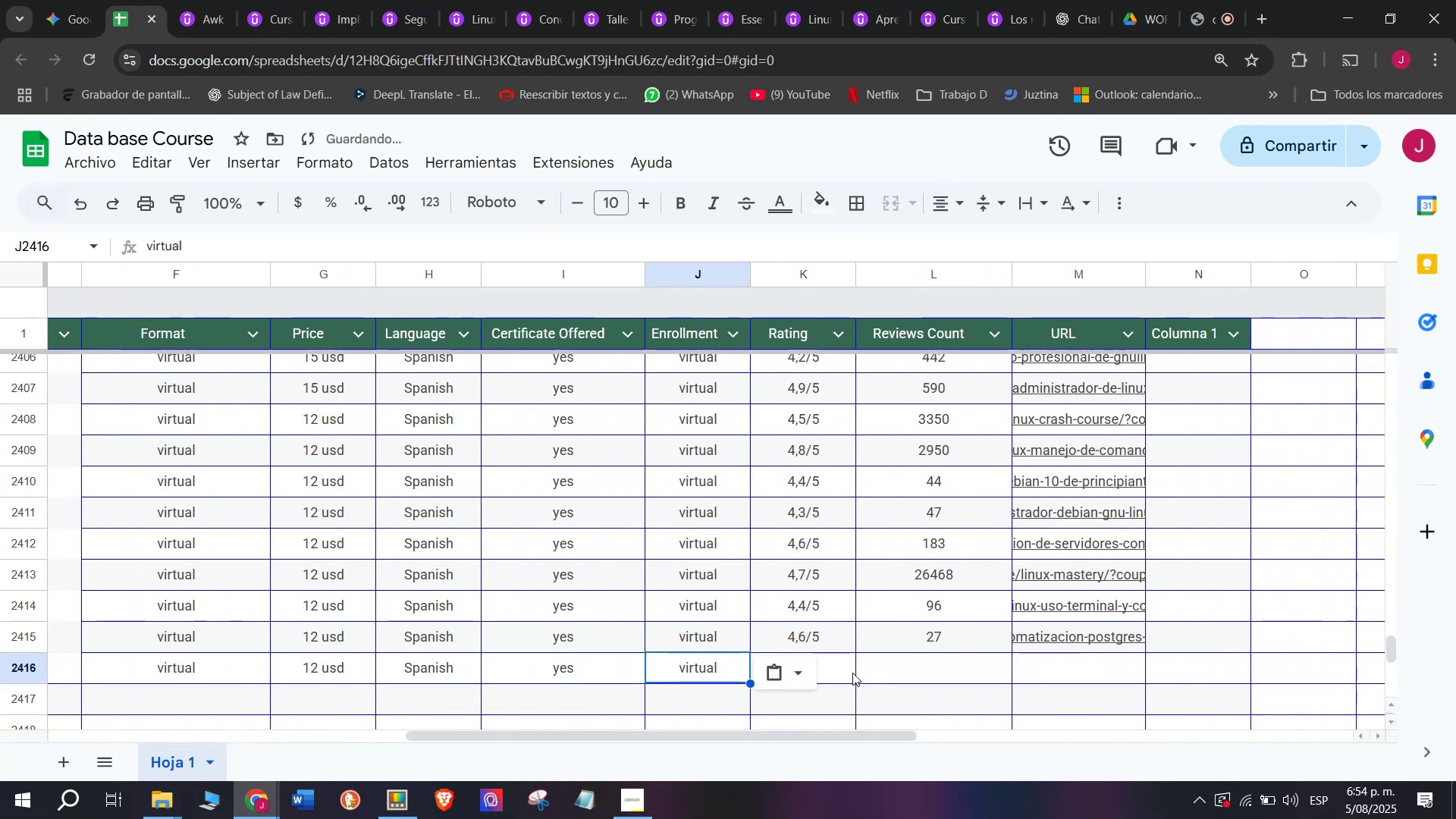 
key(Control+V)
 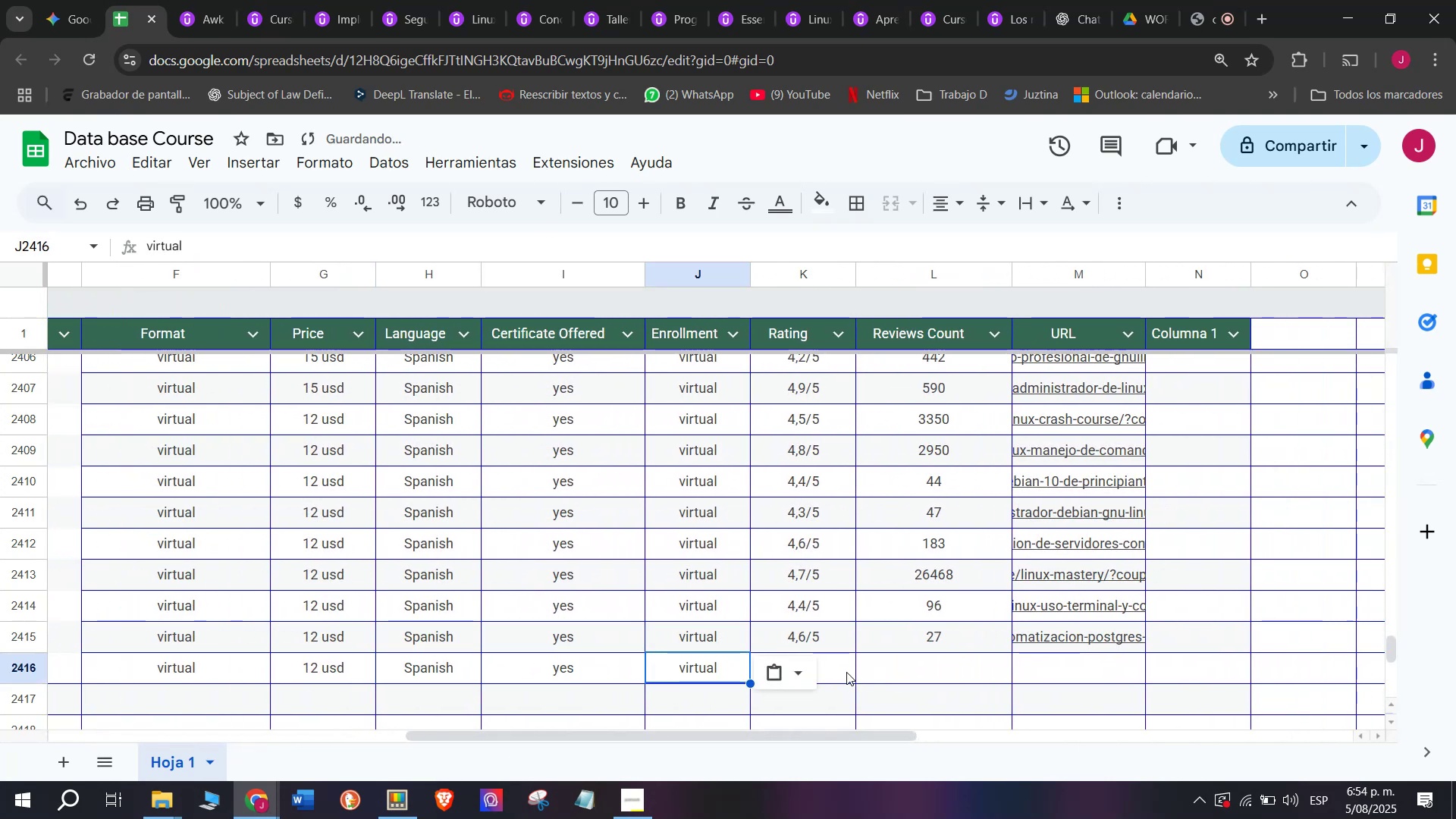 
left_click([846, 672])
 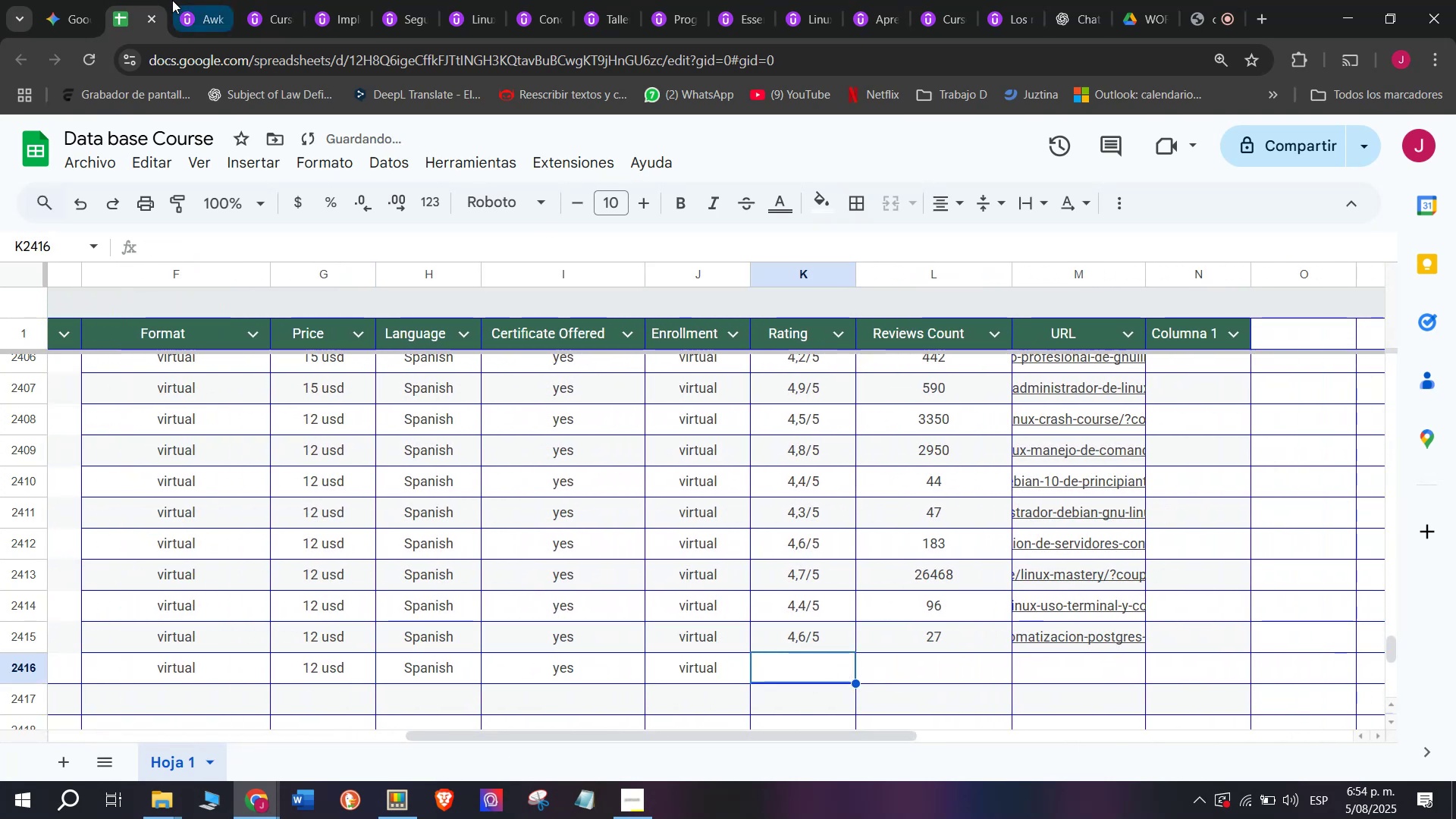 
left_click([193, 0])
 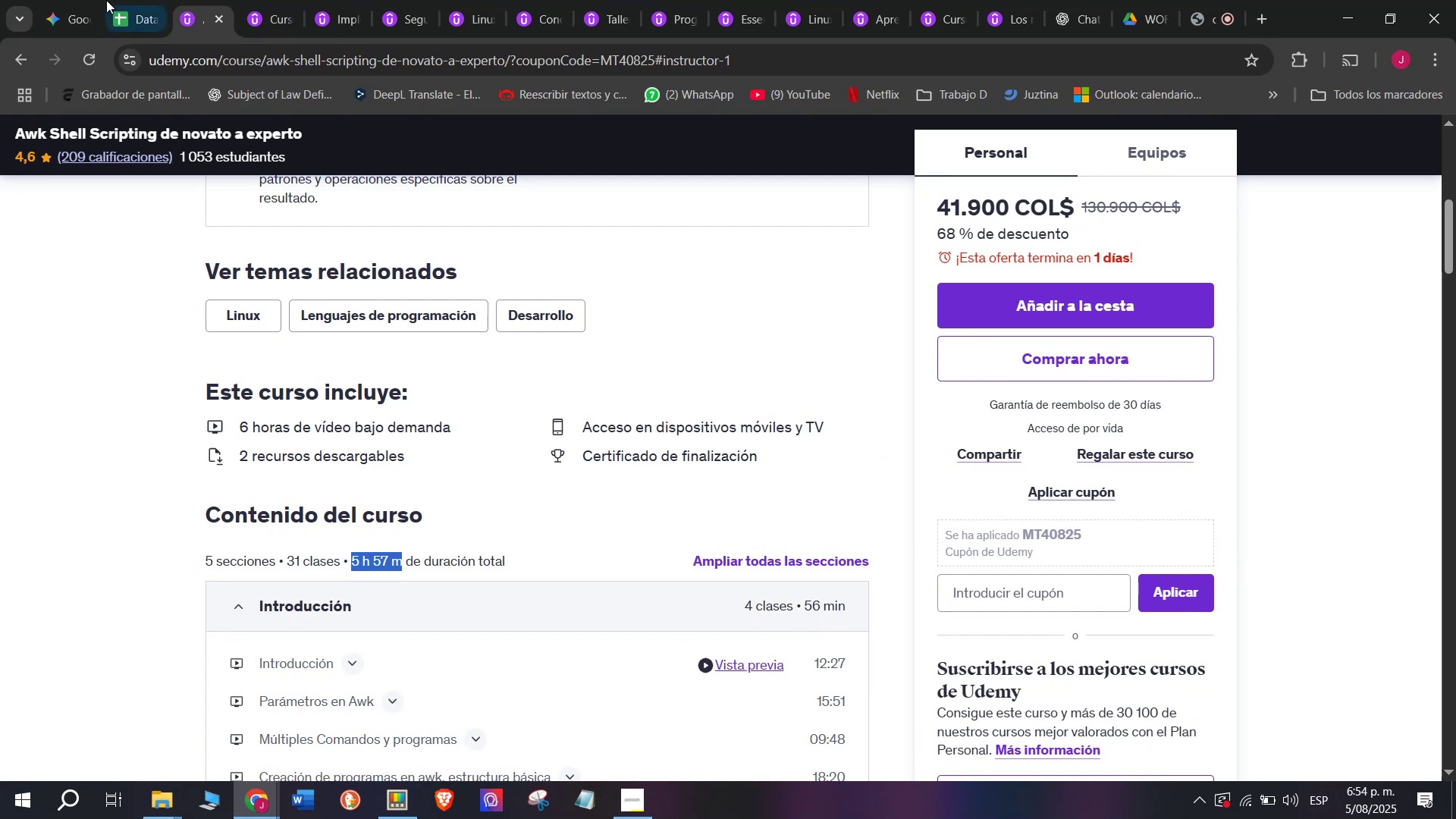 
left_click([126, 0])
 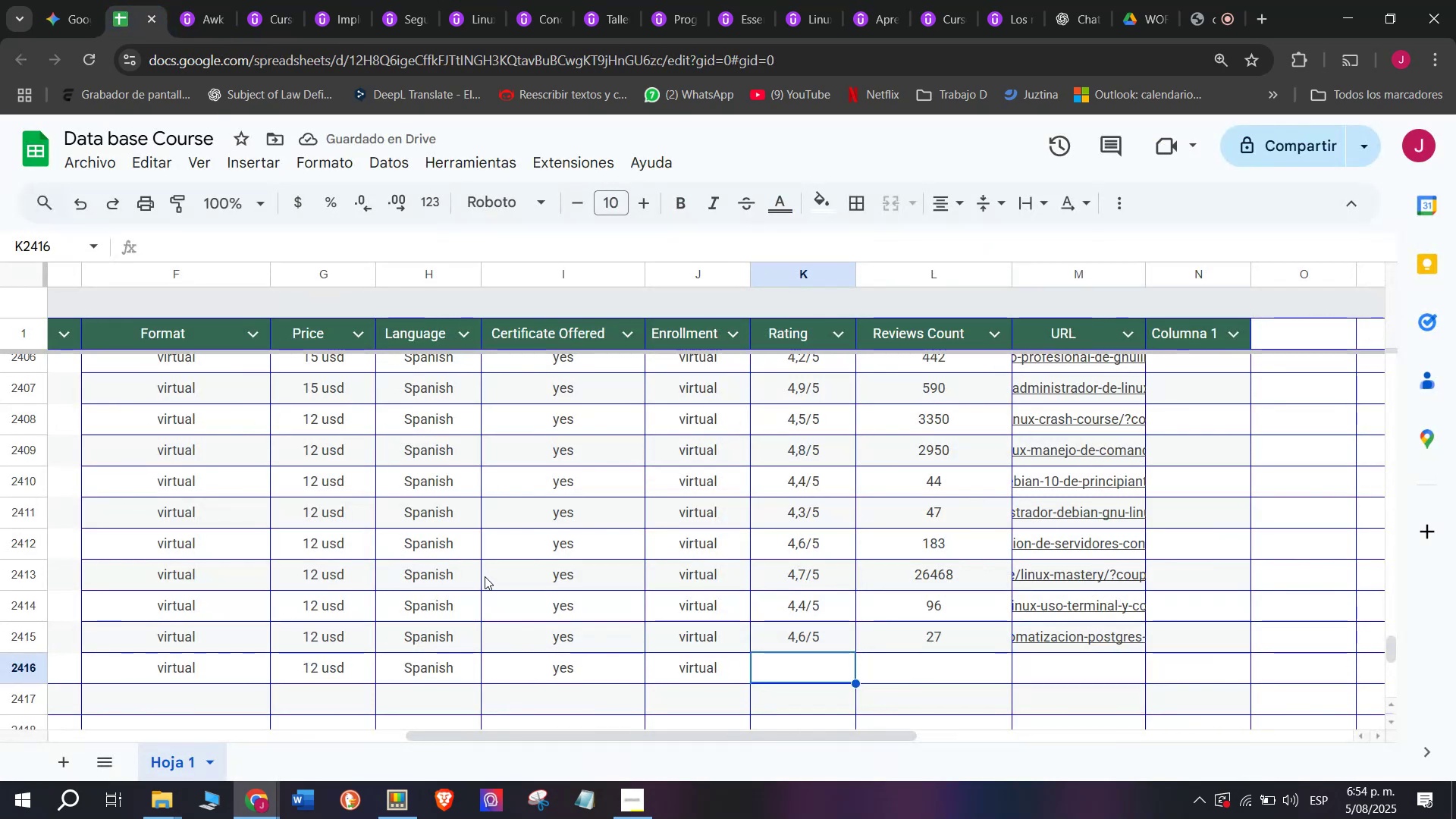 
mouse_move([217, 10])
 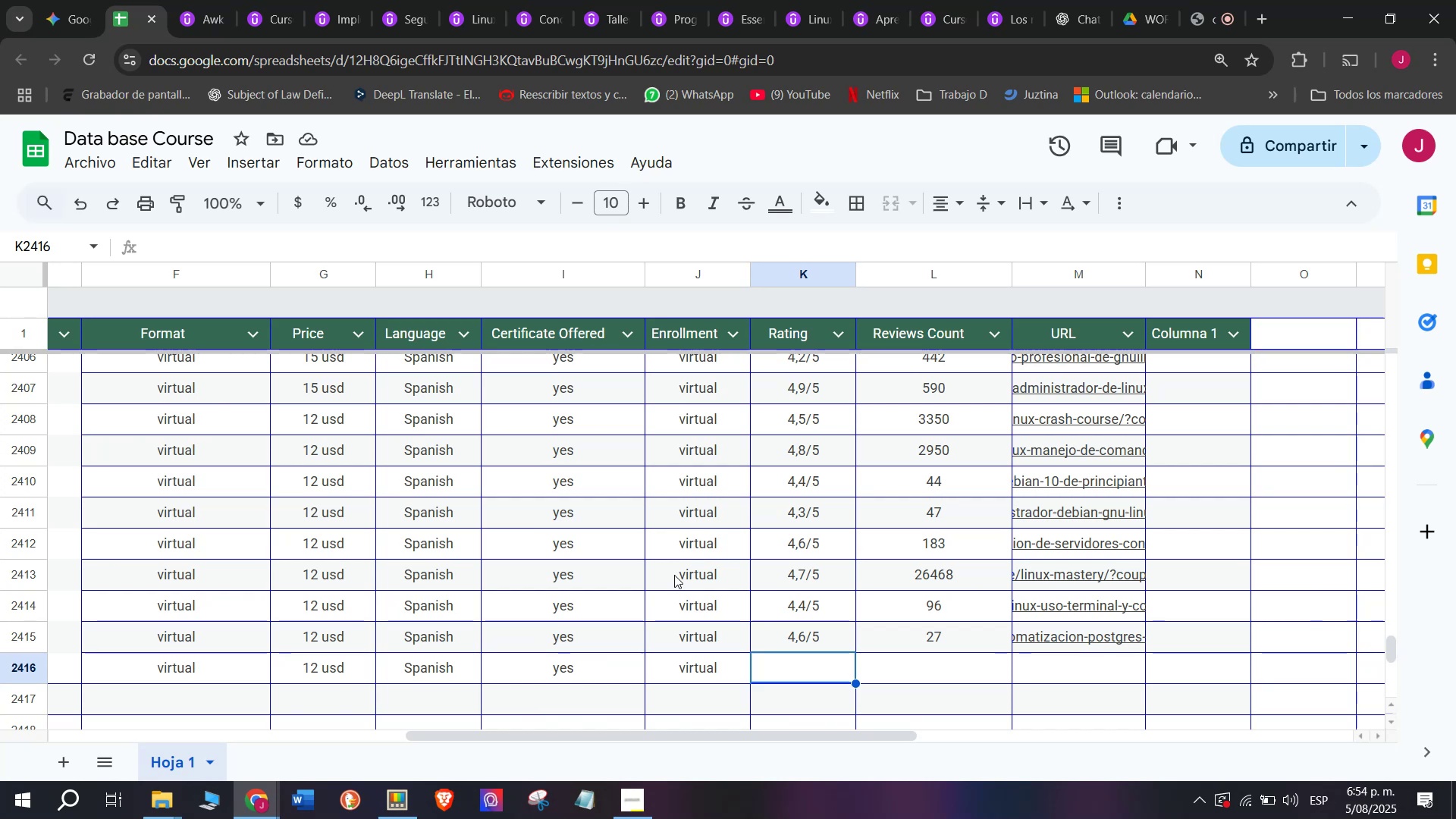 
wait(7.25)
 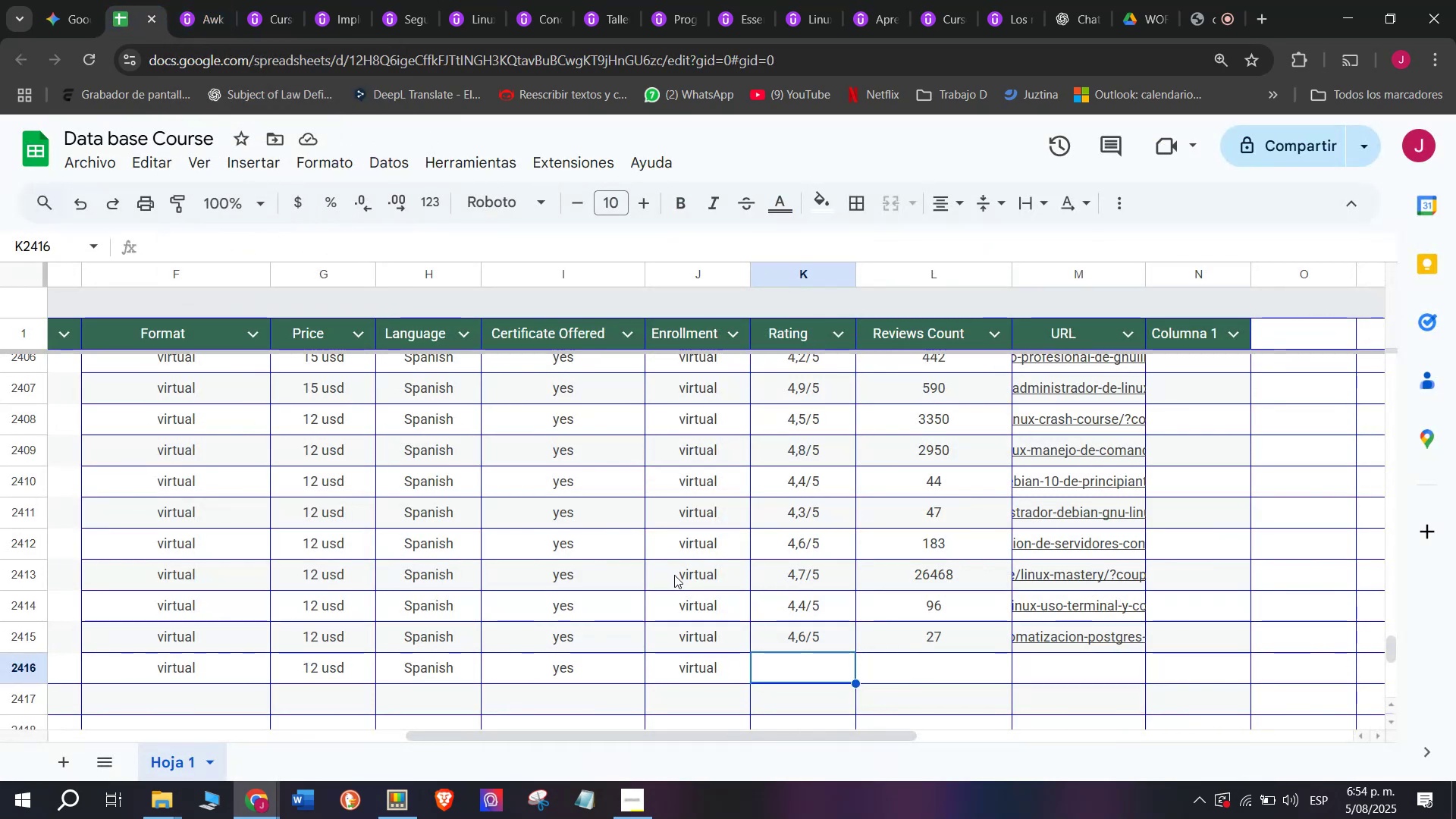 
left_click([802, 636])
 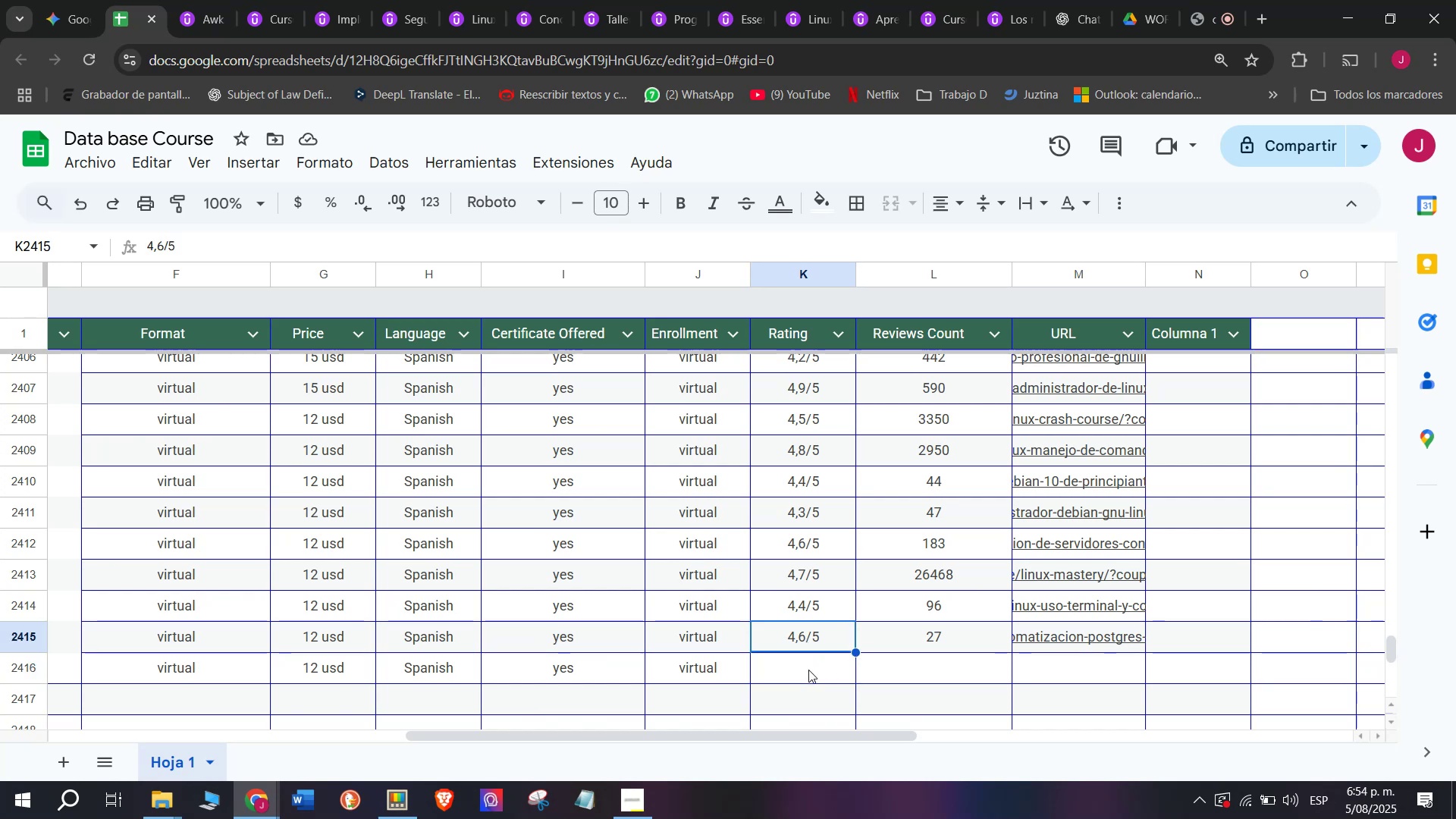 
key(Break)
 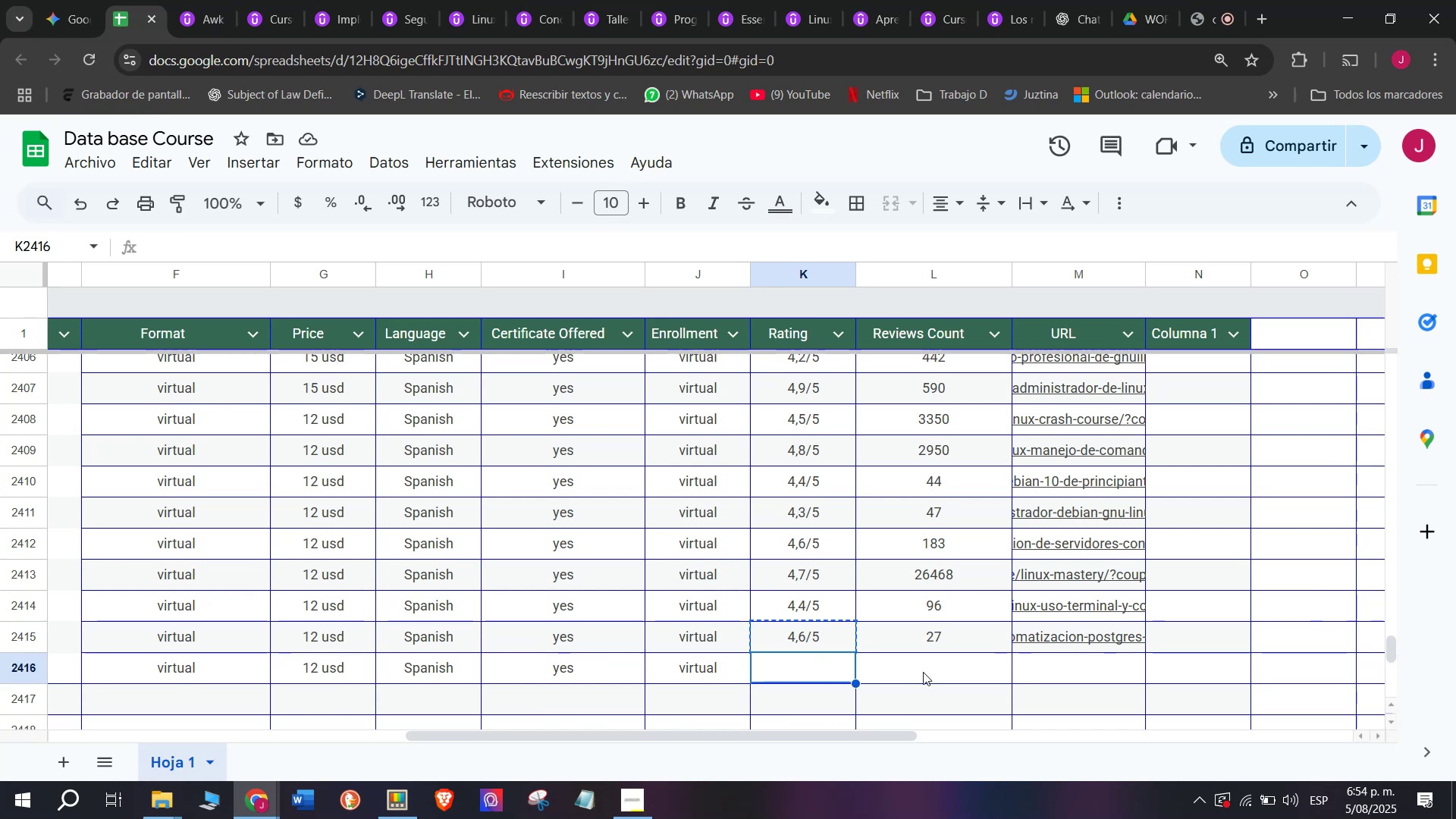 
key(Control+ControlLeft)
 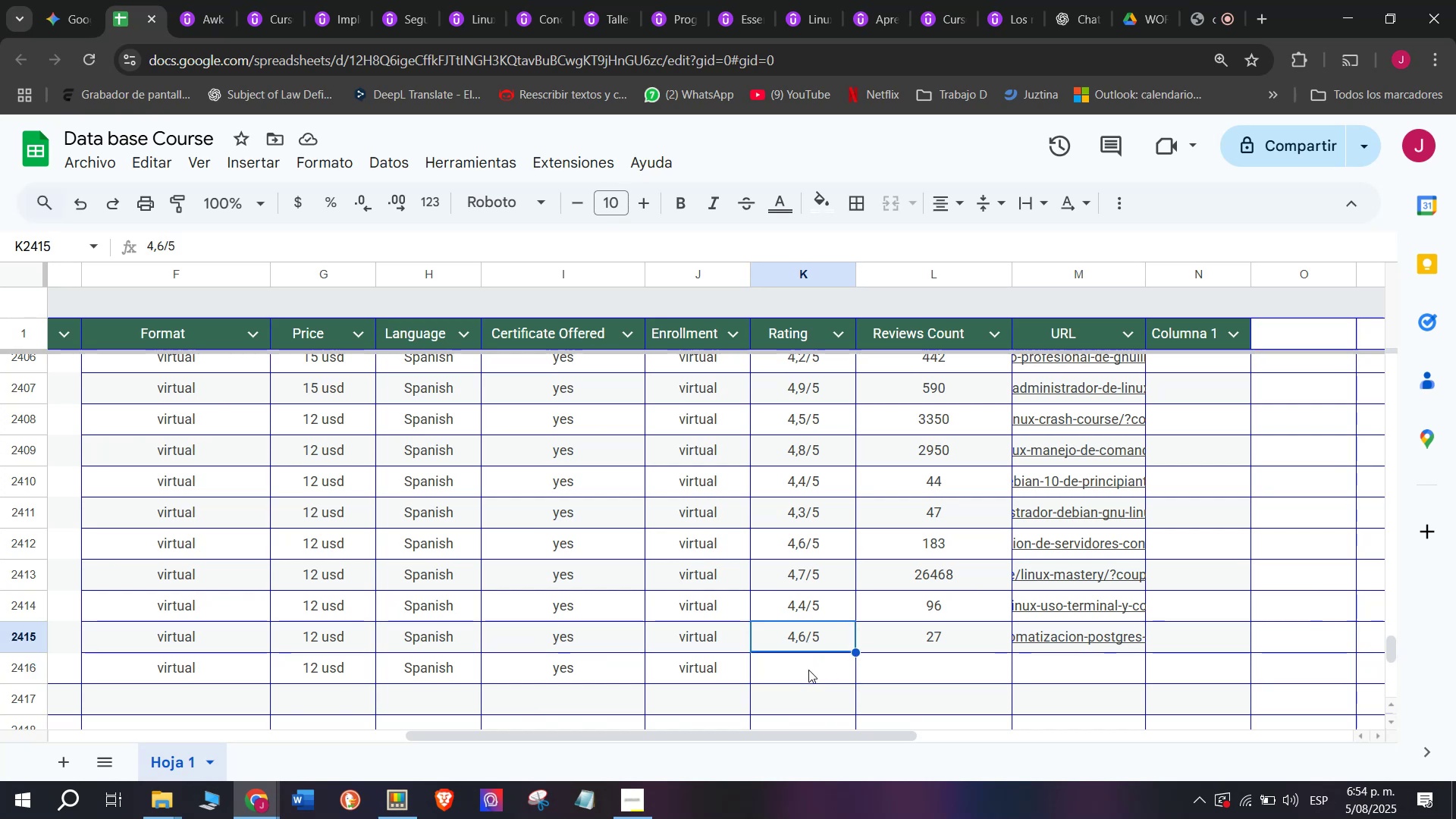 
key(Control+C)
 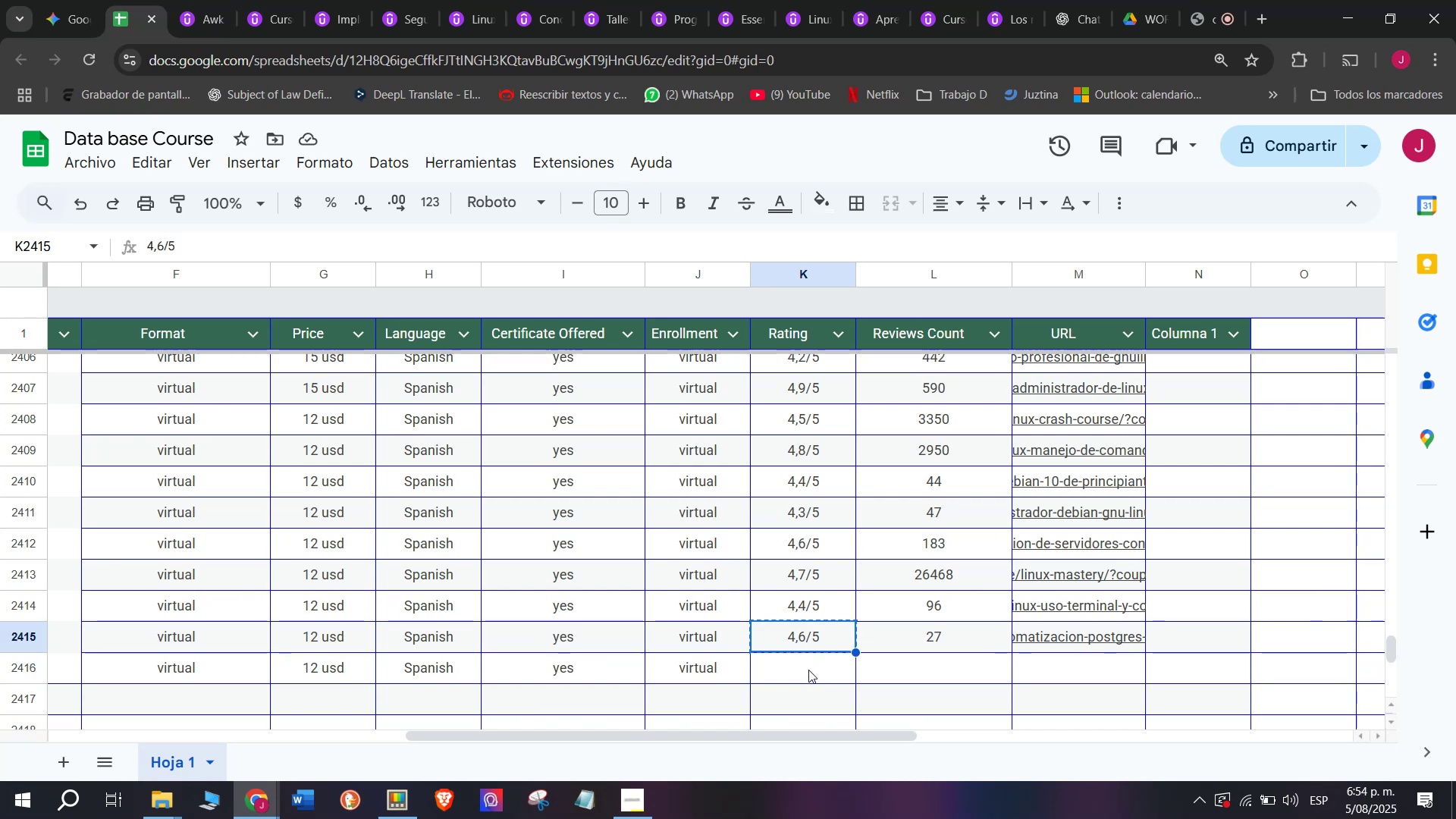 
double_click([808, 670])
 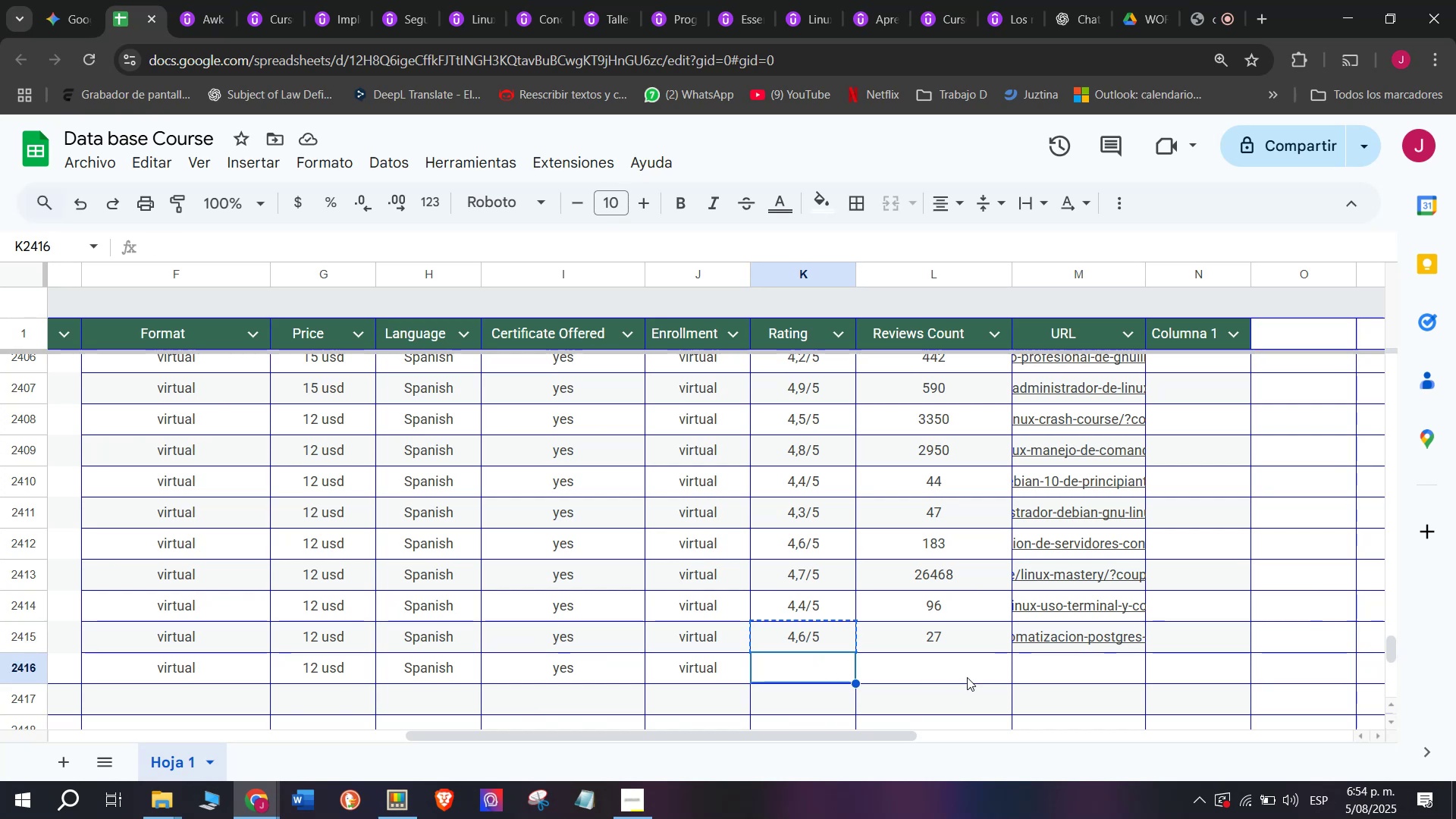 
key(Z)
 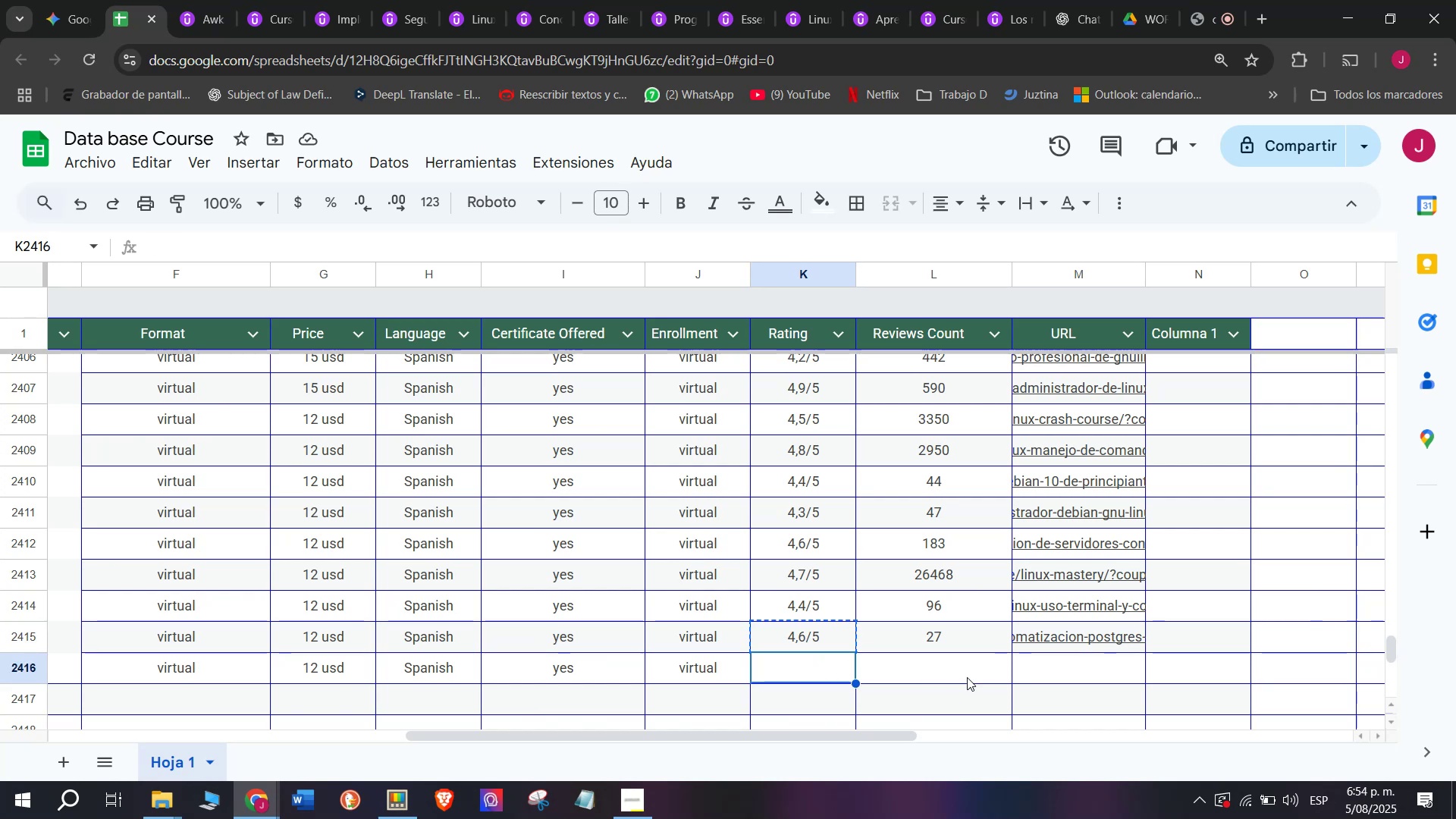 
key(Control+ControlLeft)
 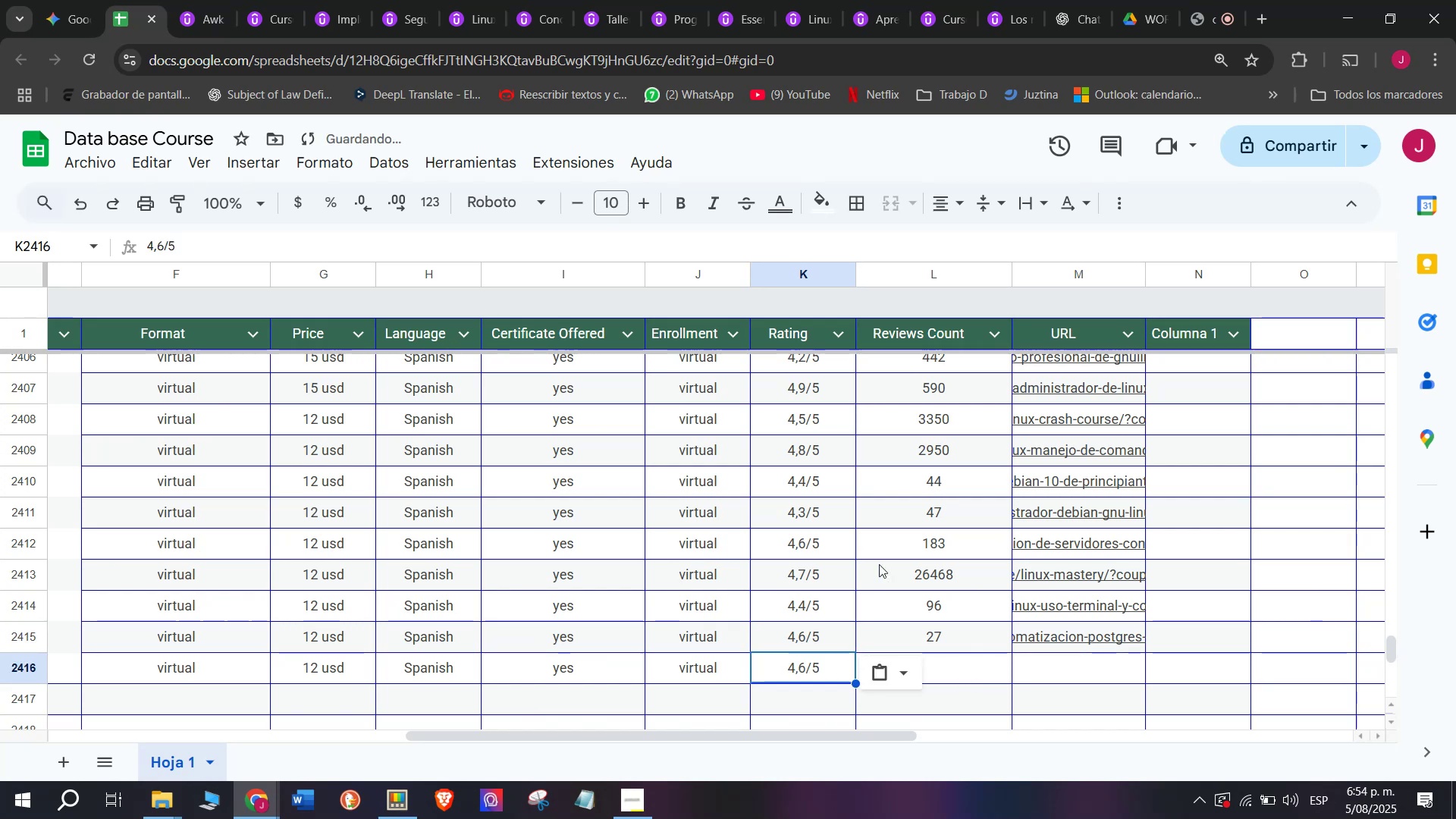 
key(Control+V)
 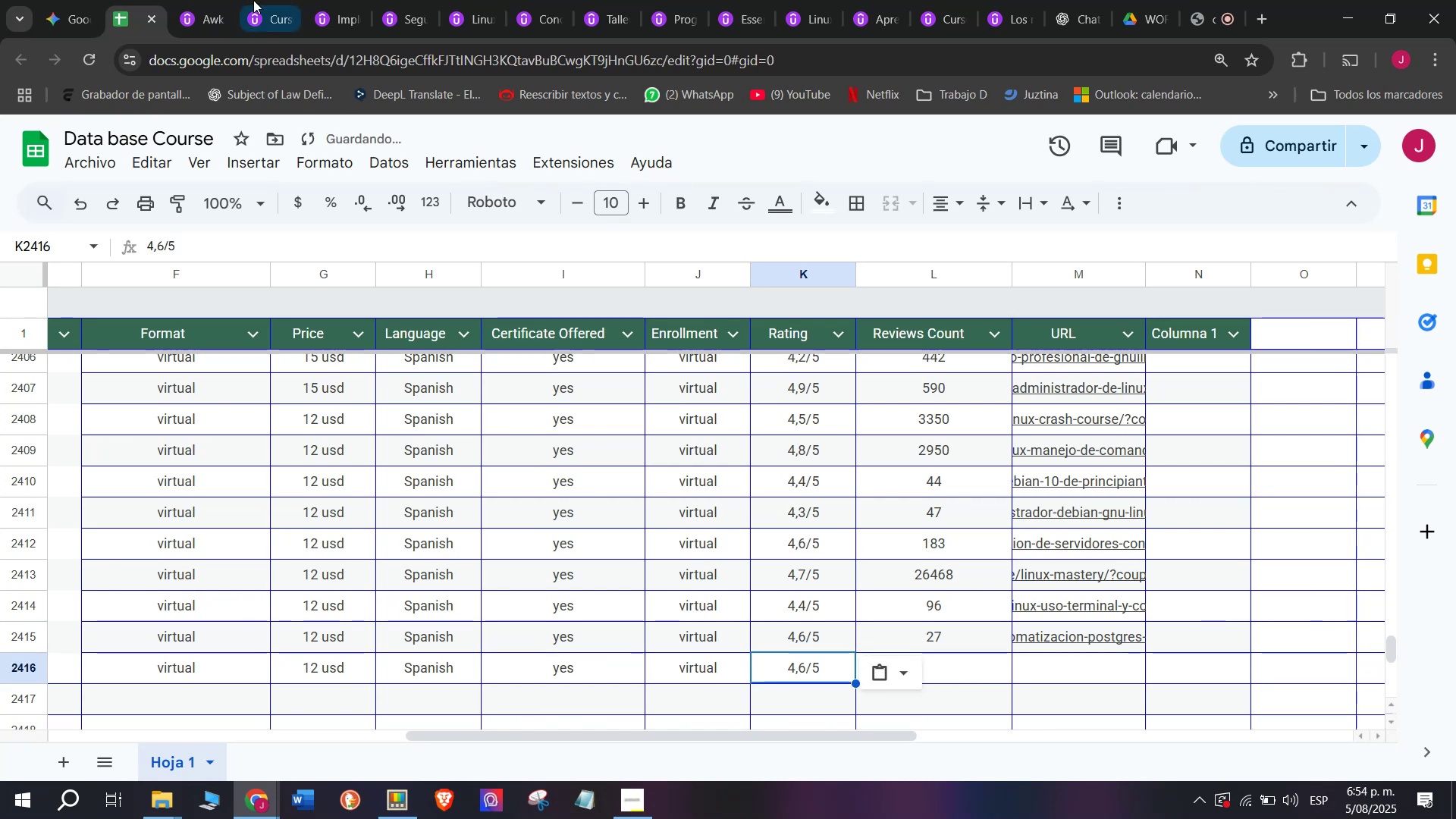 
left_click([205, 0])
 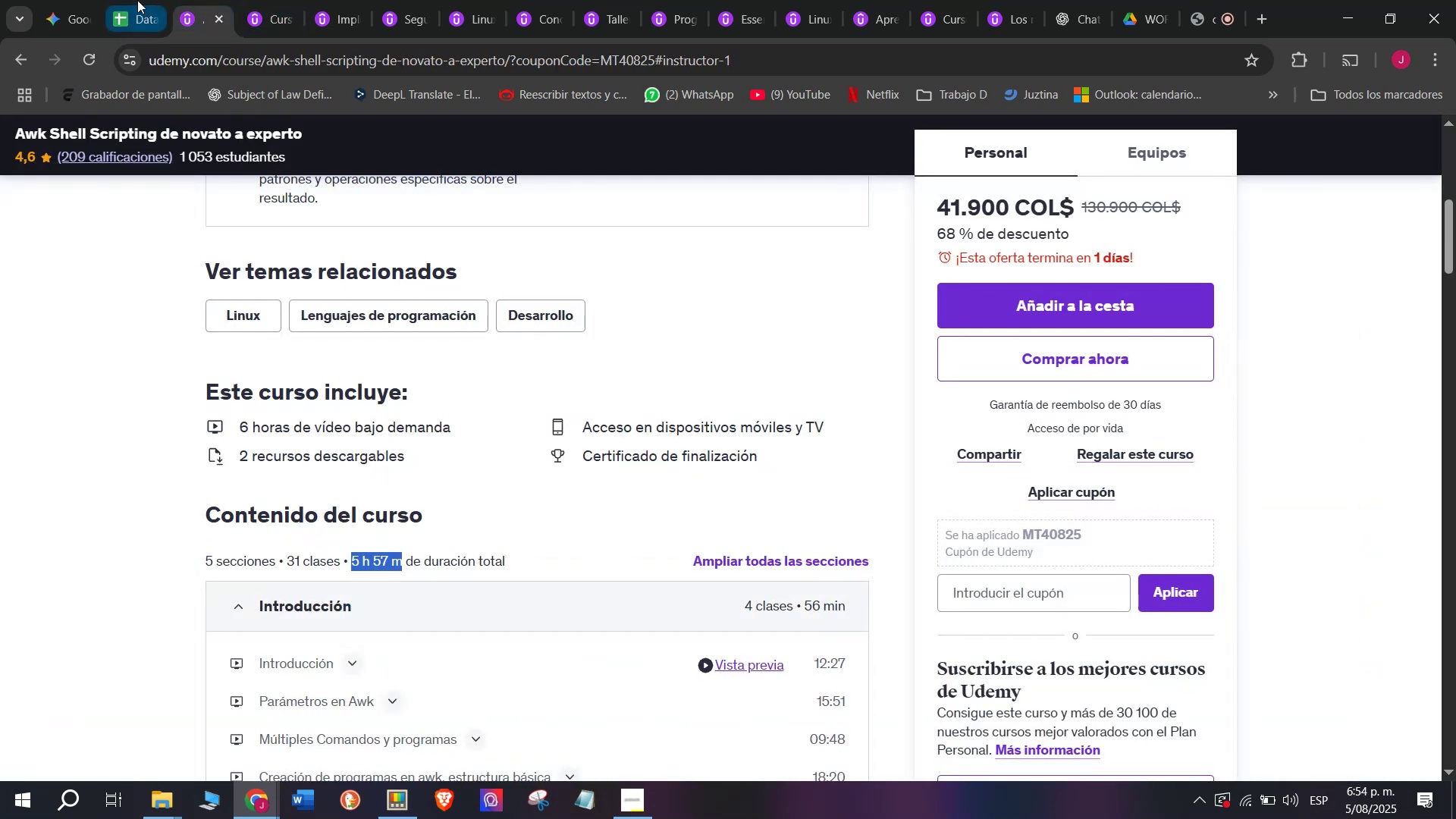 
left_click([136, 0])
 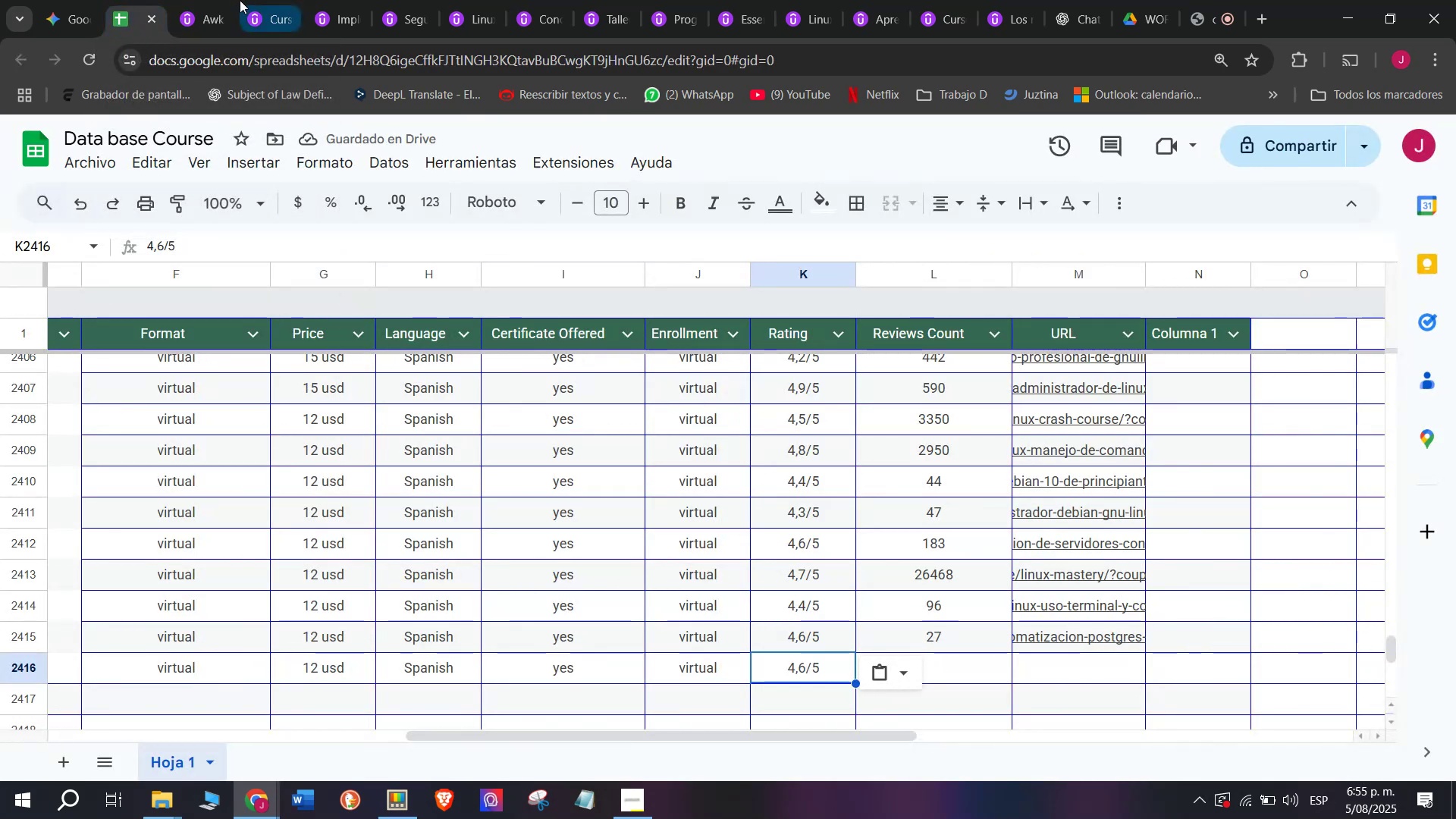 
left_click([206, 0])
 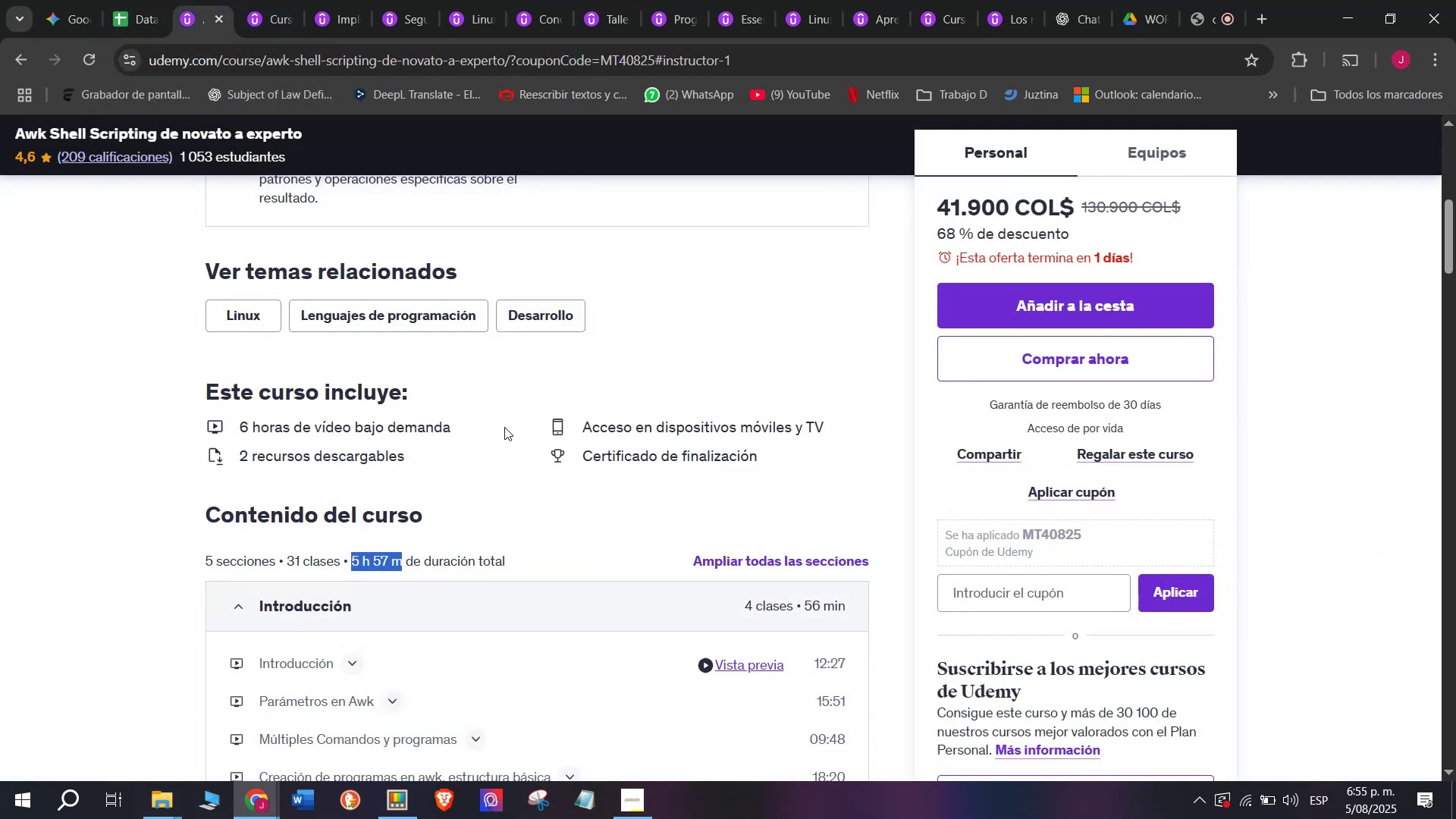 
scroll: coordinate [573, 498], scroll_direction: up, amount: 5.0
 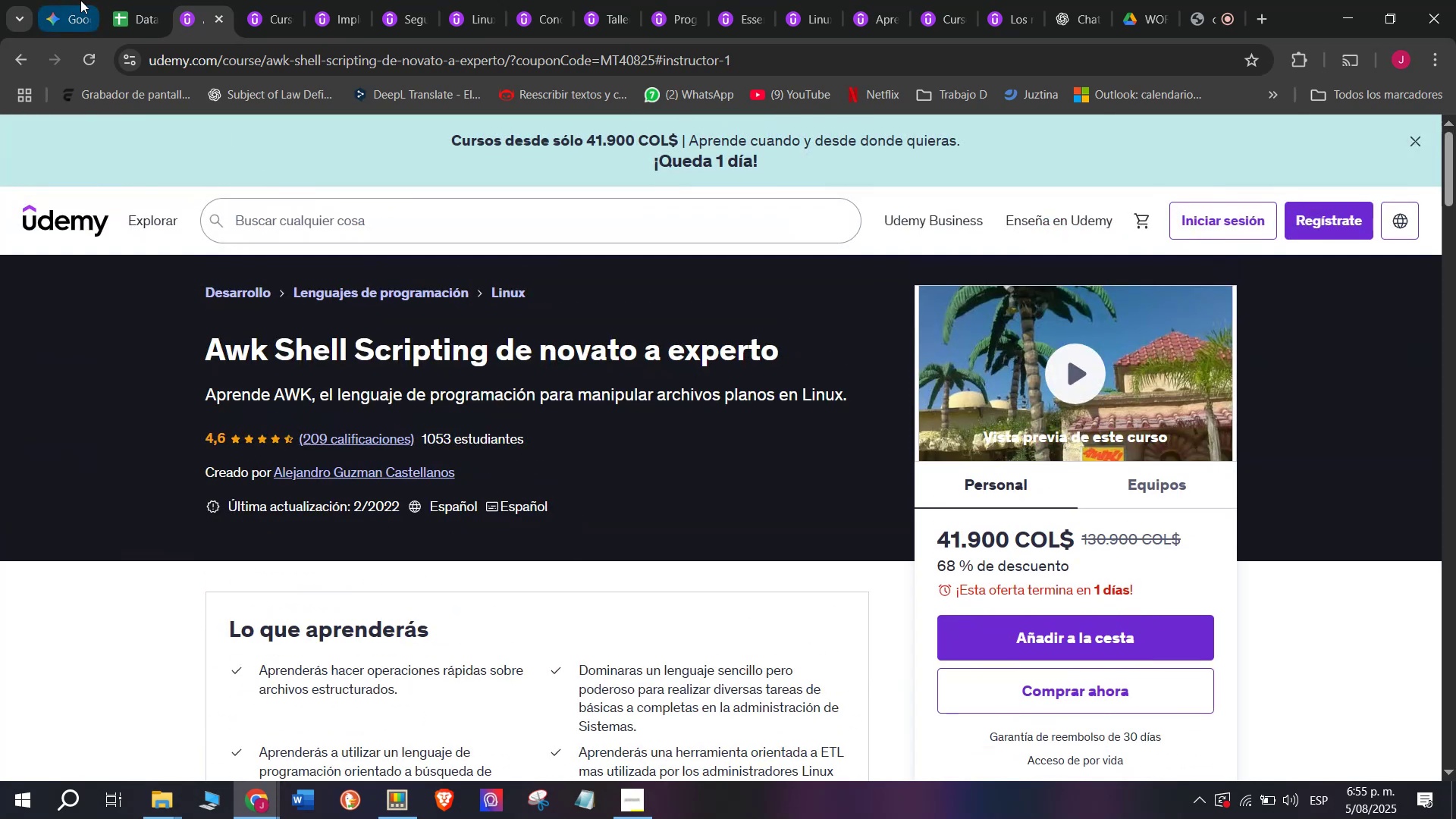 
left_click([120, 0])
 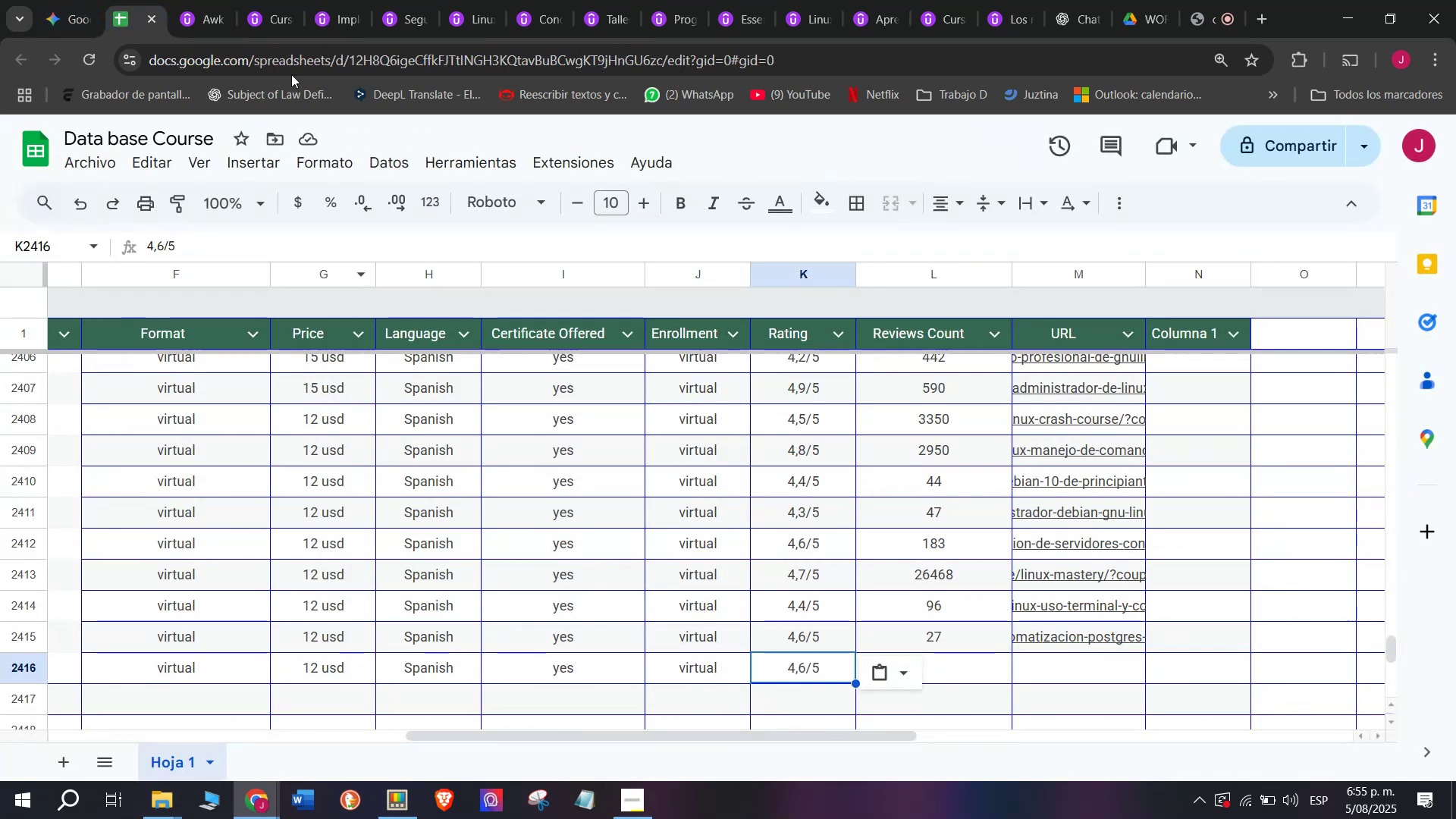 
left_click([219, 0])
 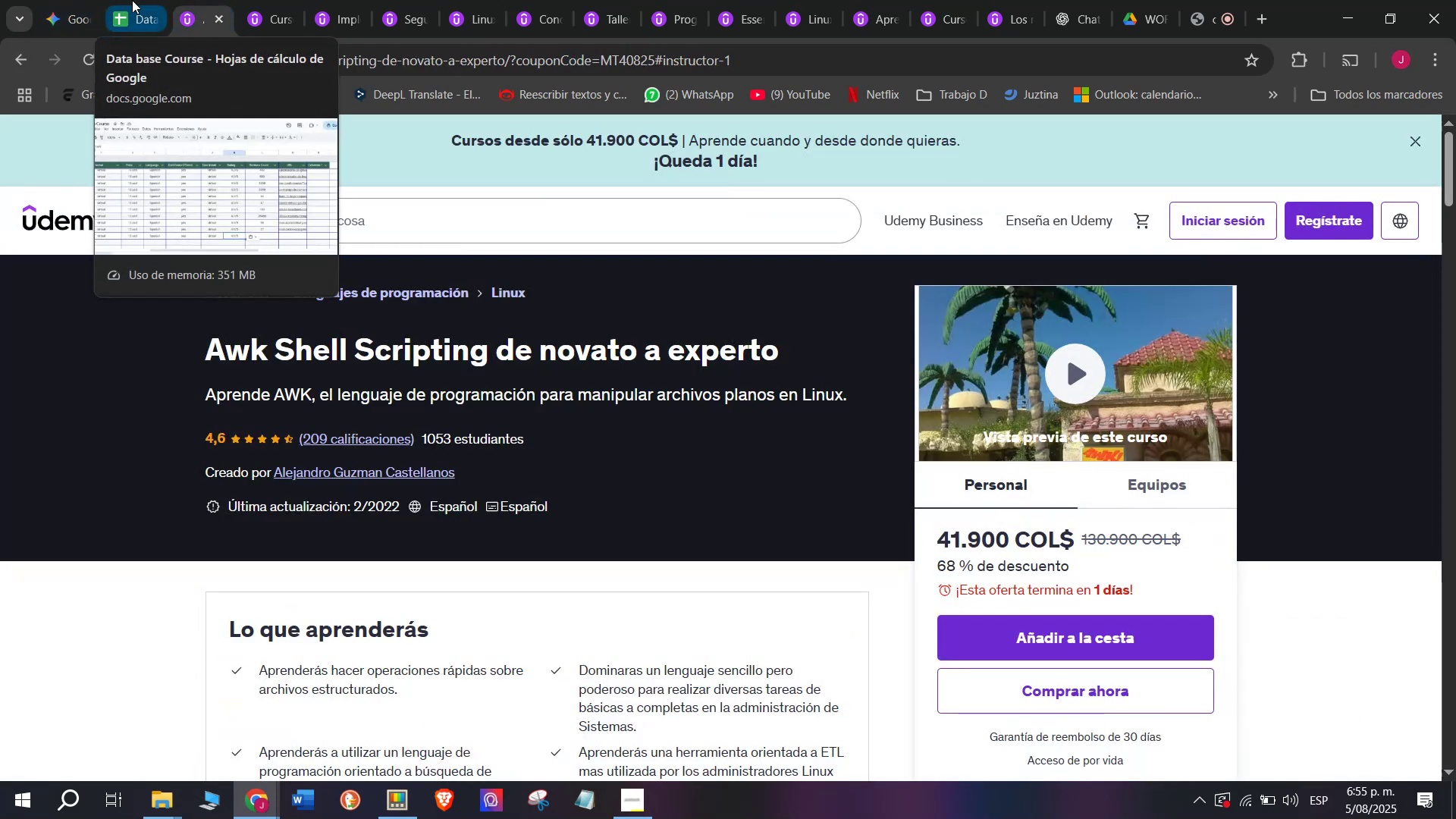 
left_click([132, 0])
 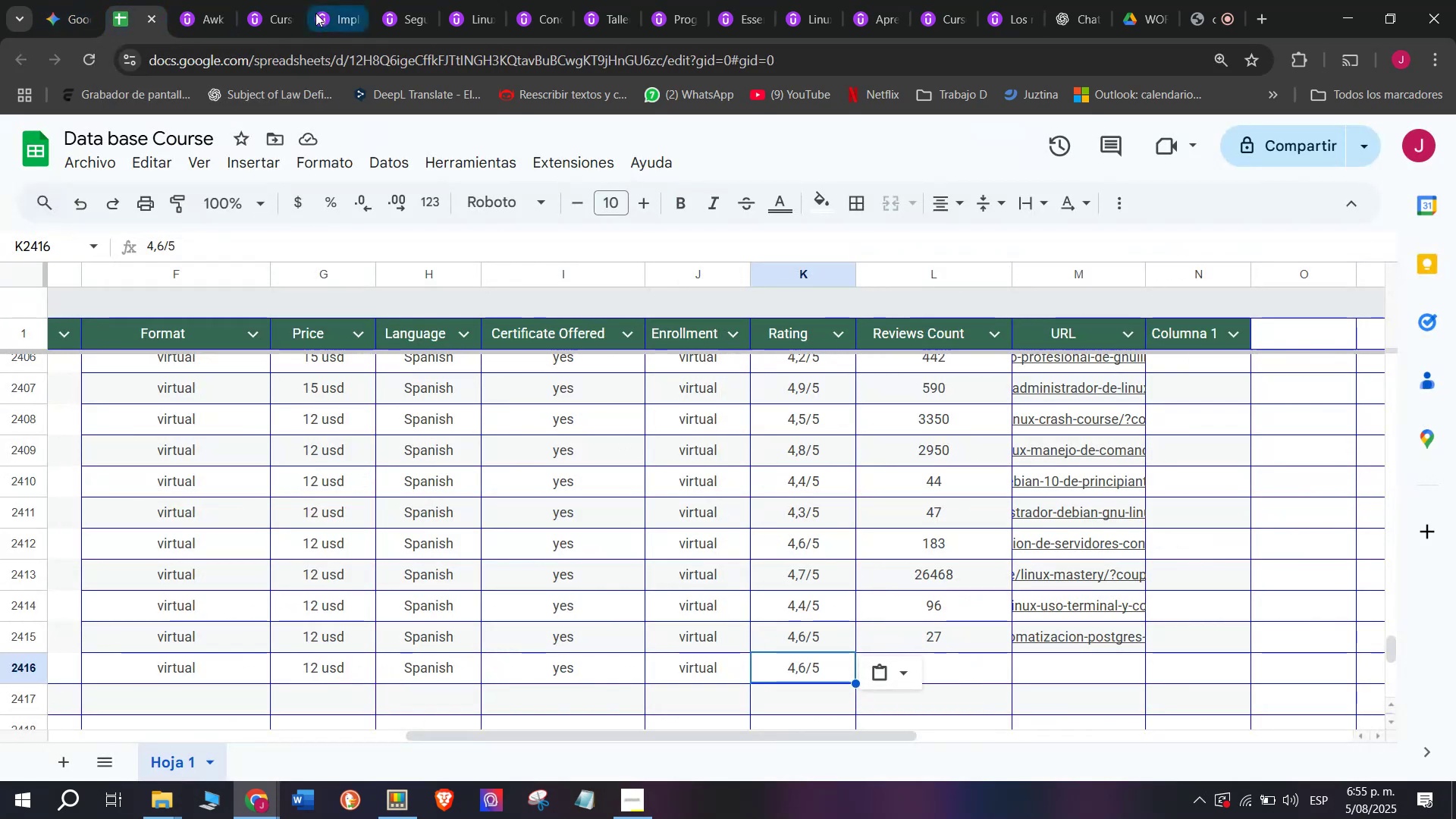 
left_click([179, 0])
 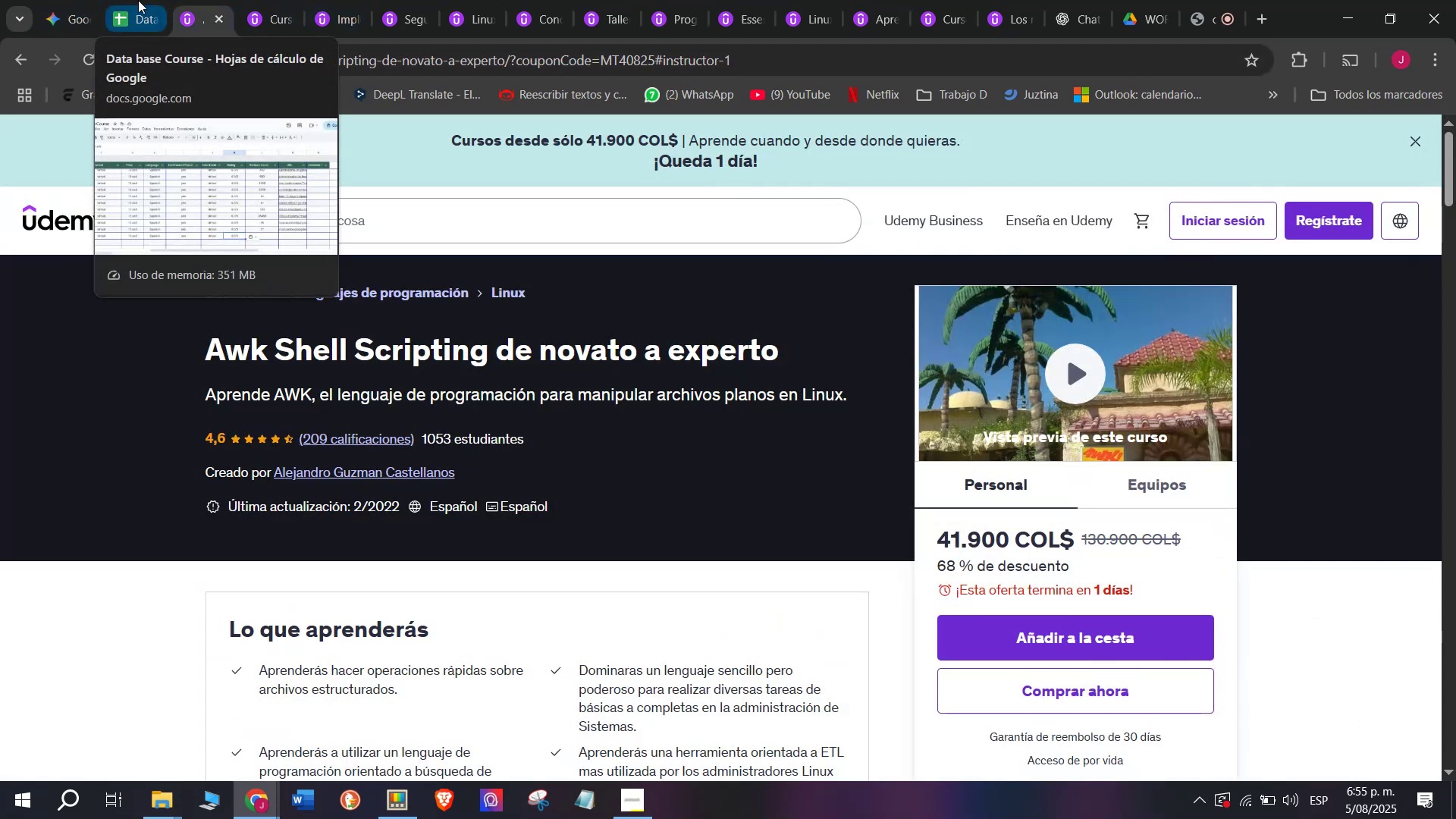 
left_click([138, 0])
 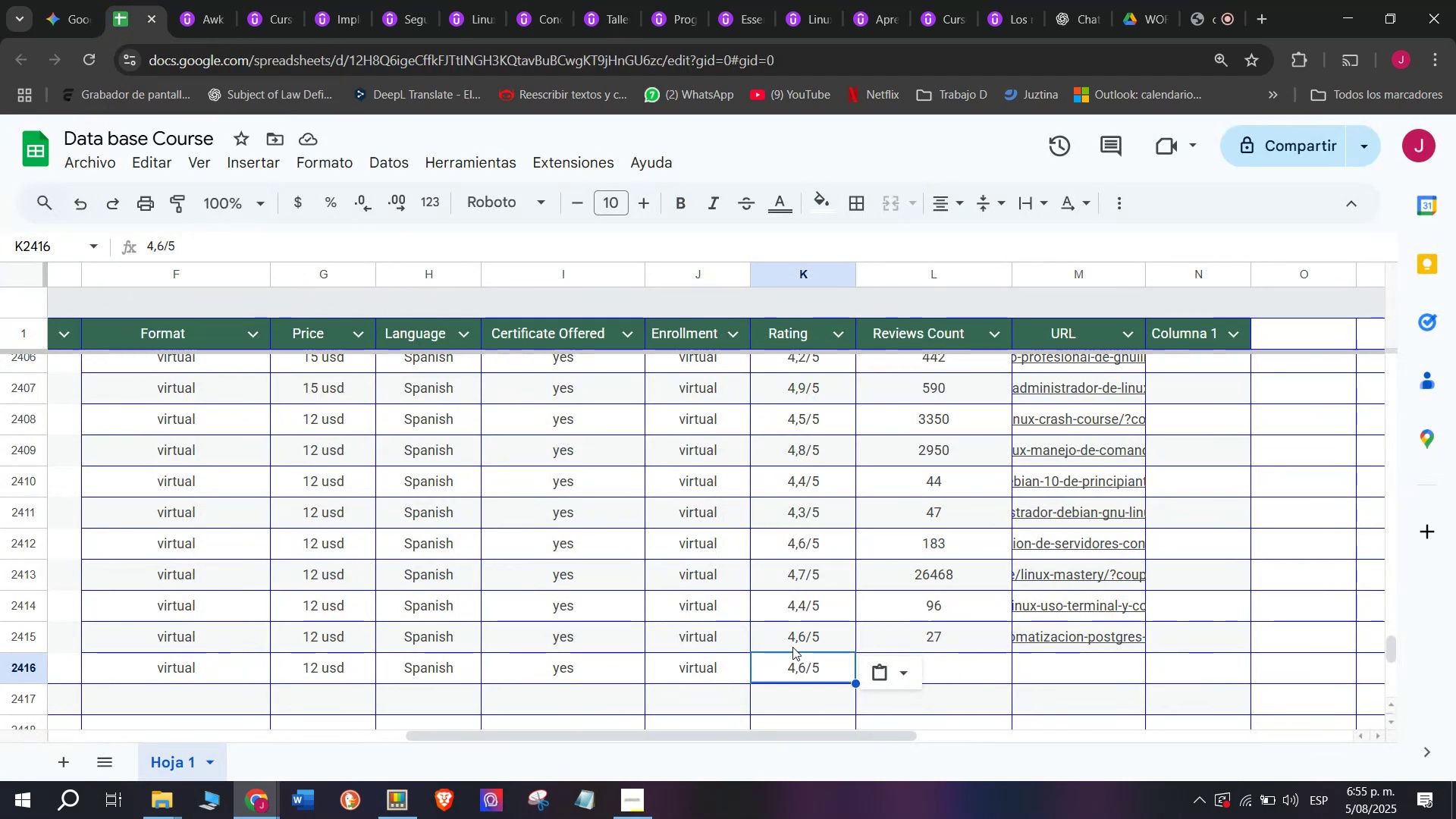 
left_click([232, 0])
 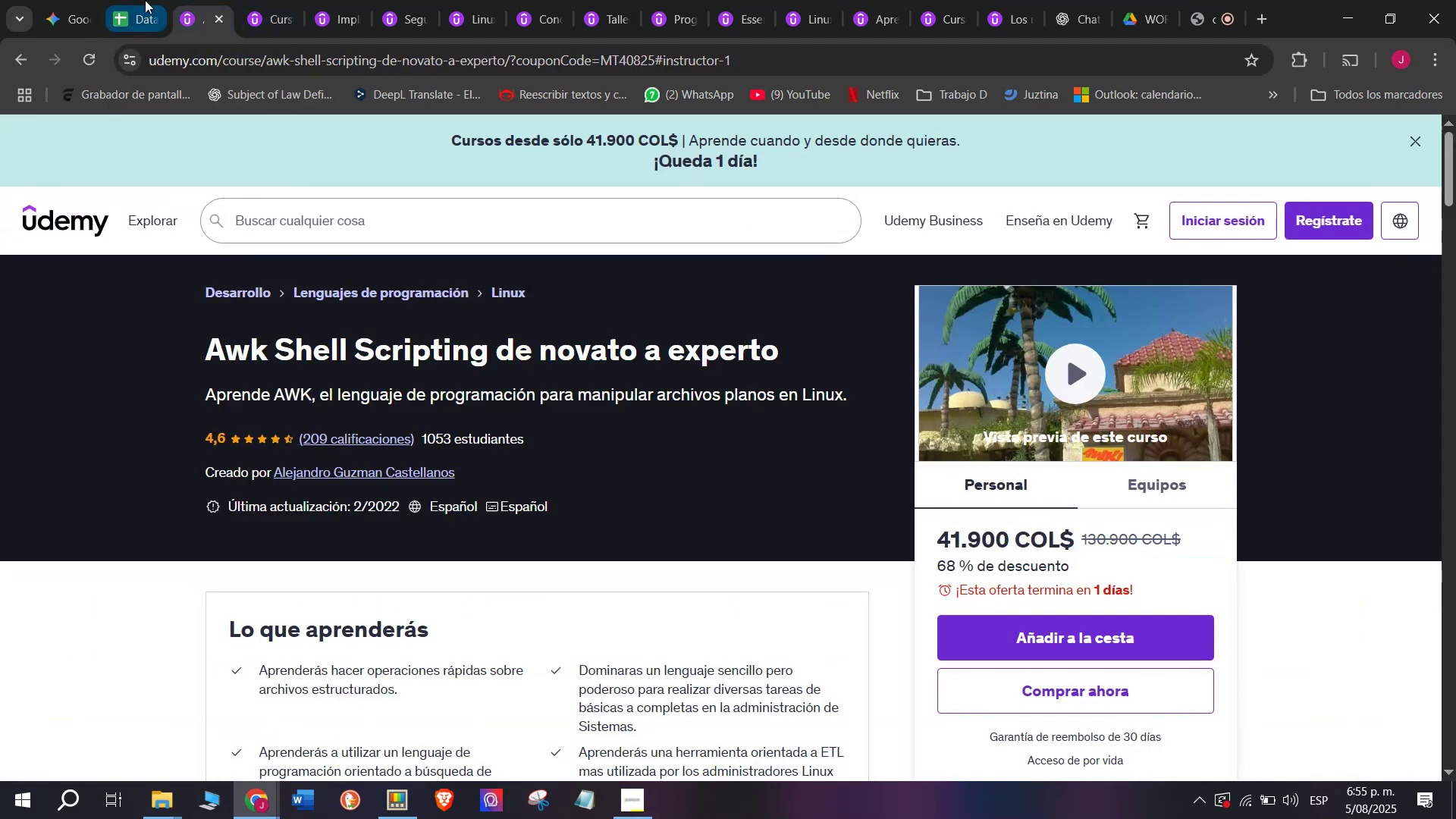 
left_click([144, 0])
 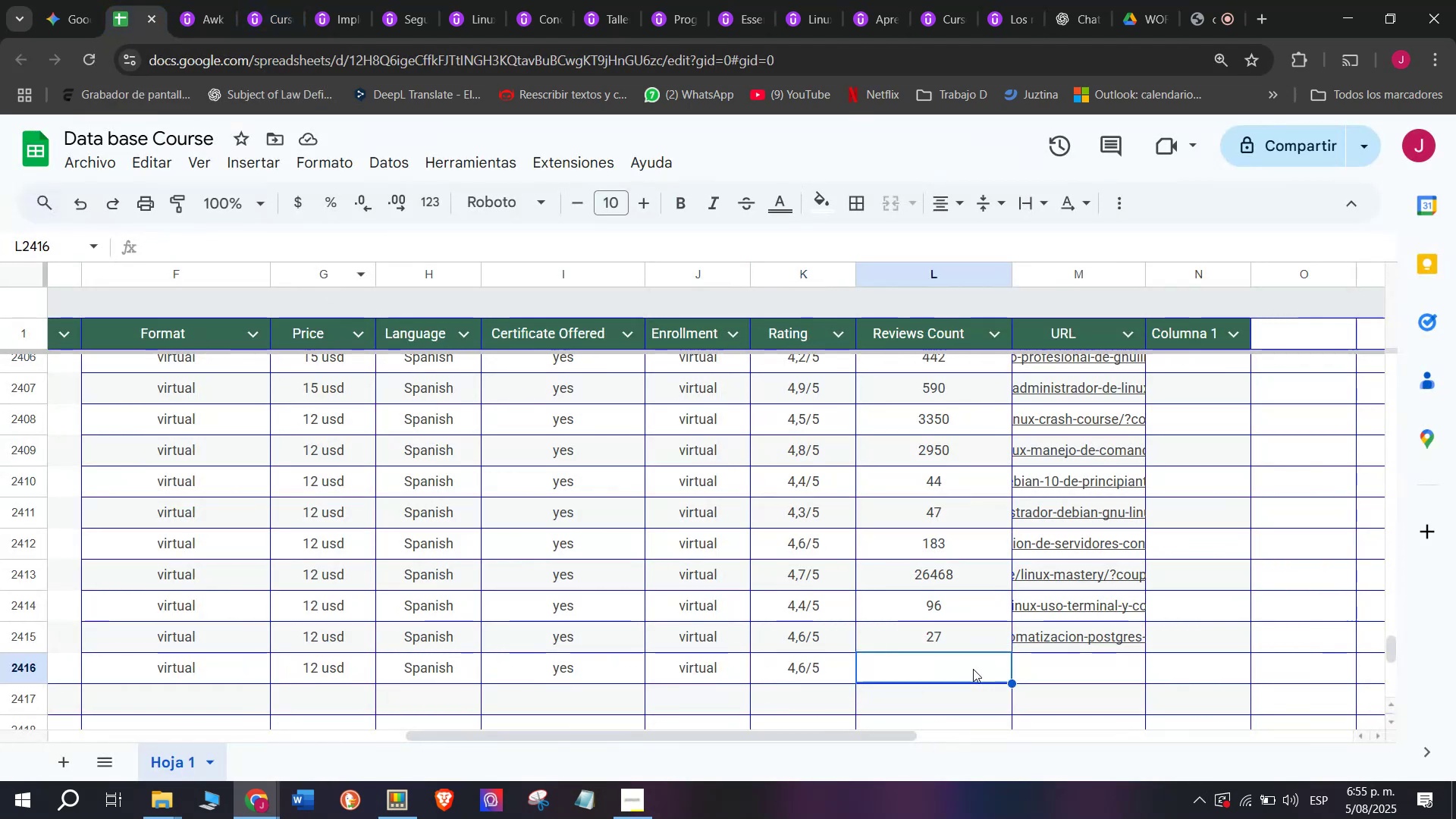 
type(209)
 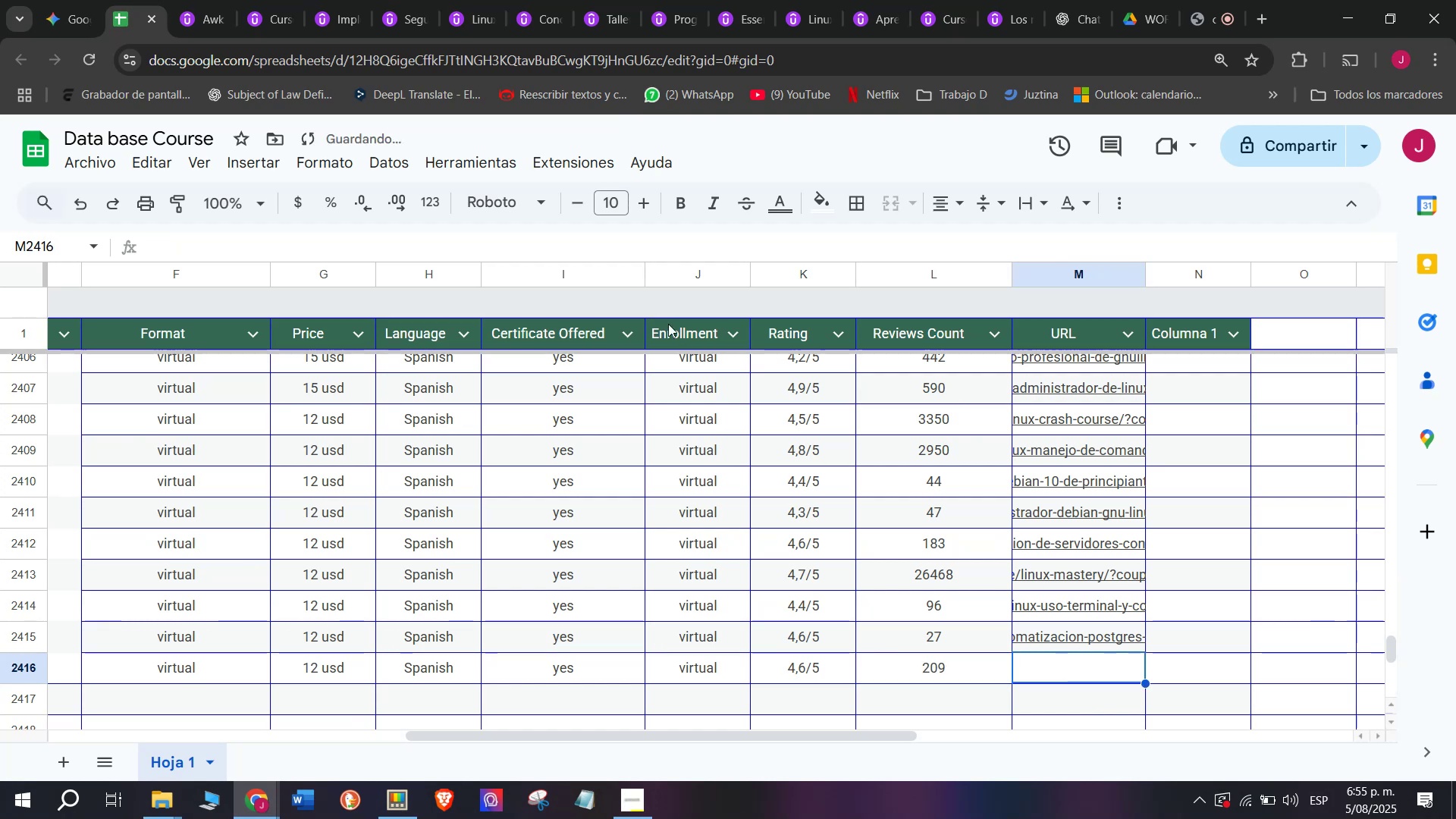 
left_click([183, 0])
 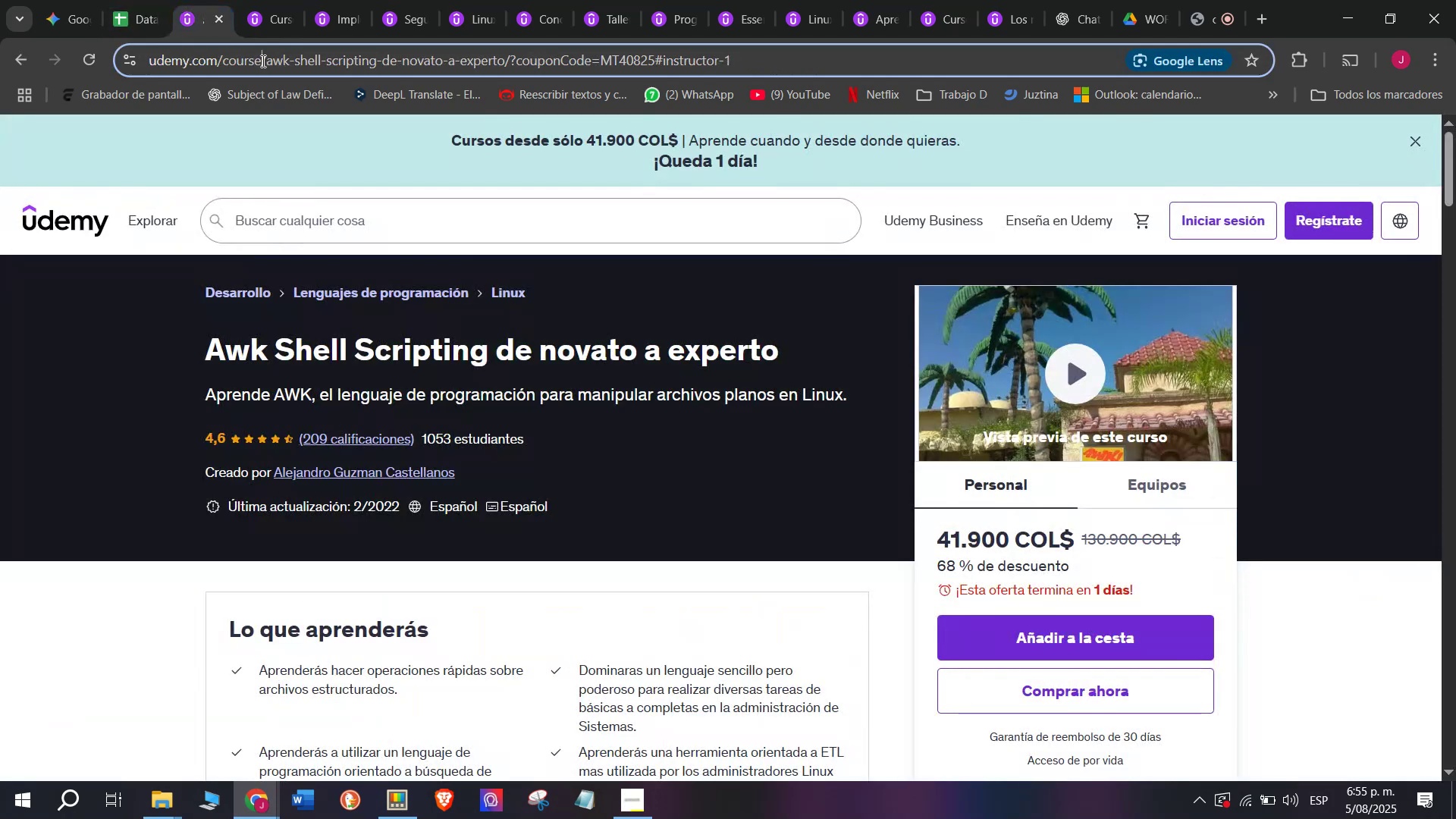 
triple_click([262, 61])
 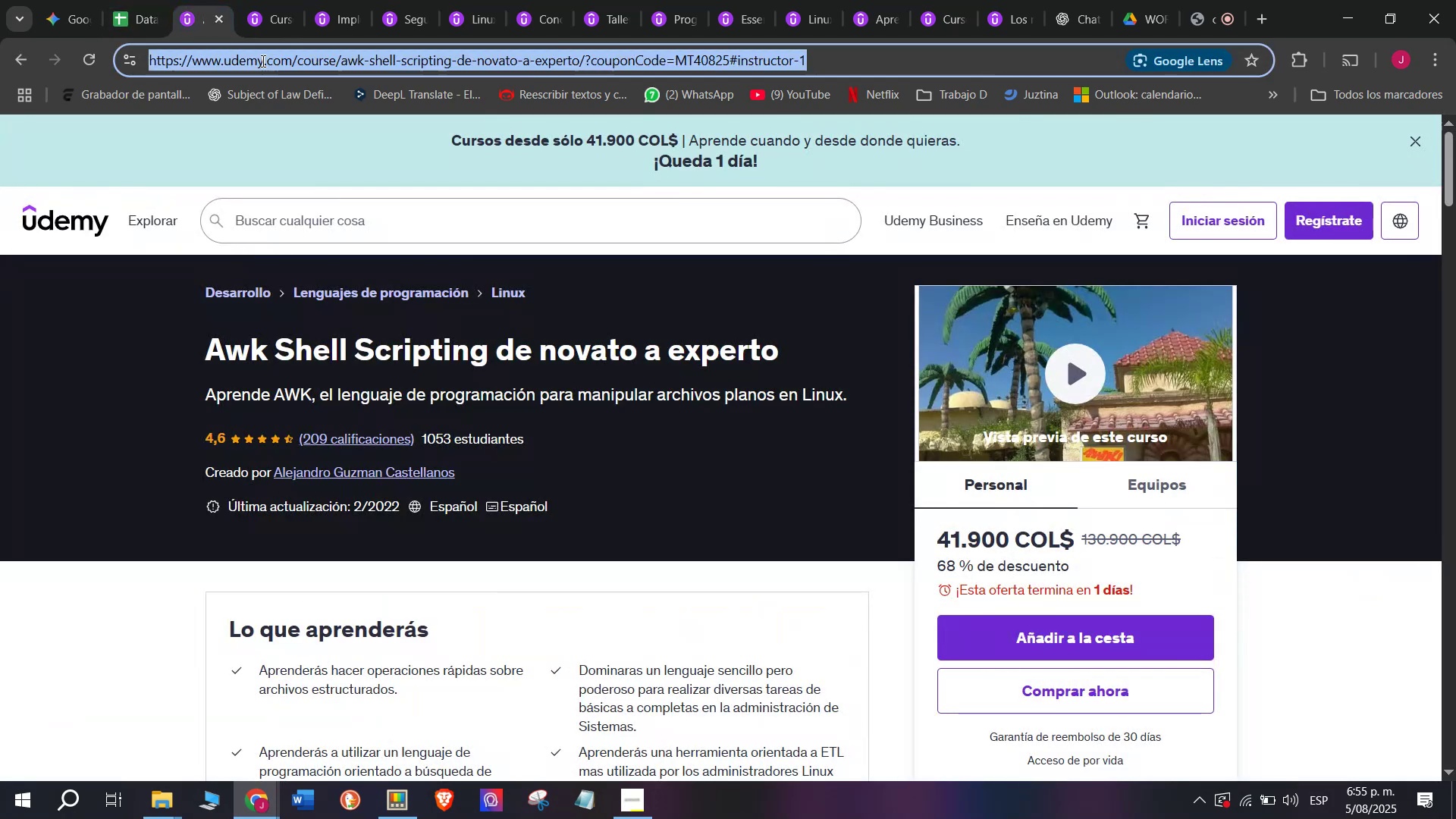 
triple_click([262, 61])
 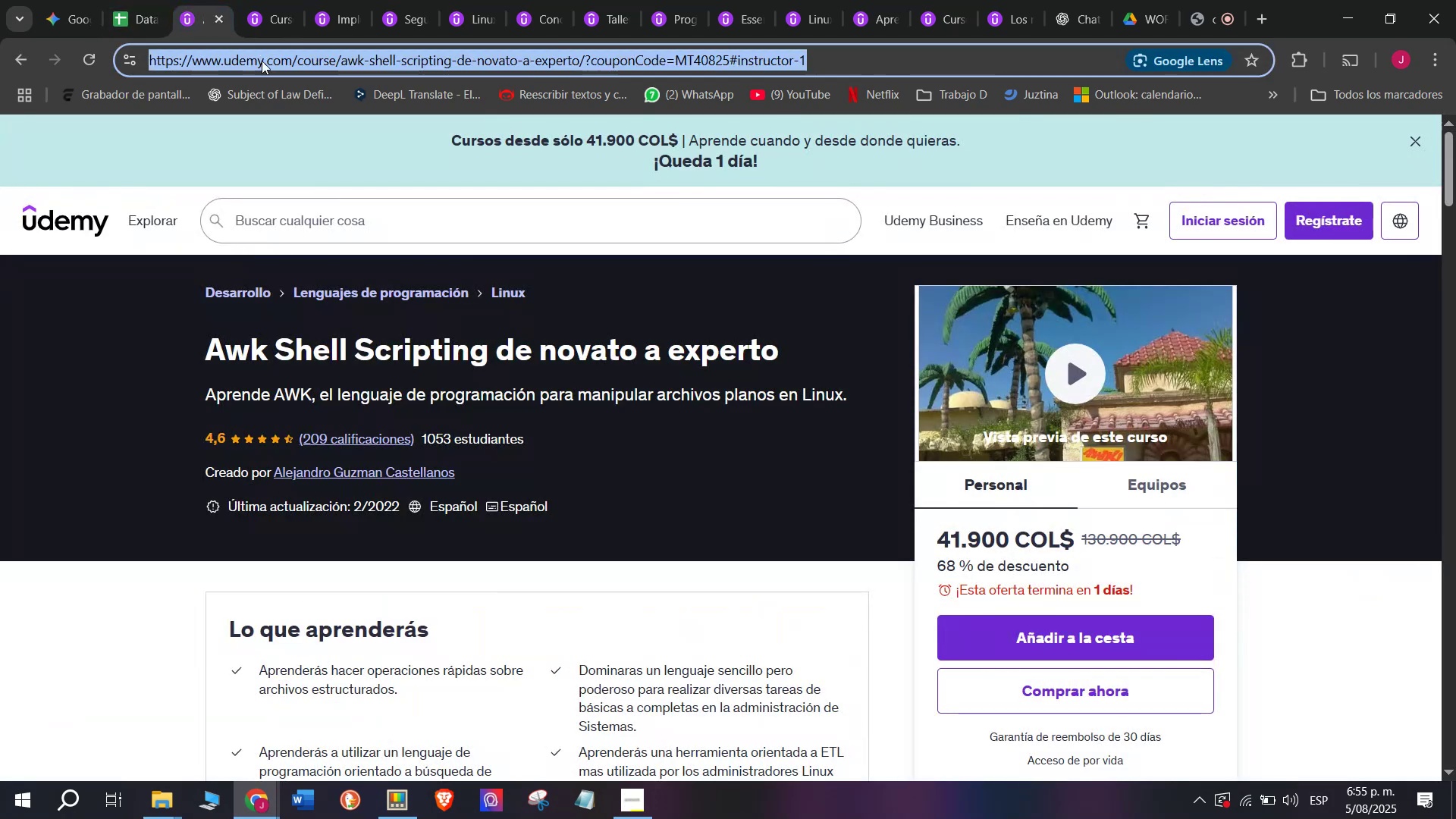 
key(Control+ControlLeft)
 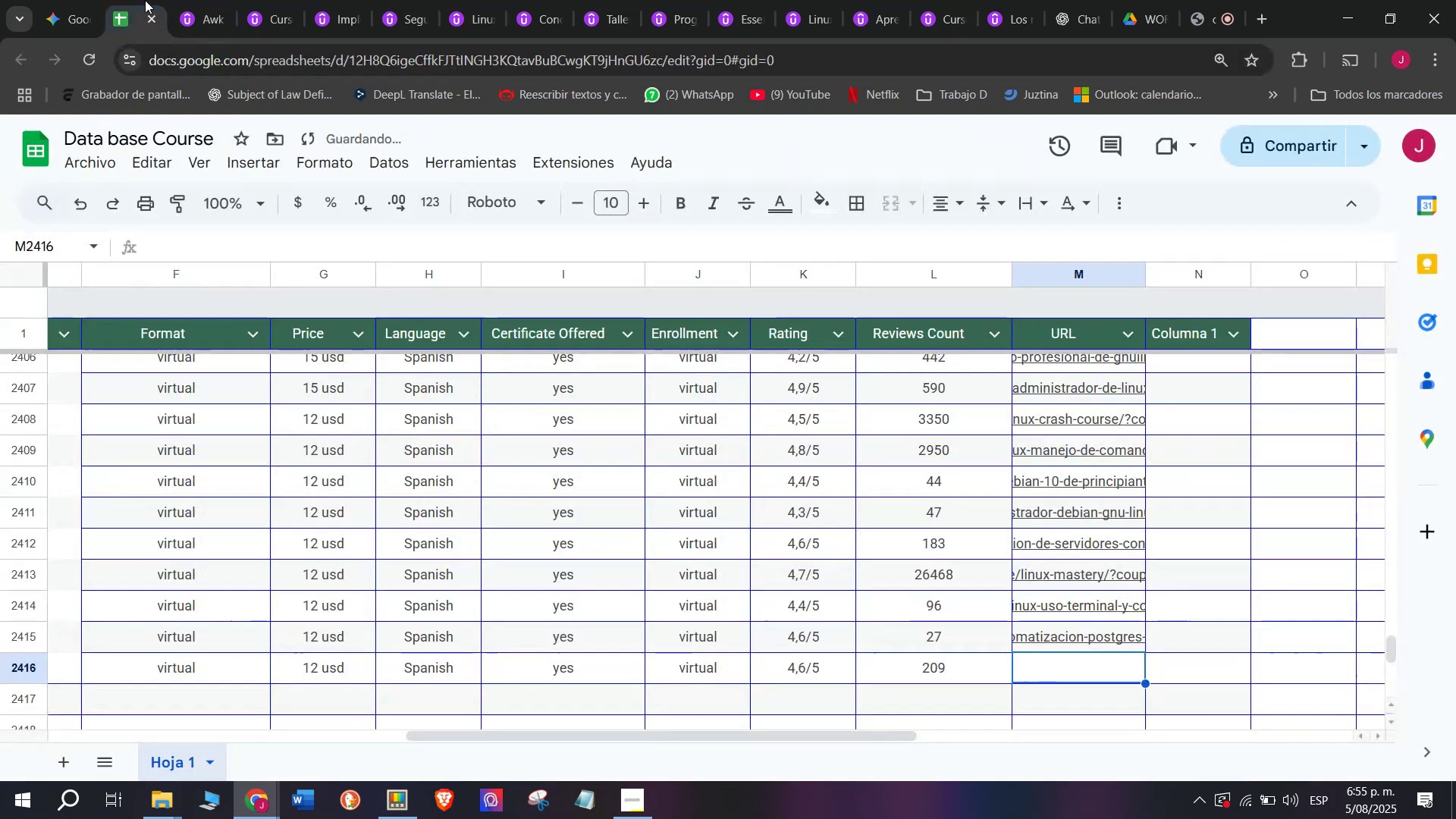 
key(Break)
 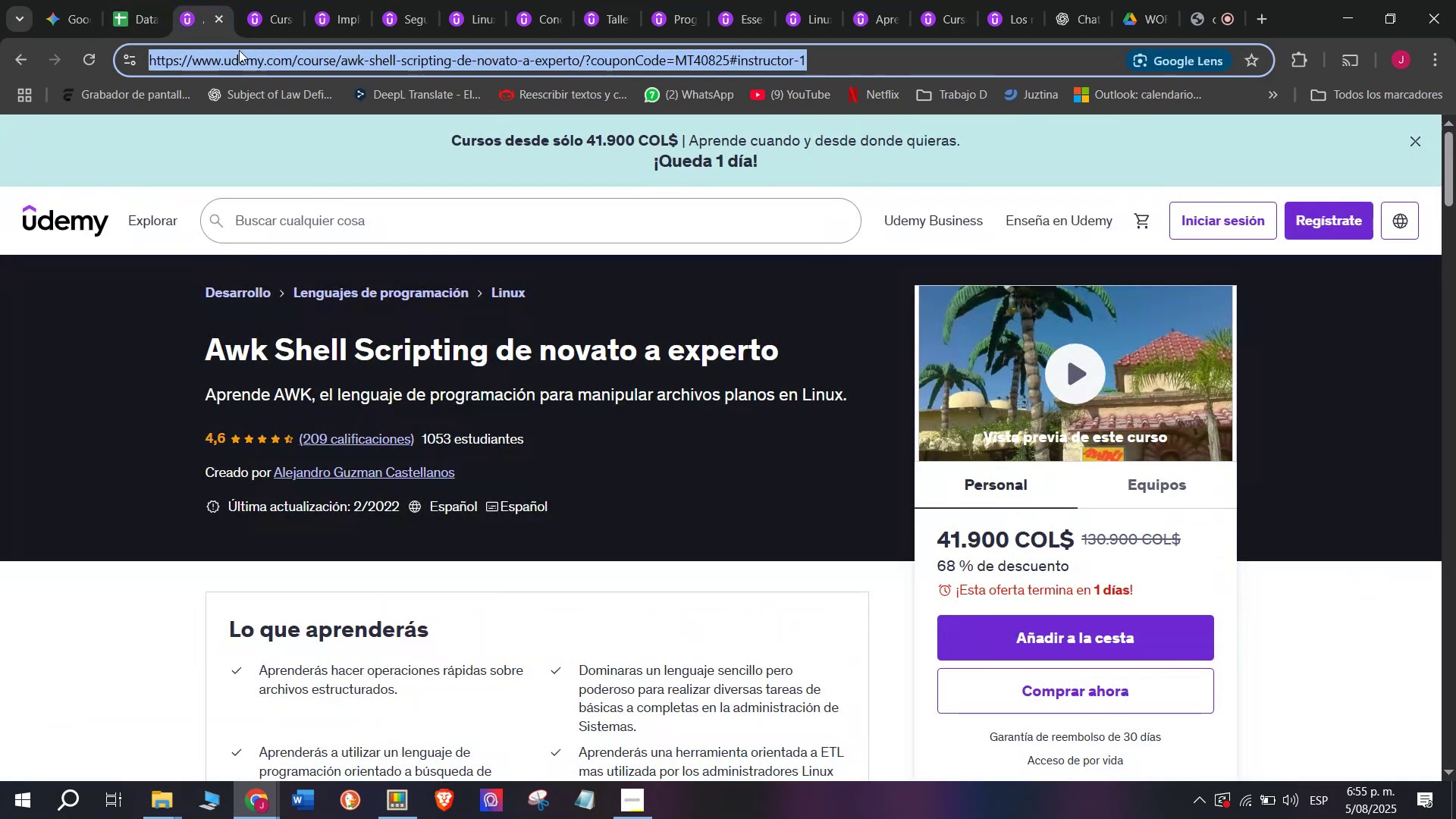 
key(Control+C)
 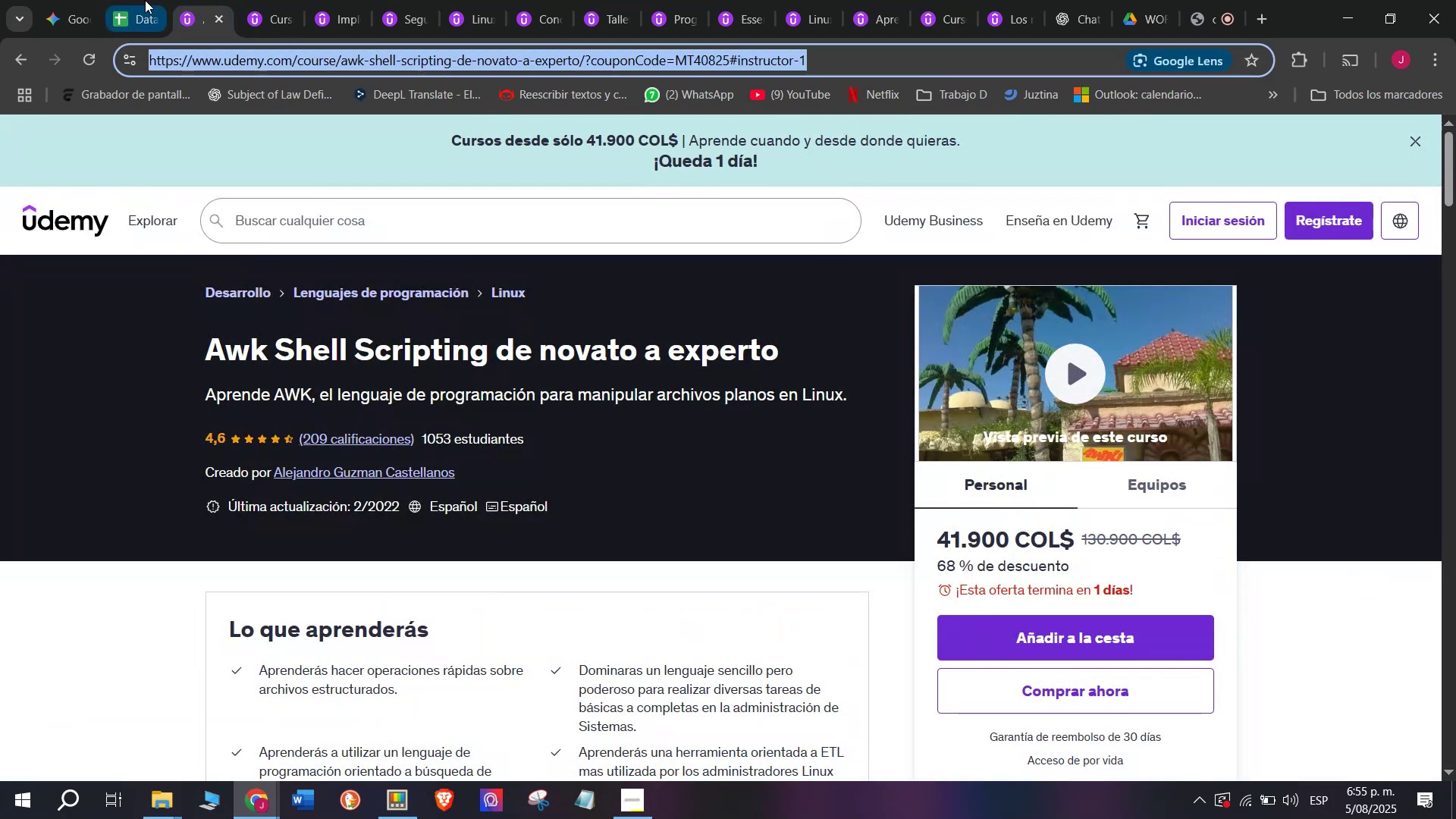 
left_click([145, 0])
 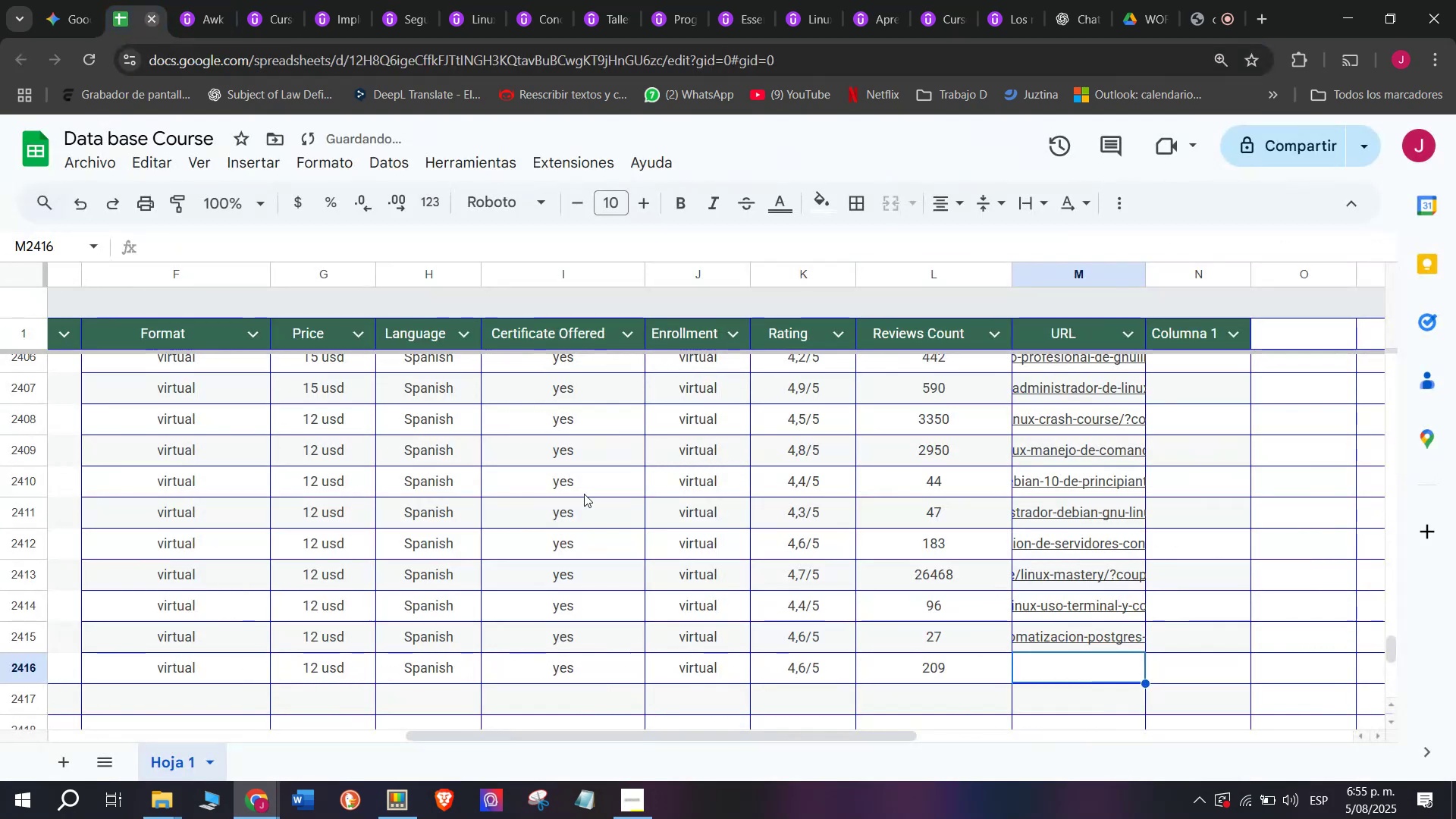 
key(Z)
 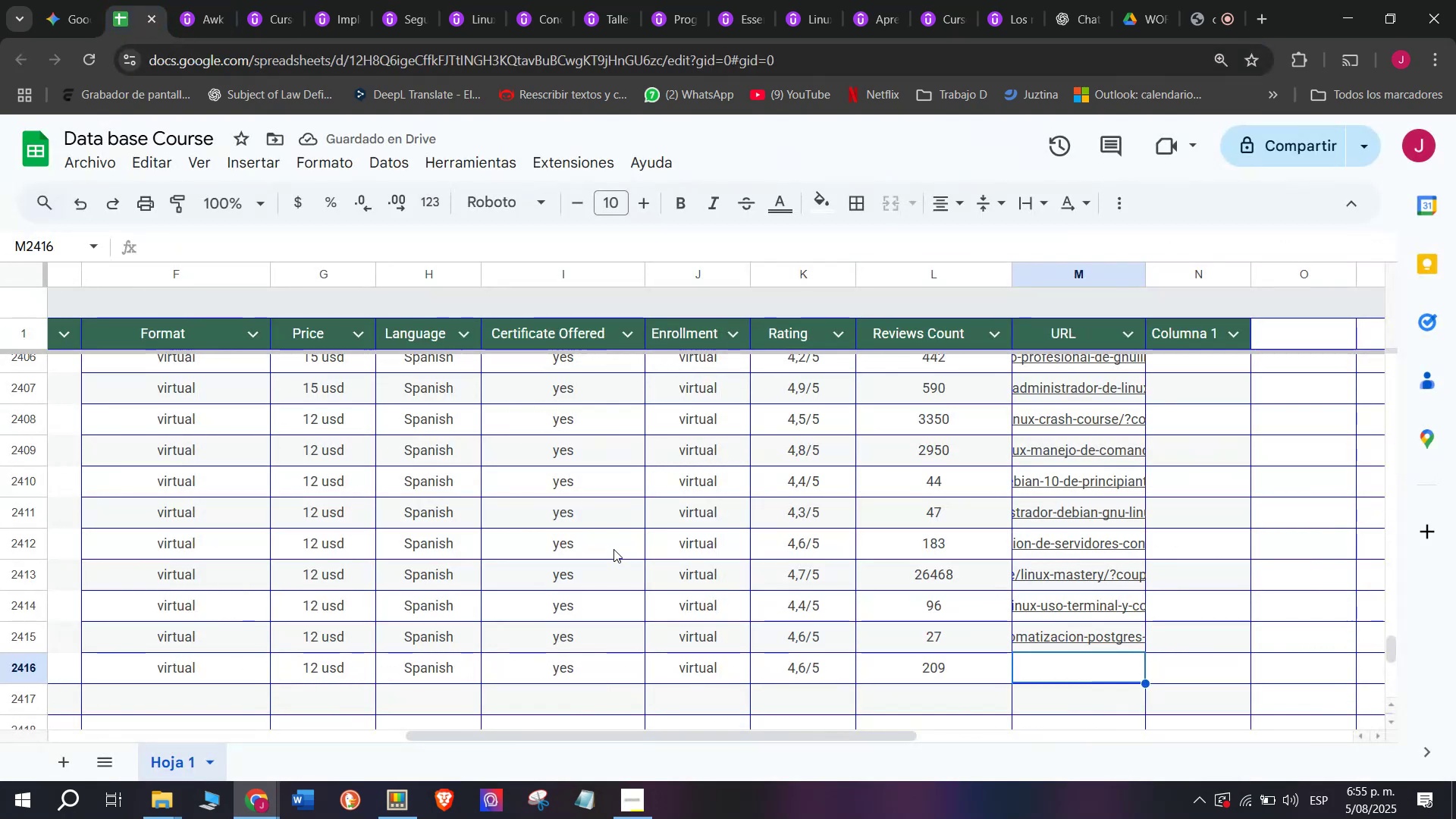 
key(Control+ControlLeft)
 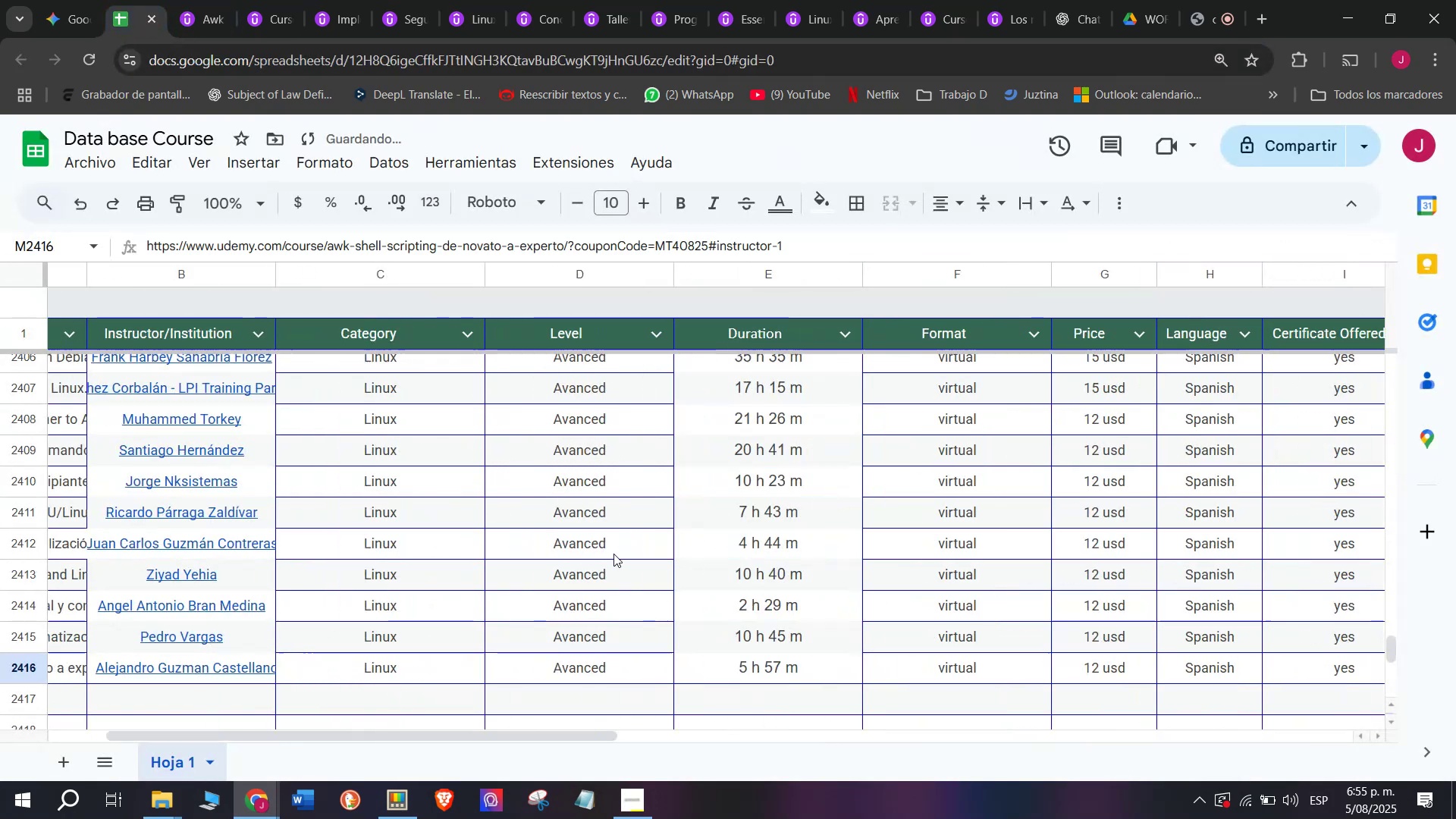 
key(Control+V)
 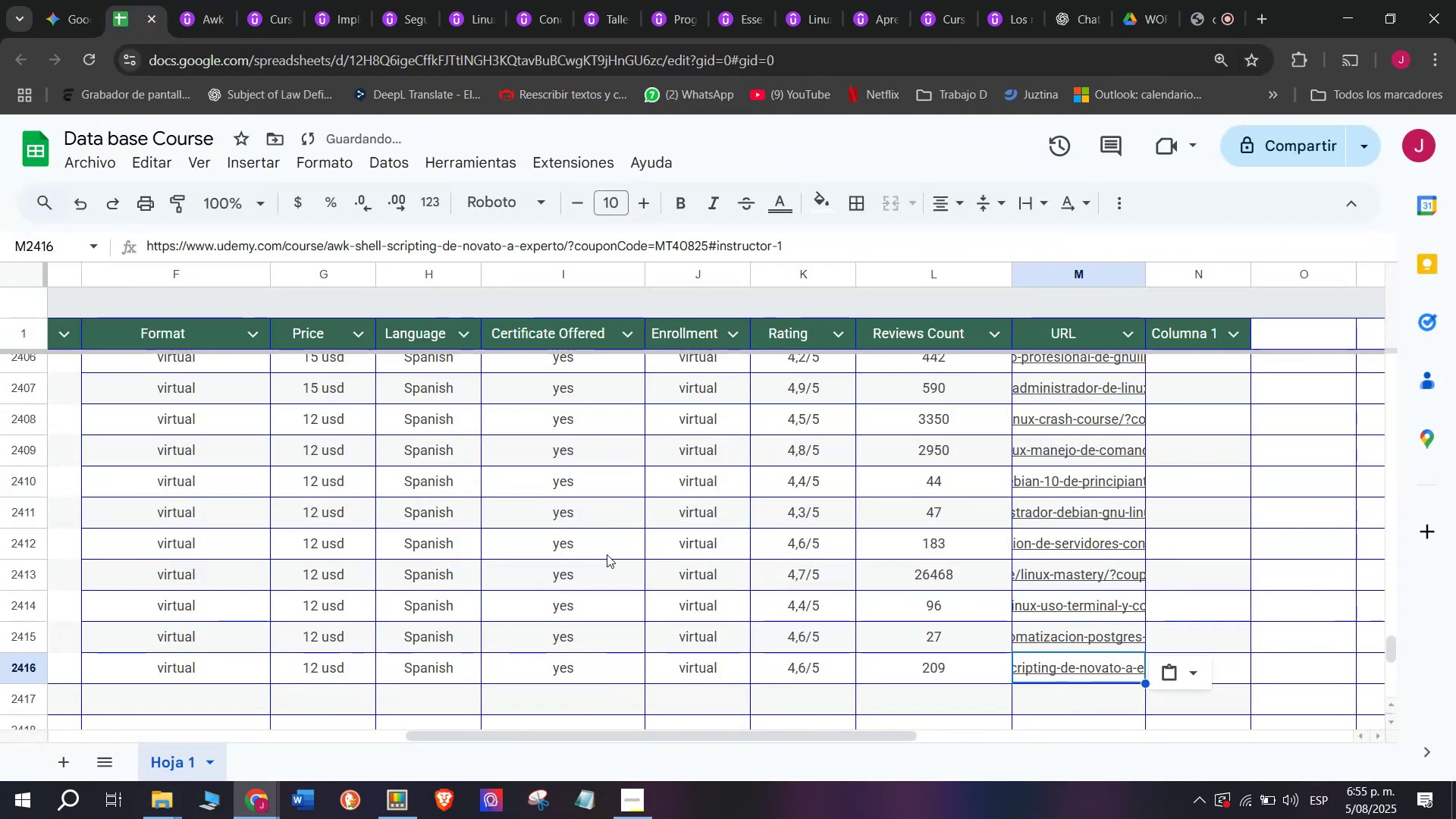 
scroll: coordinate [606, 598], scroll_direction: up, amount: 4.0
 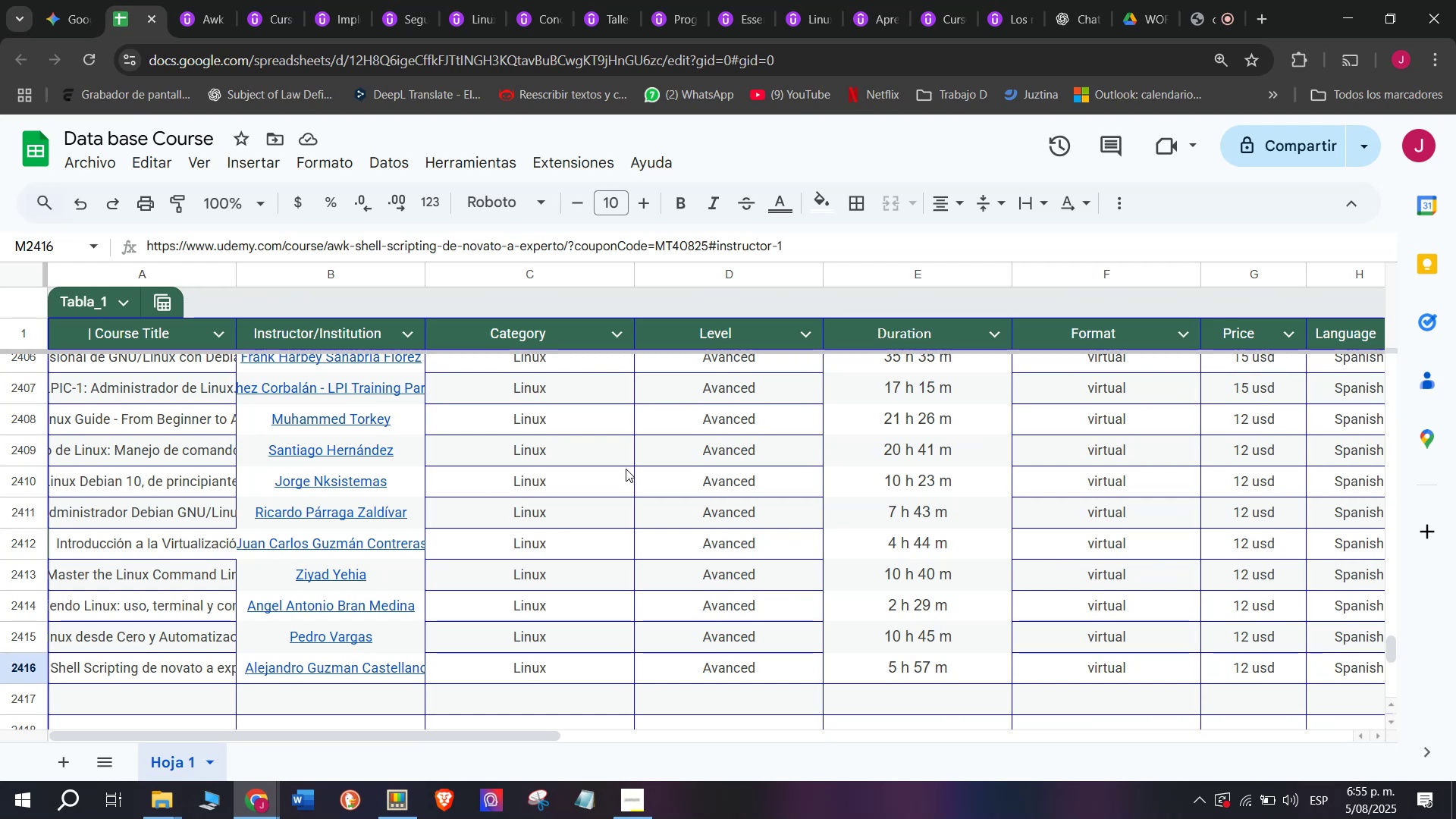 
wait(14.65)
 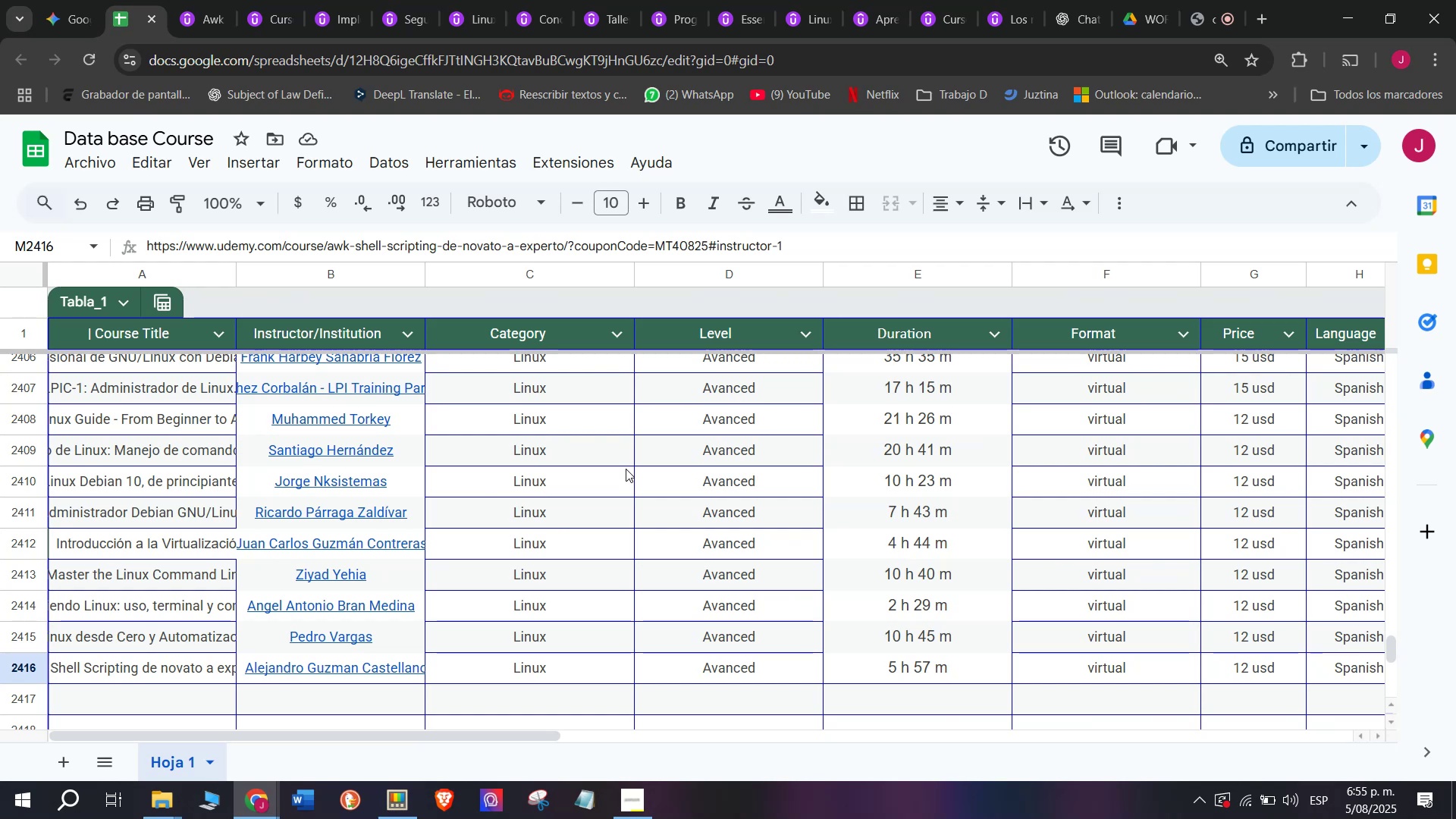 
scroll: coordinate [125, 313], scroll_direction: up, amount: 3.0
 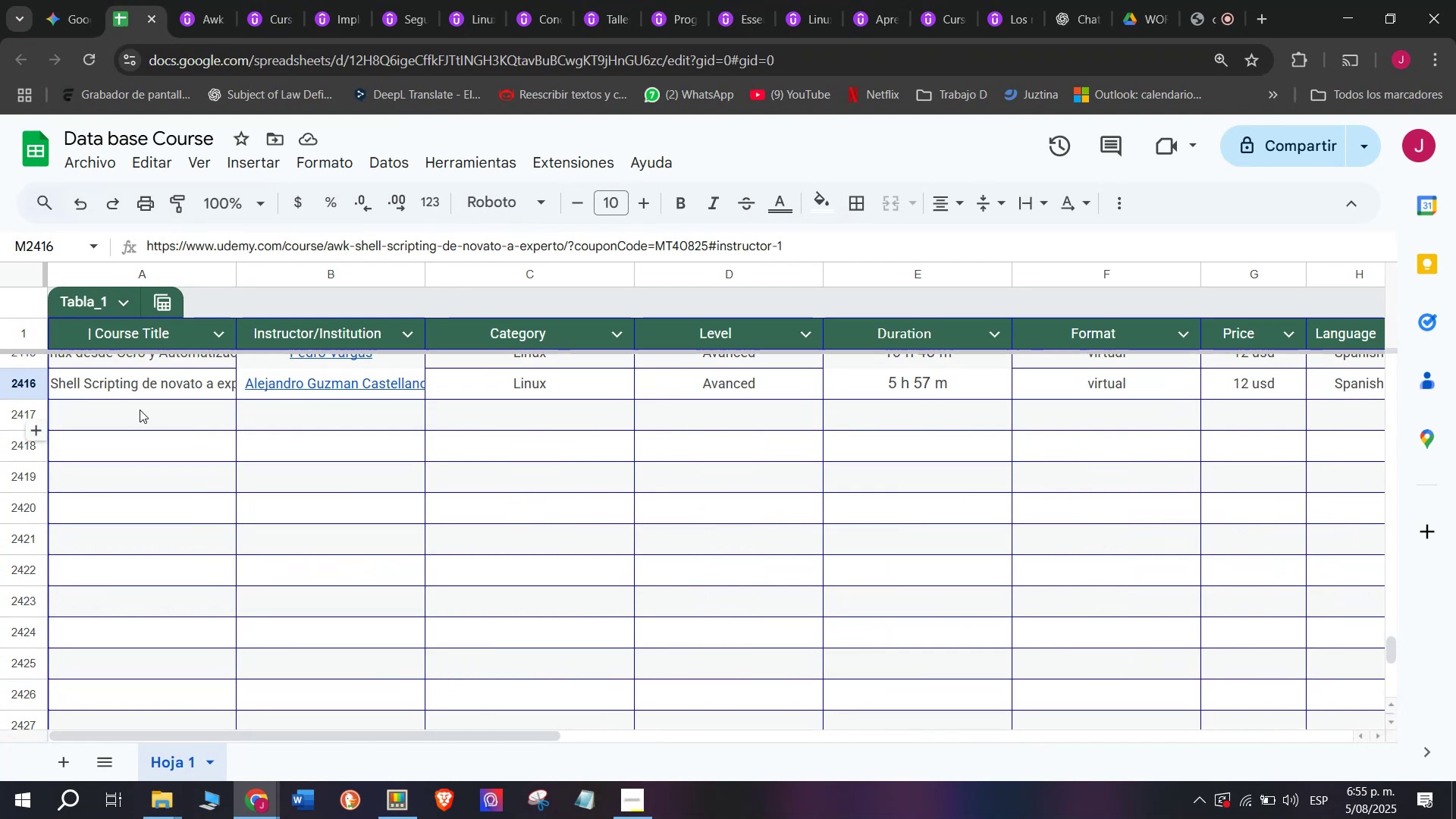 
left_click([140, 410])
 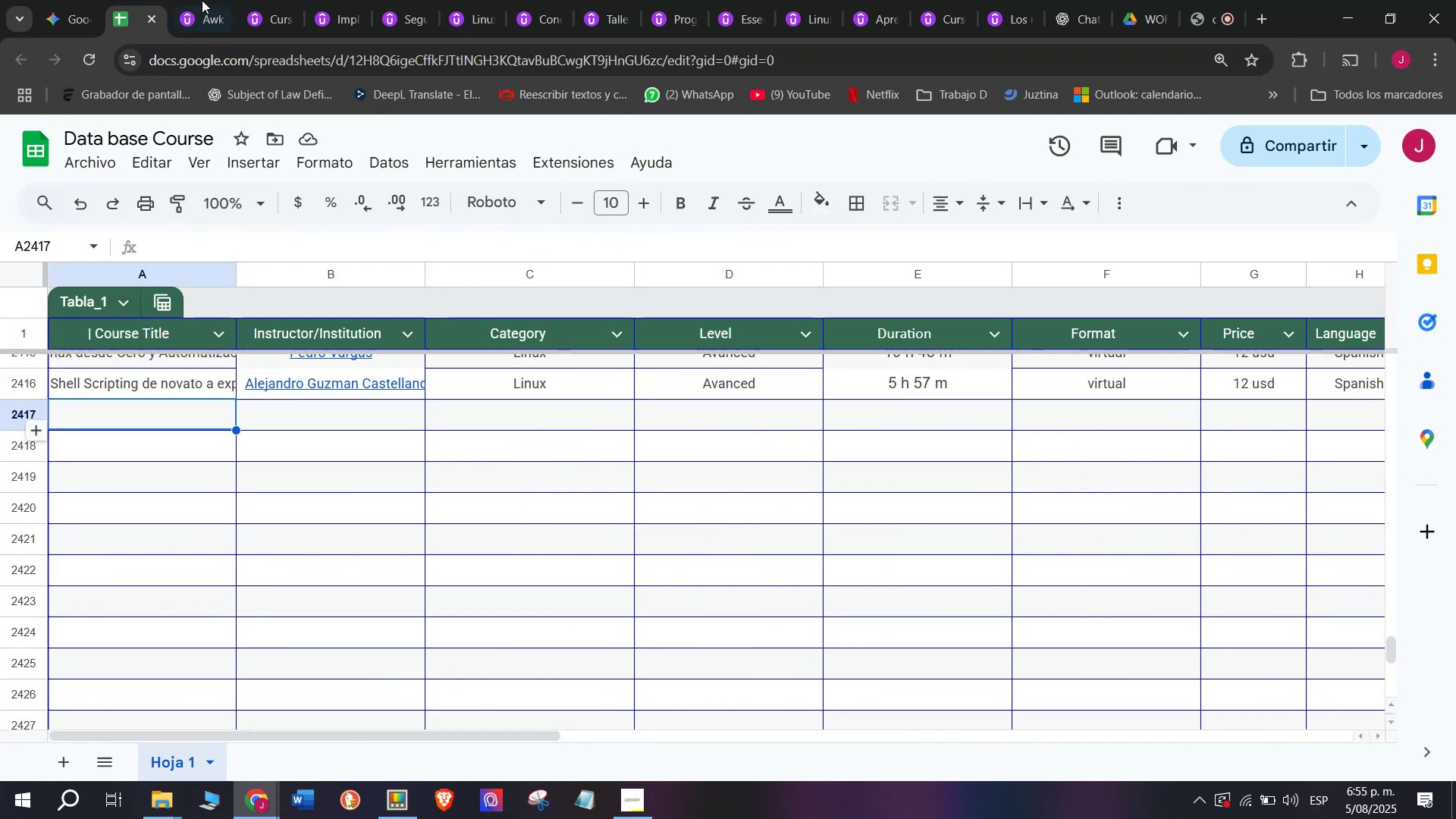 
left_click([207, 0])
 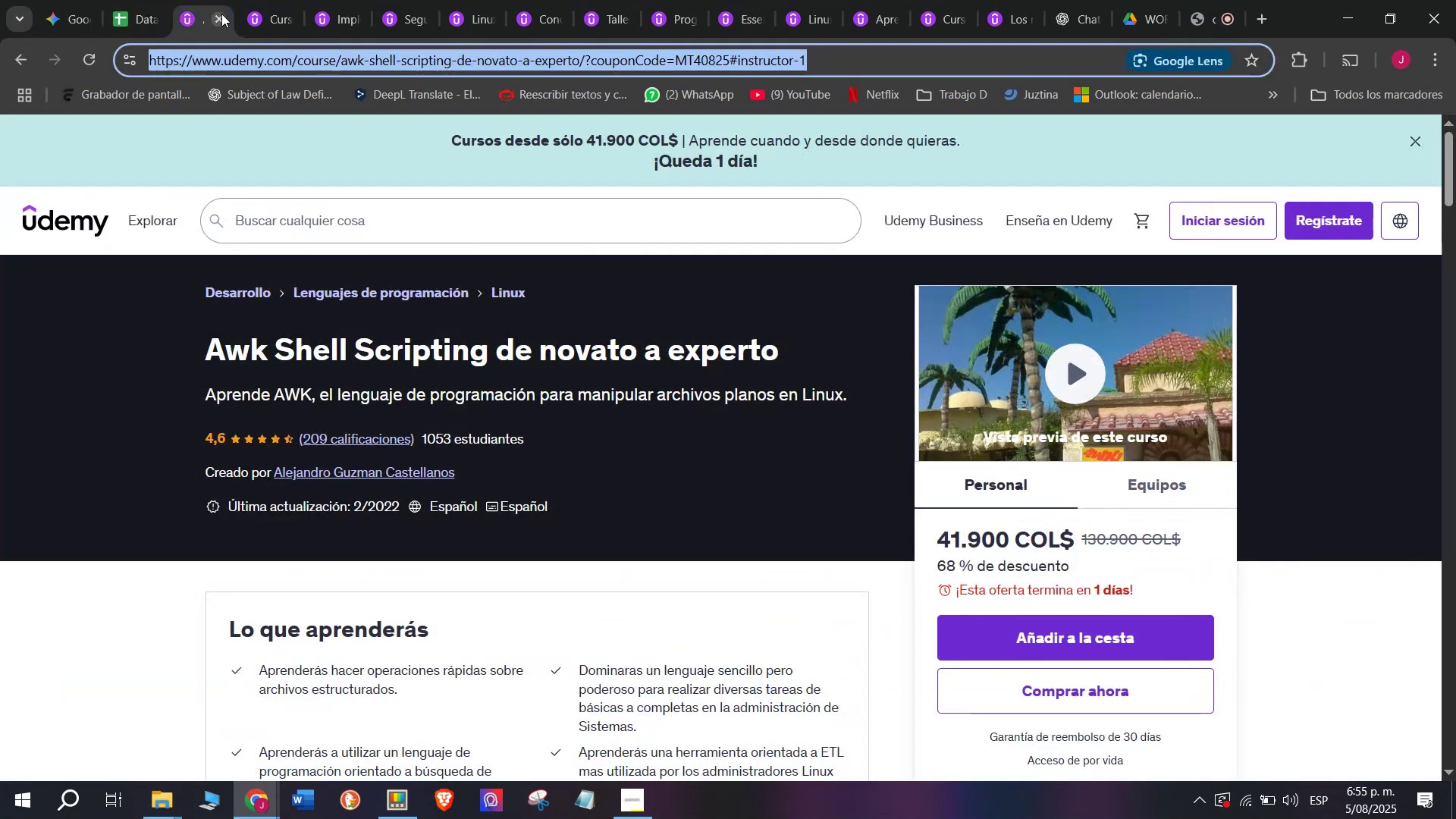 
left_click([221, 14])
 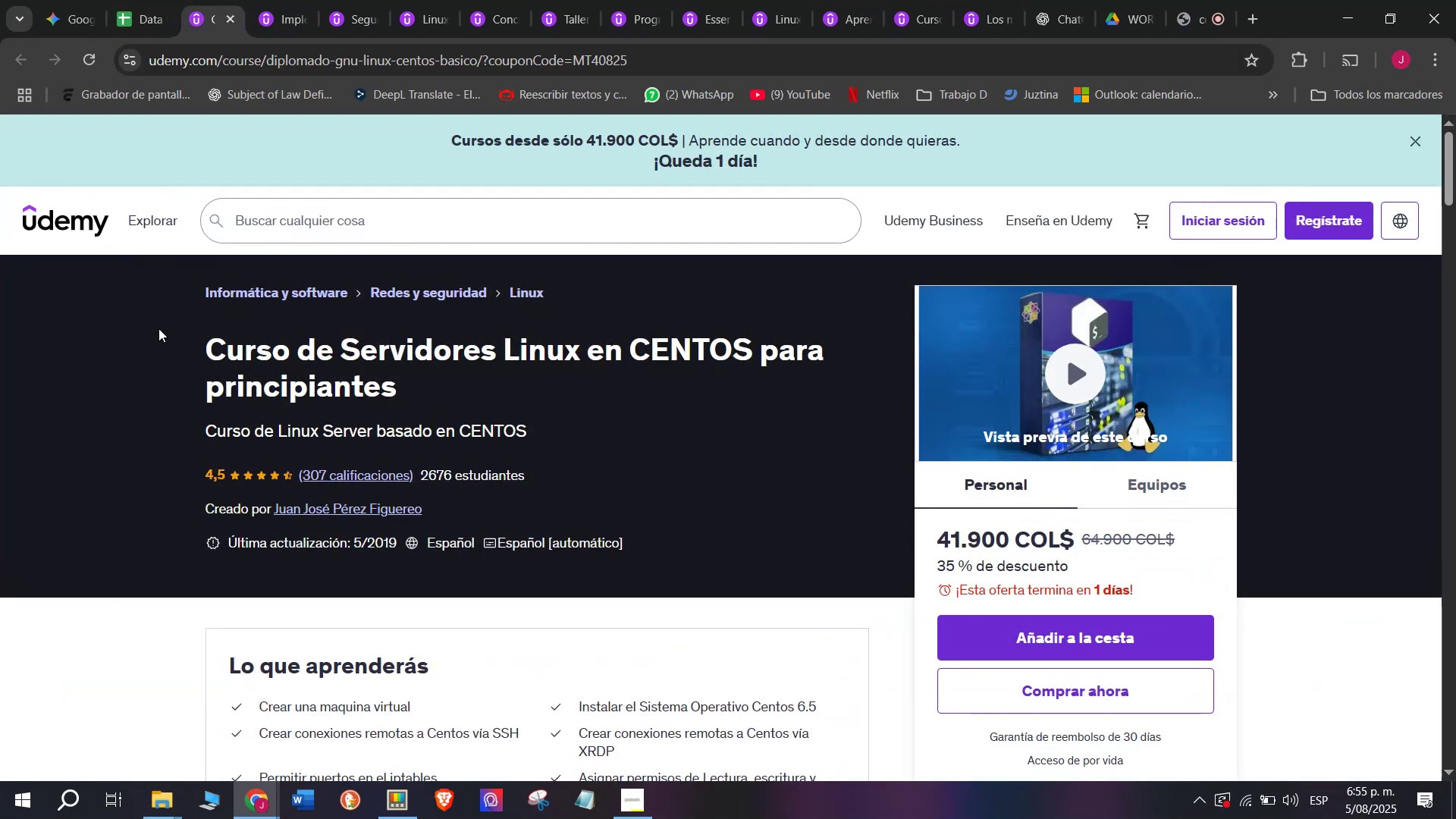 
left_click_drag(start_coordinate=[192, 344], to_coordinate=[437, 388])
 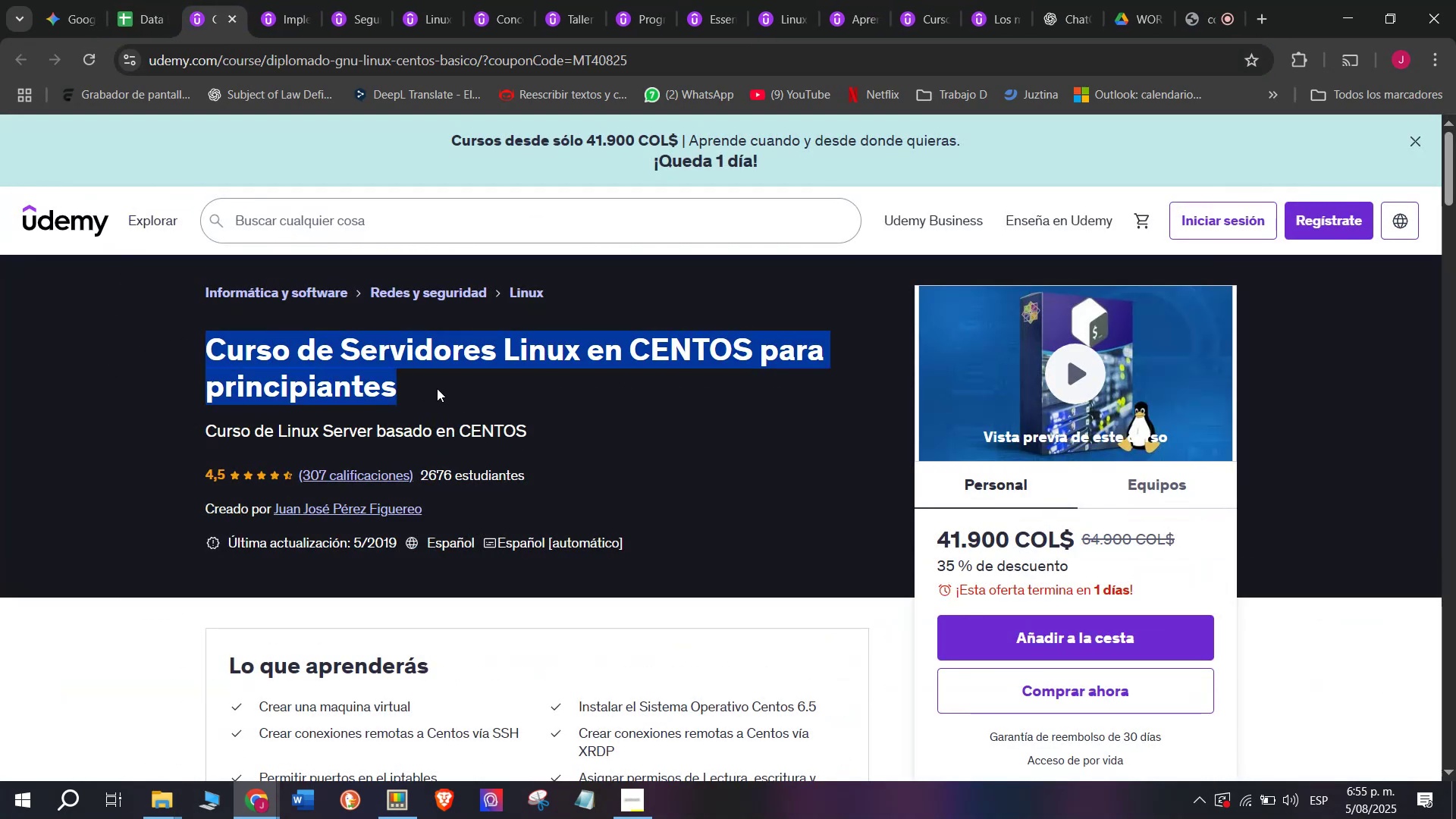 
key(Control+C)
 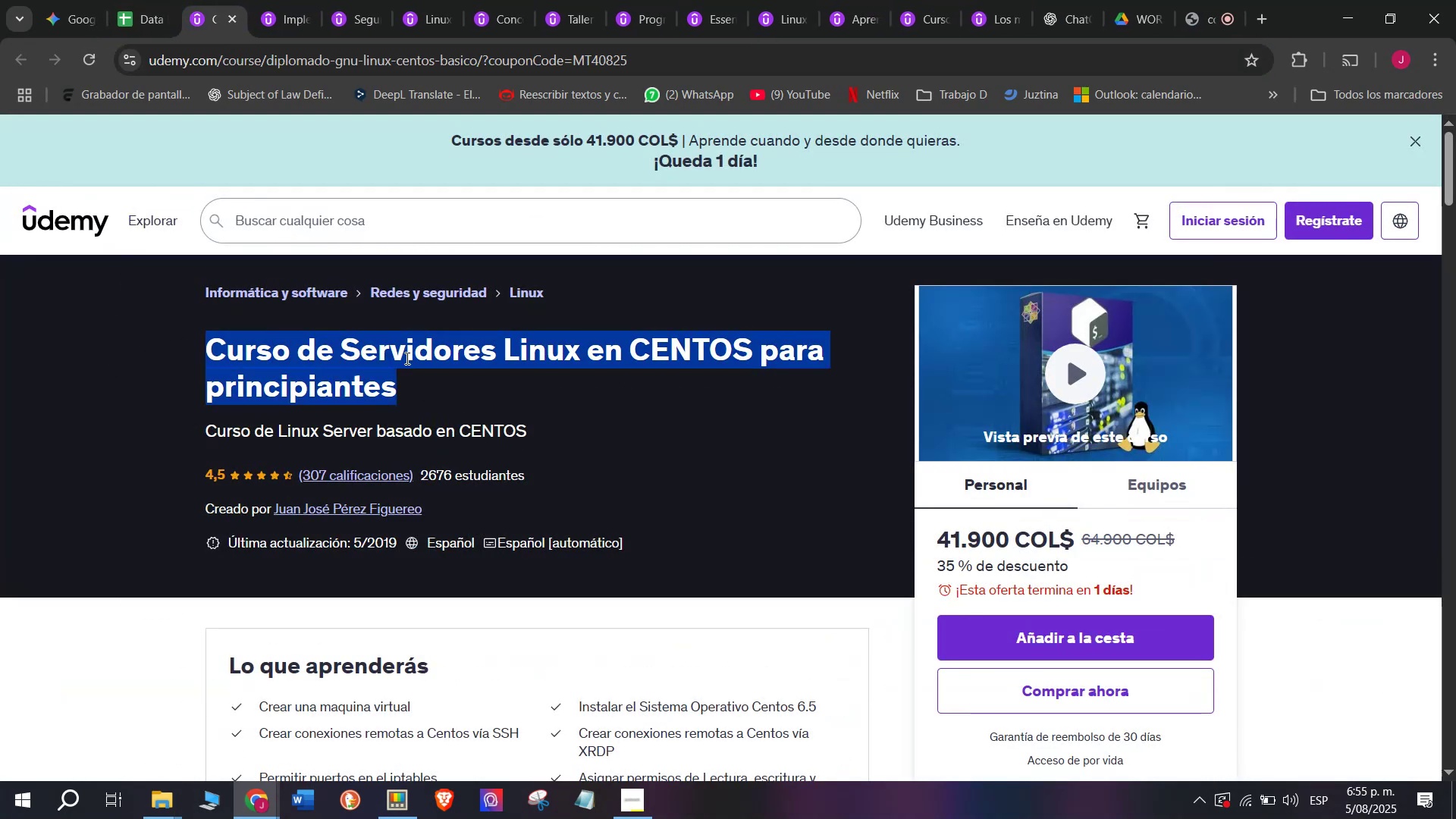 
key(Break)
 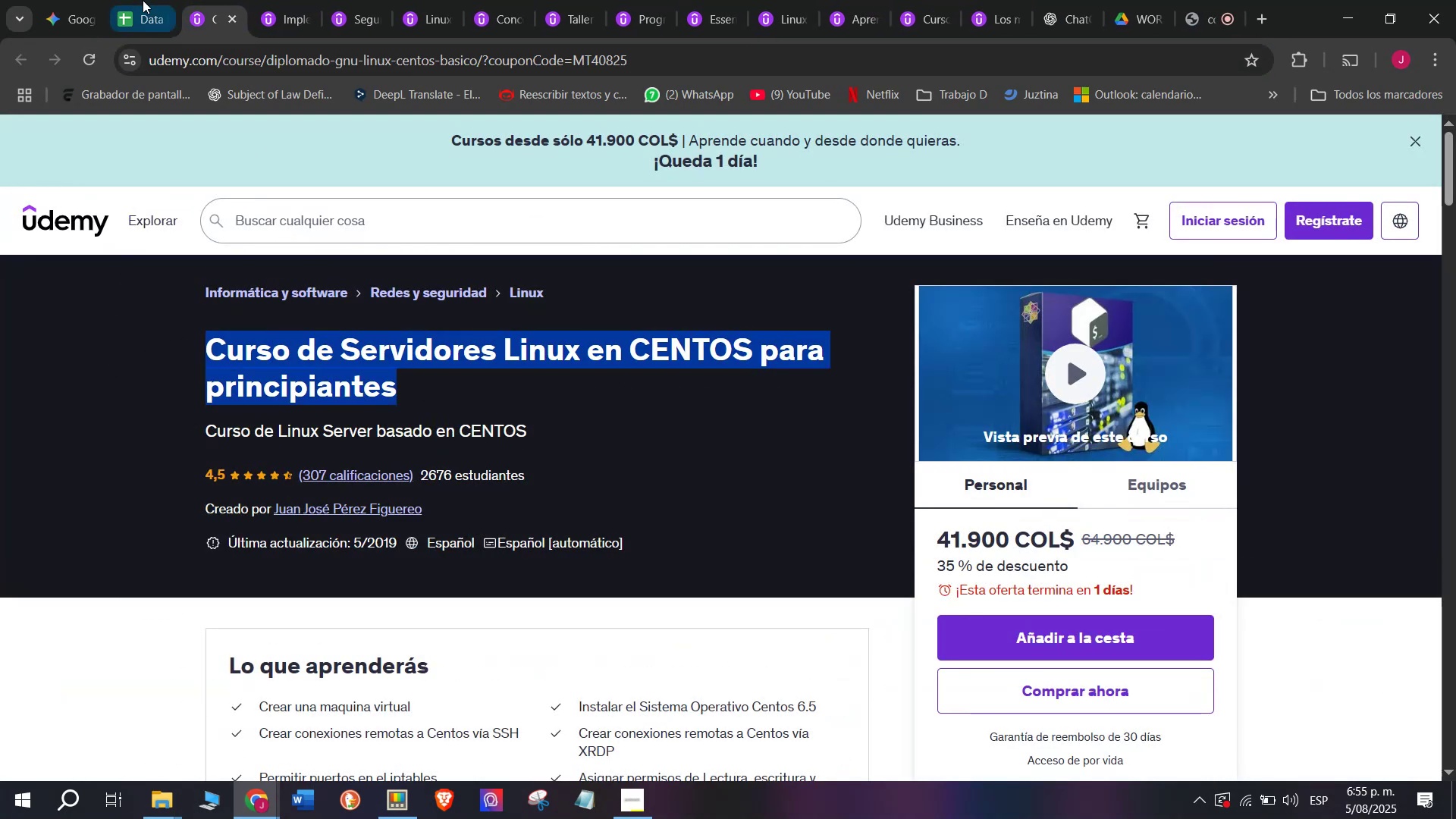 
key(Control+ControlLeft)
 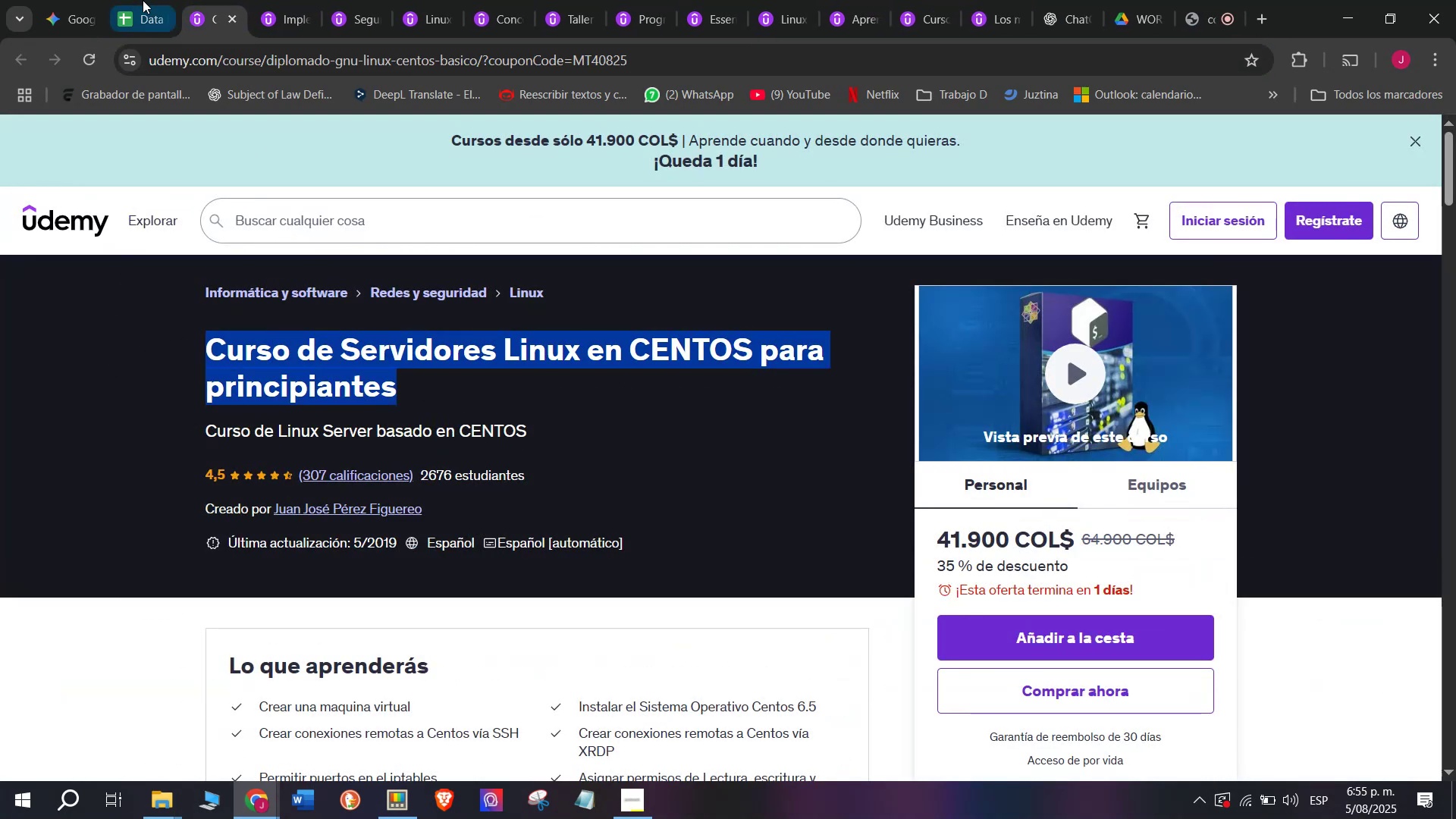 
key(Control+ControlLeft)
 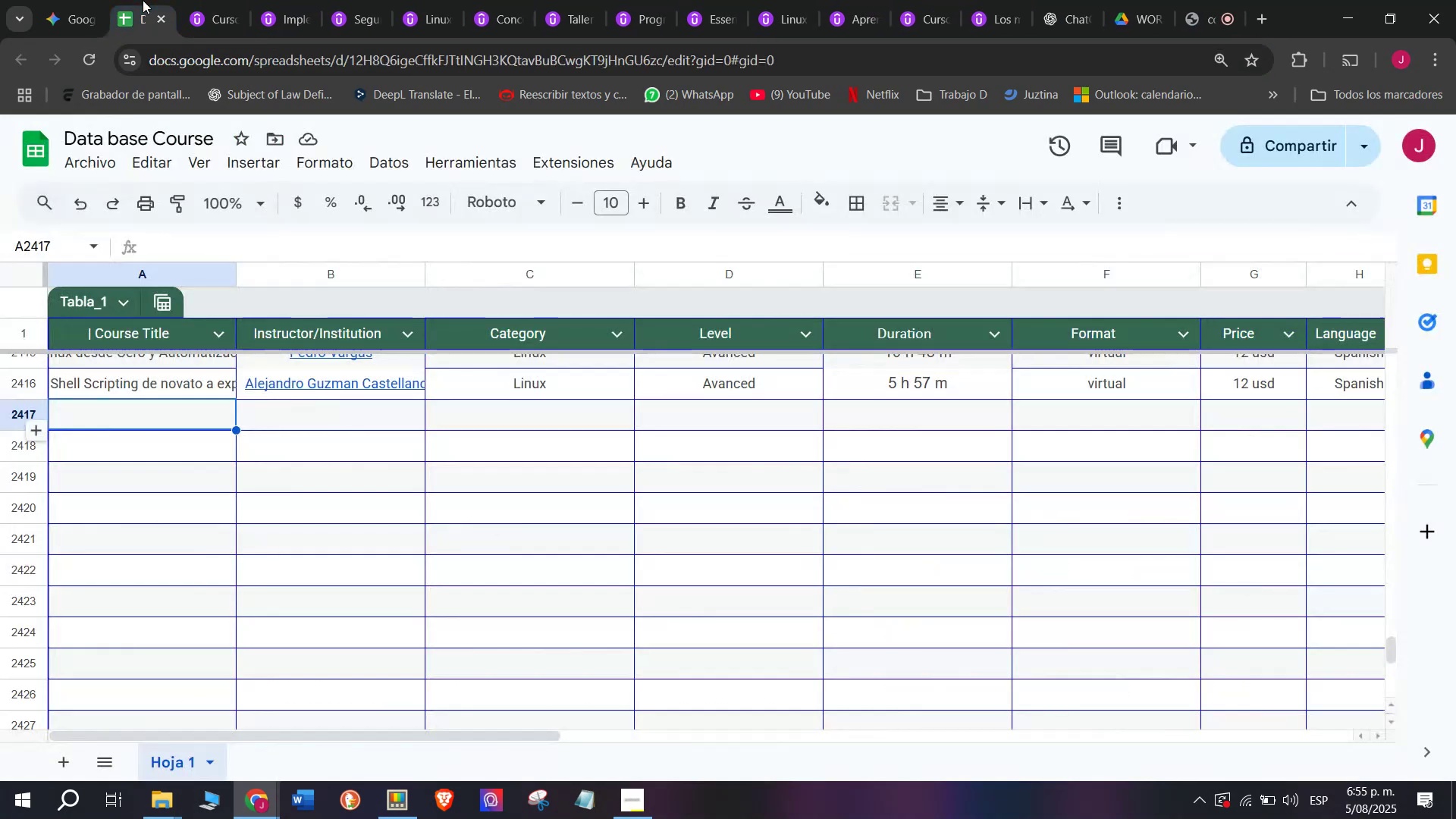 
key(Control+C)
 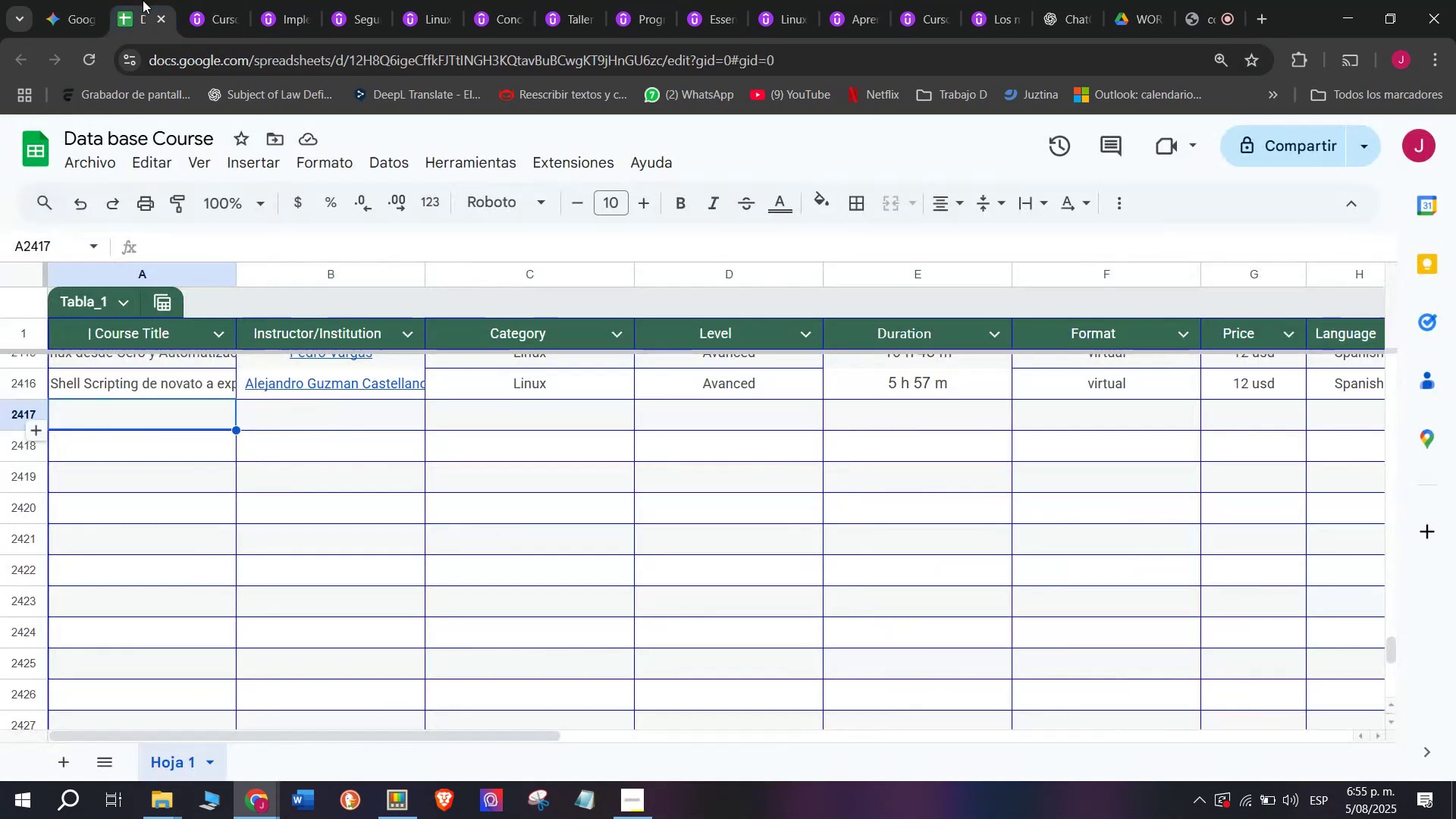 
key(Break)
 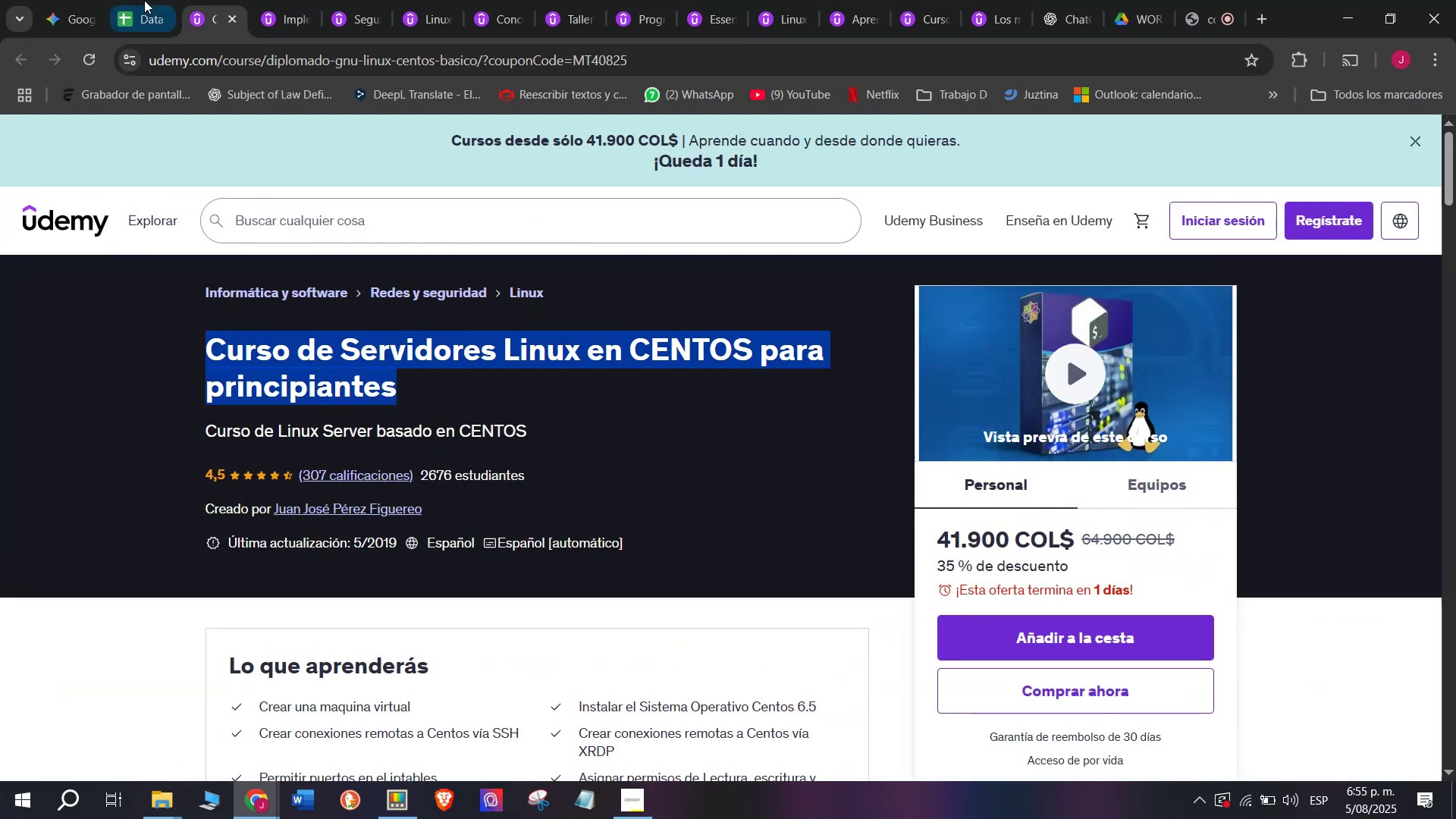 
left_click([143, 0])
 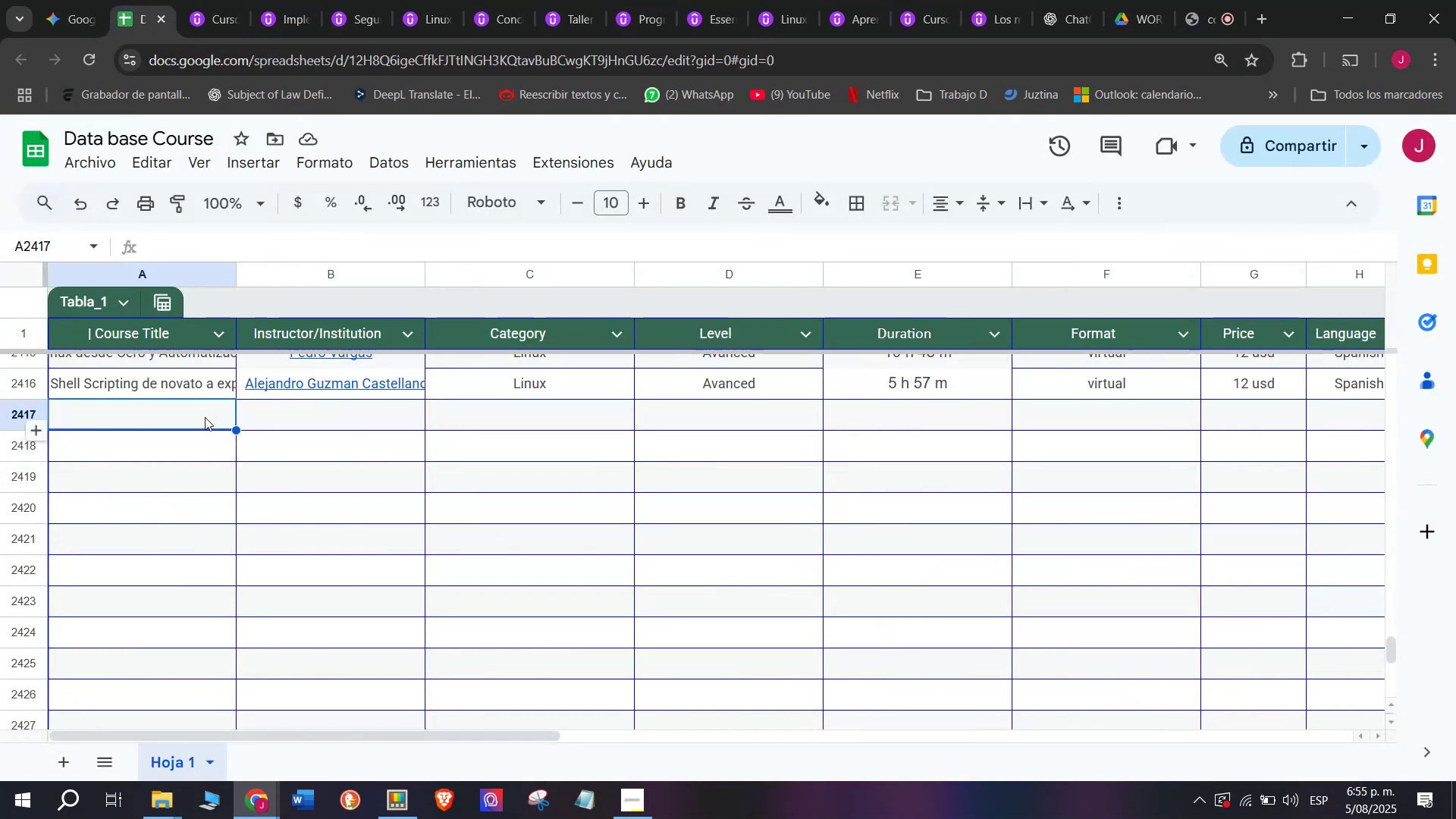 
double_click([205, 417])
 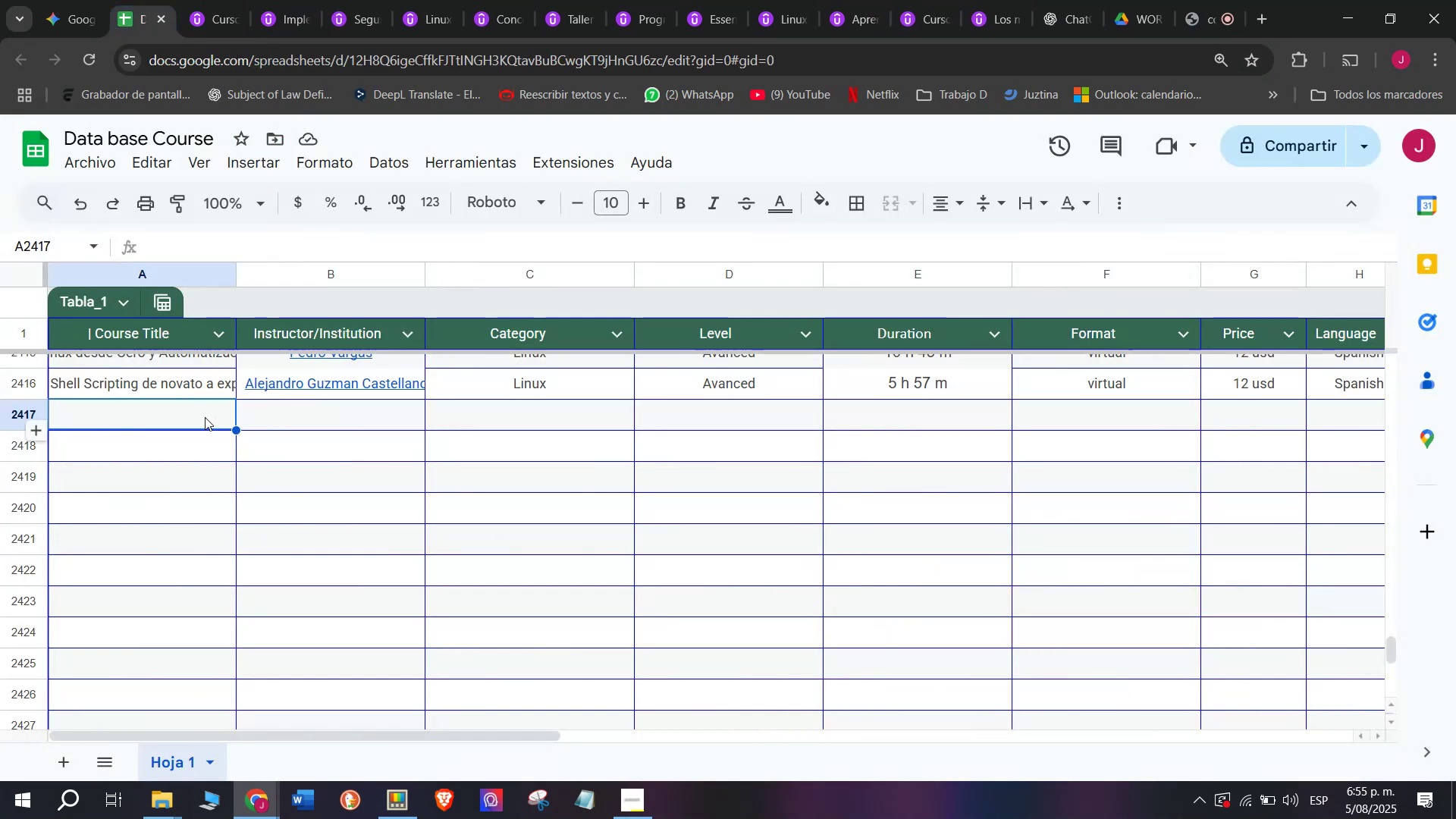 
key(Control+V)
 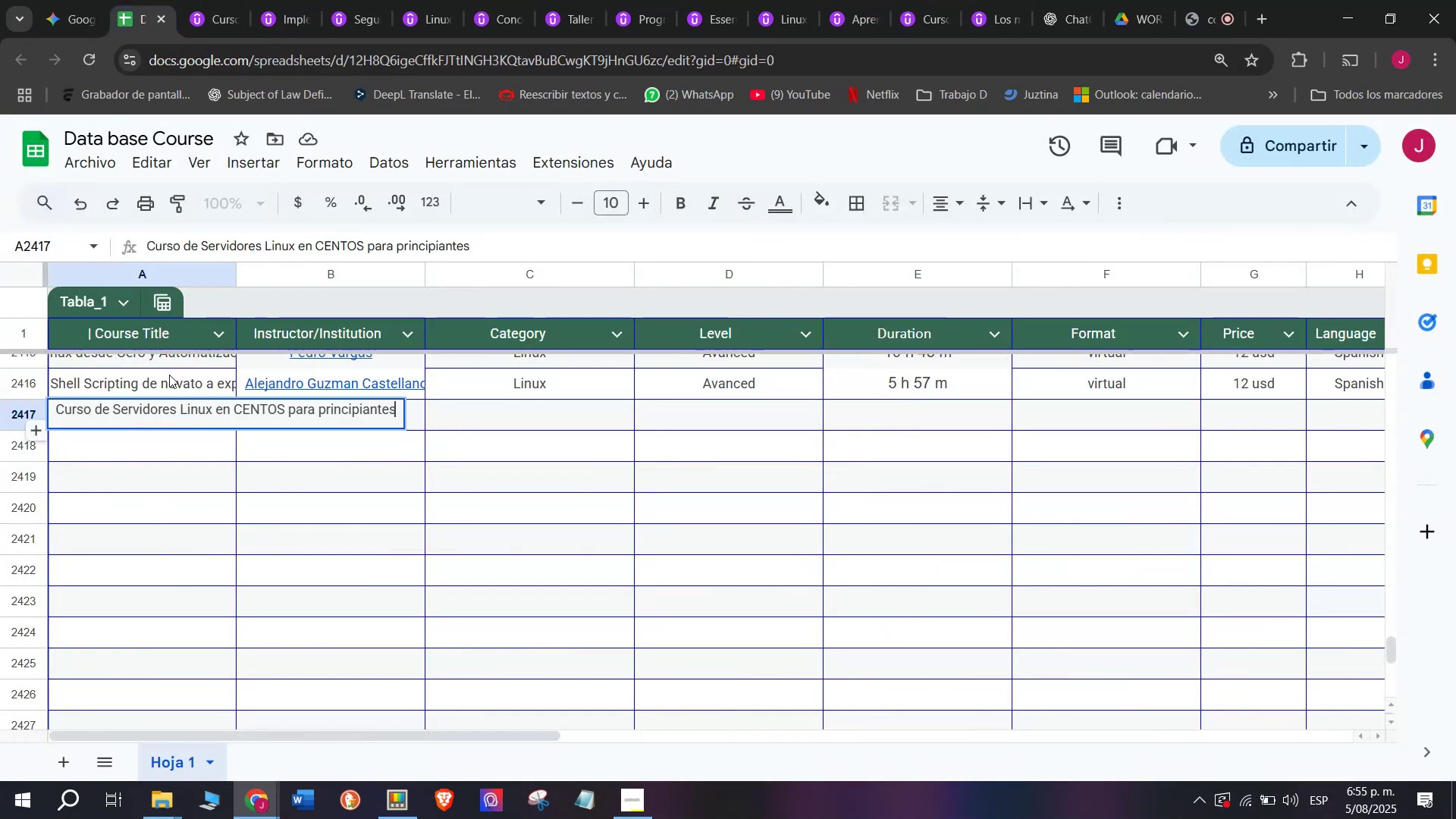 
key(Control+ControlLeft)
 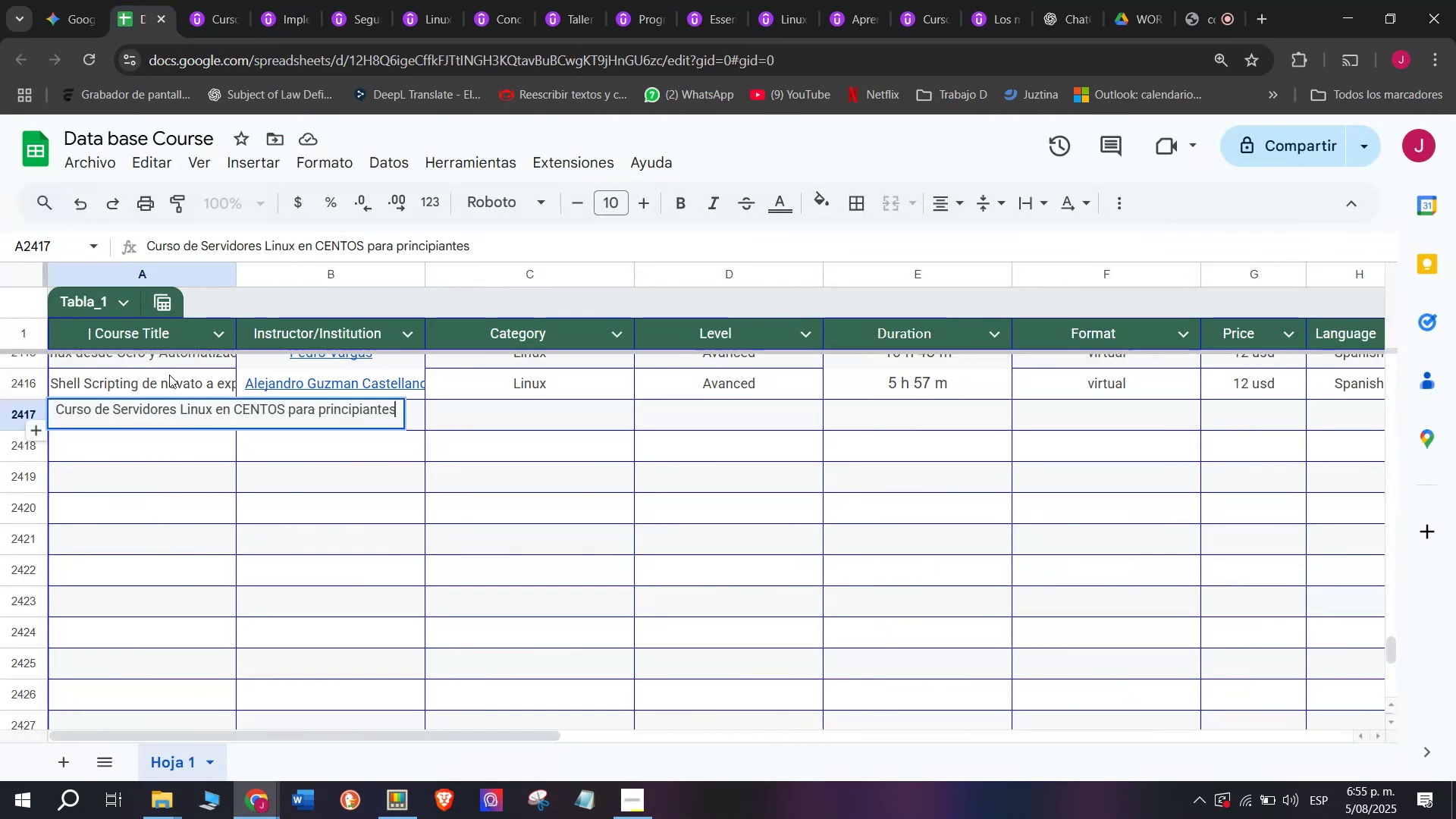 
key(Z)
 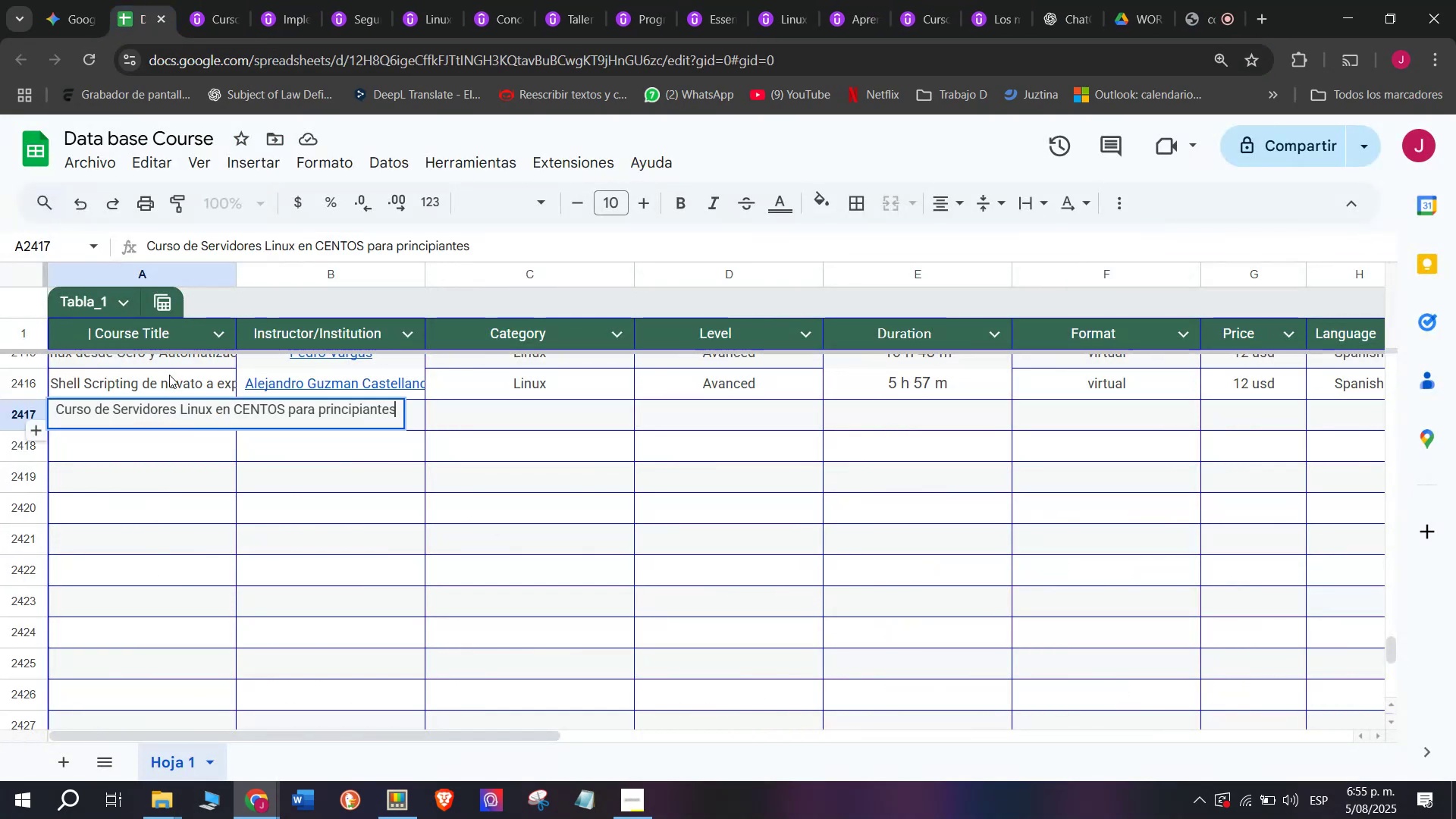 
left_click([169, 375])
 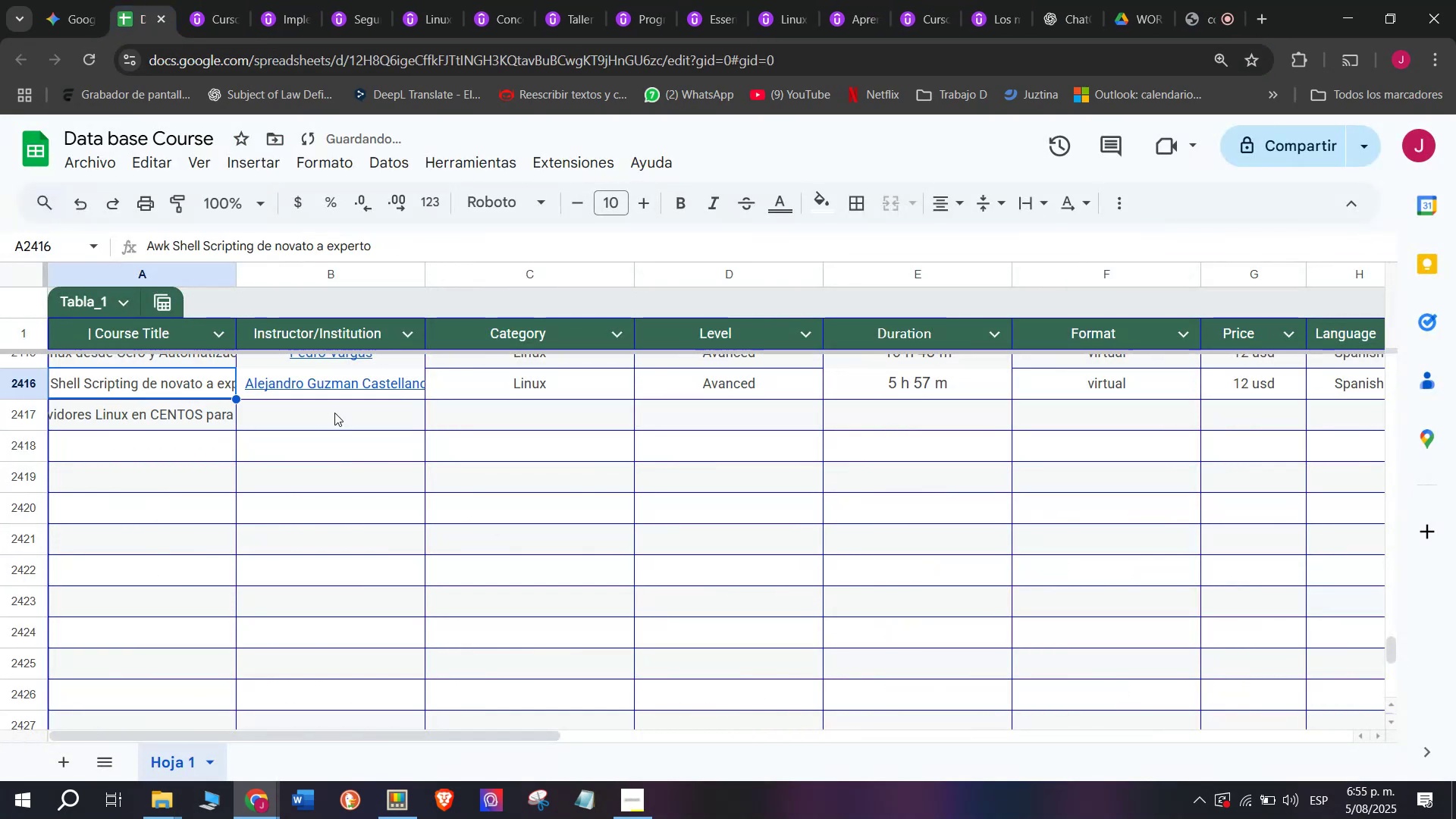 
left_click([334, 413])
 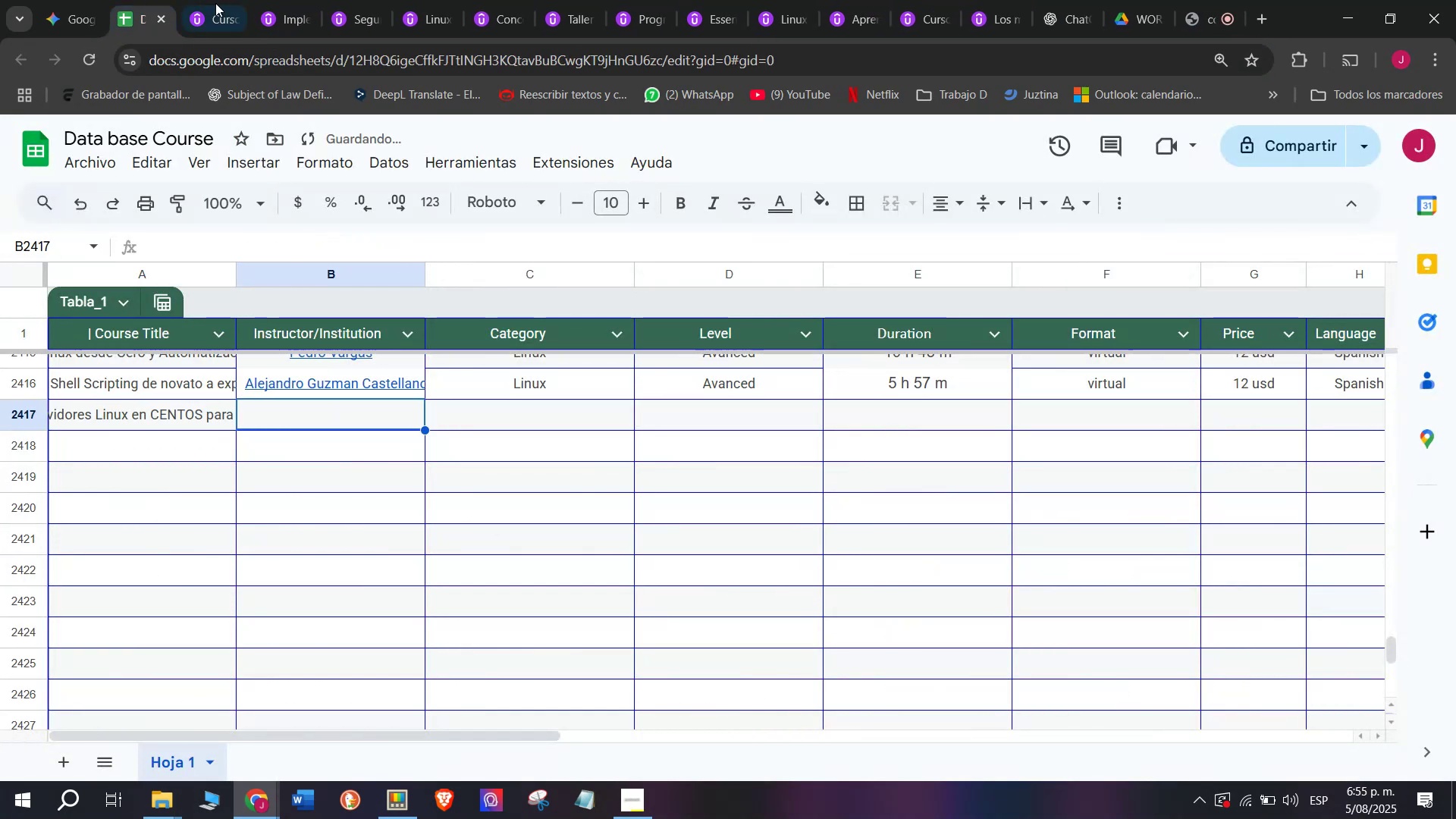 
left_click([215, 0])
 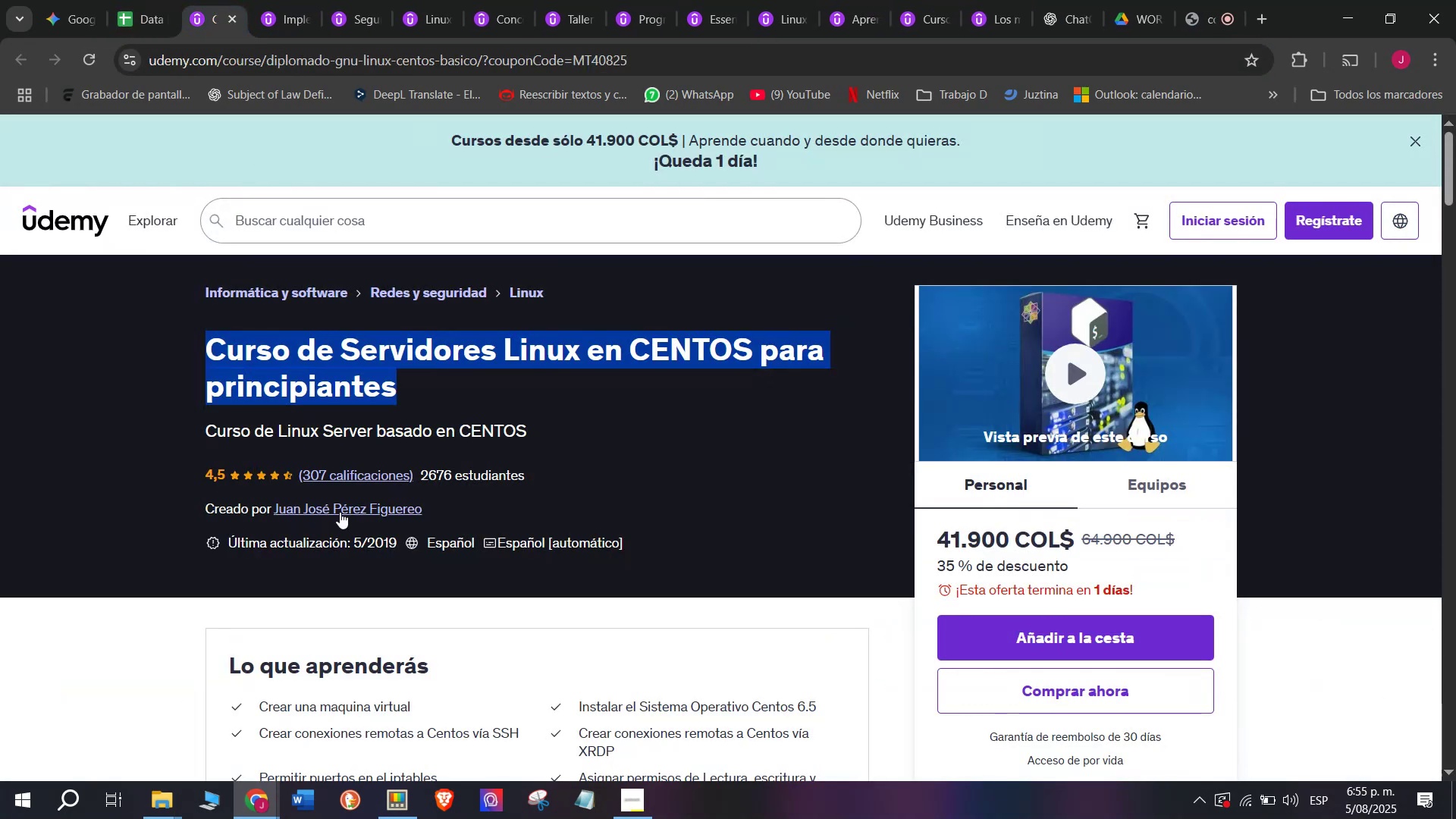 
left_click([340, 511])
 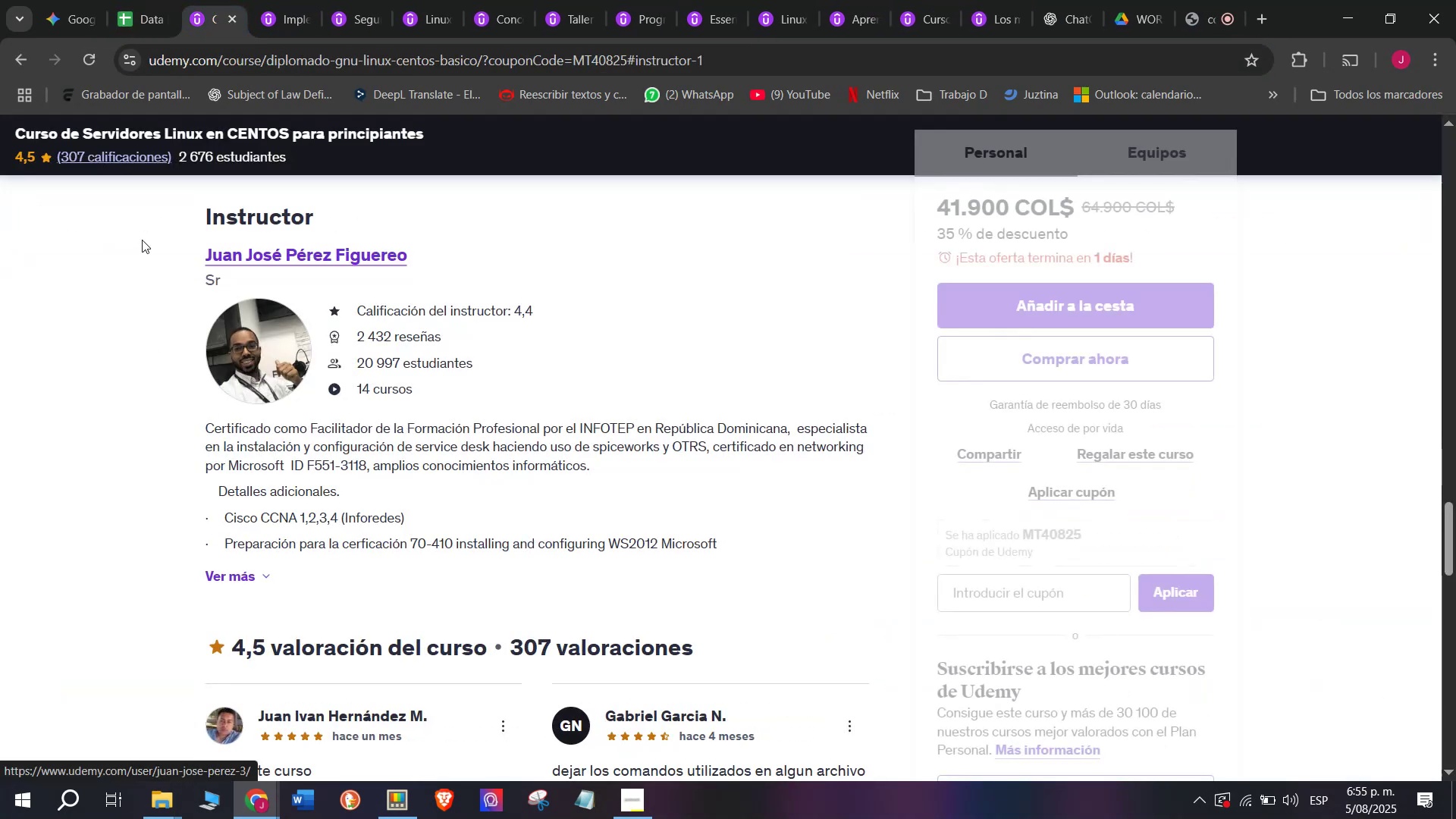 
left_click_drag(start_coordinate=[179, 262], to_coordinate=[436, 260])
 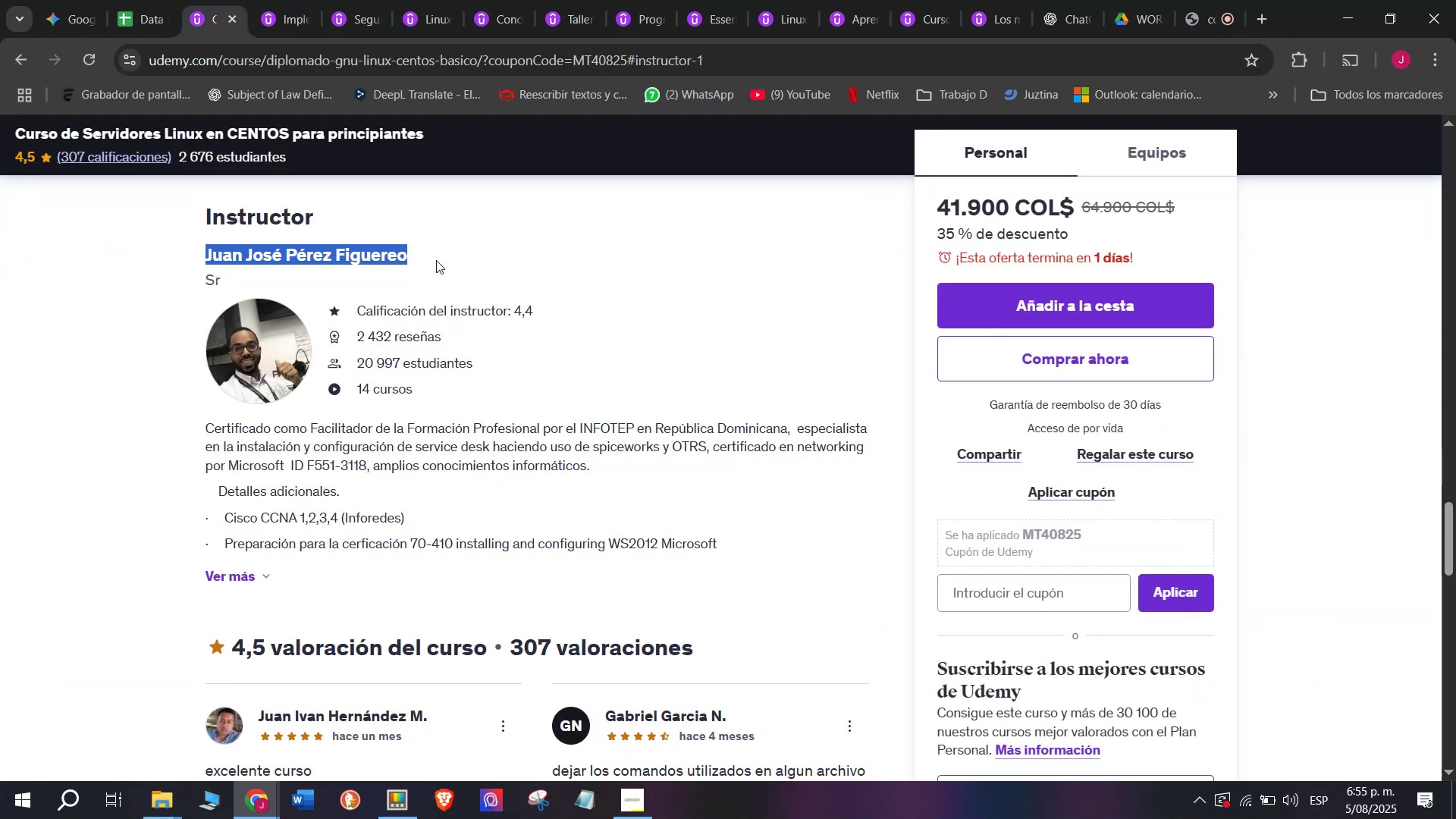 
key(Break)
 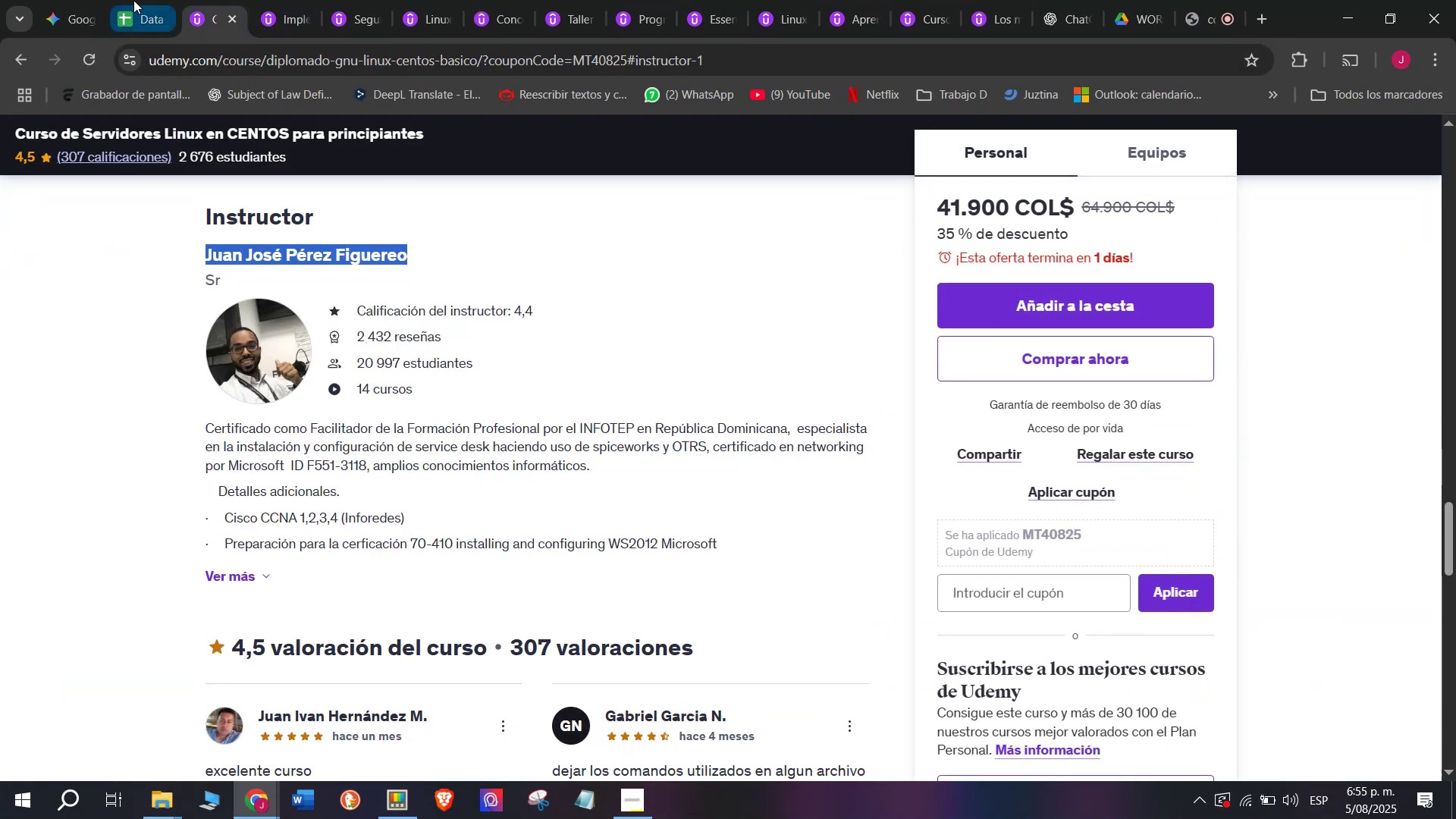 
key(Control+ControlLeft)
 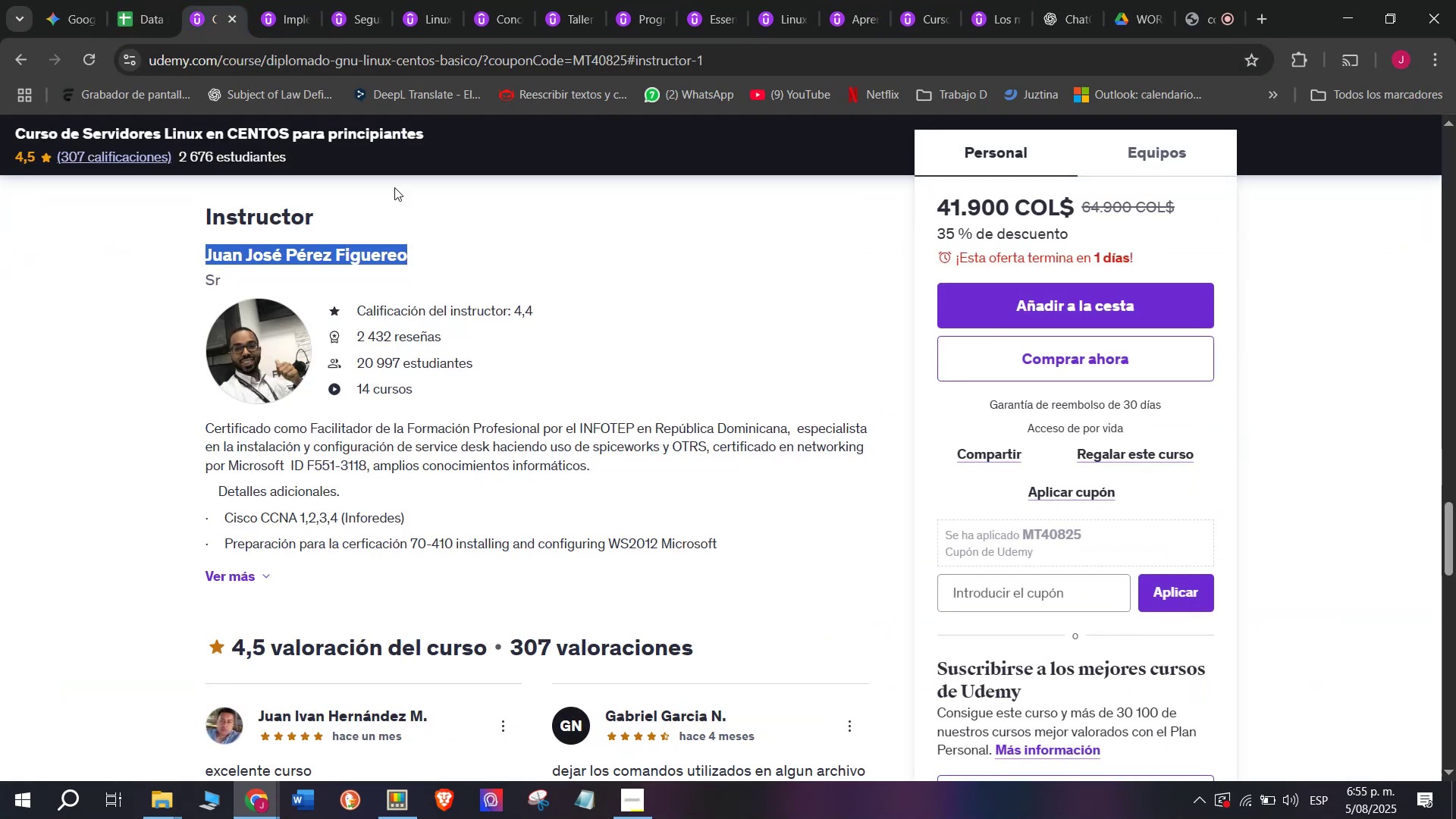 
key(Control+C)
 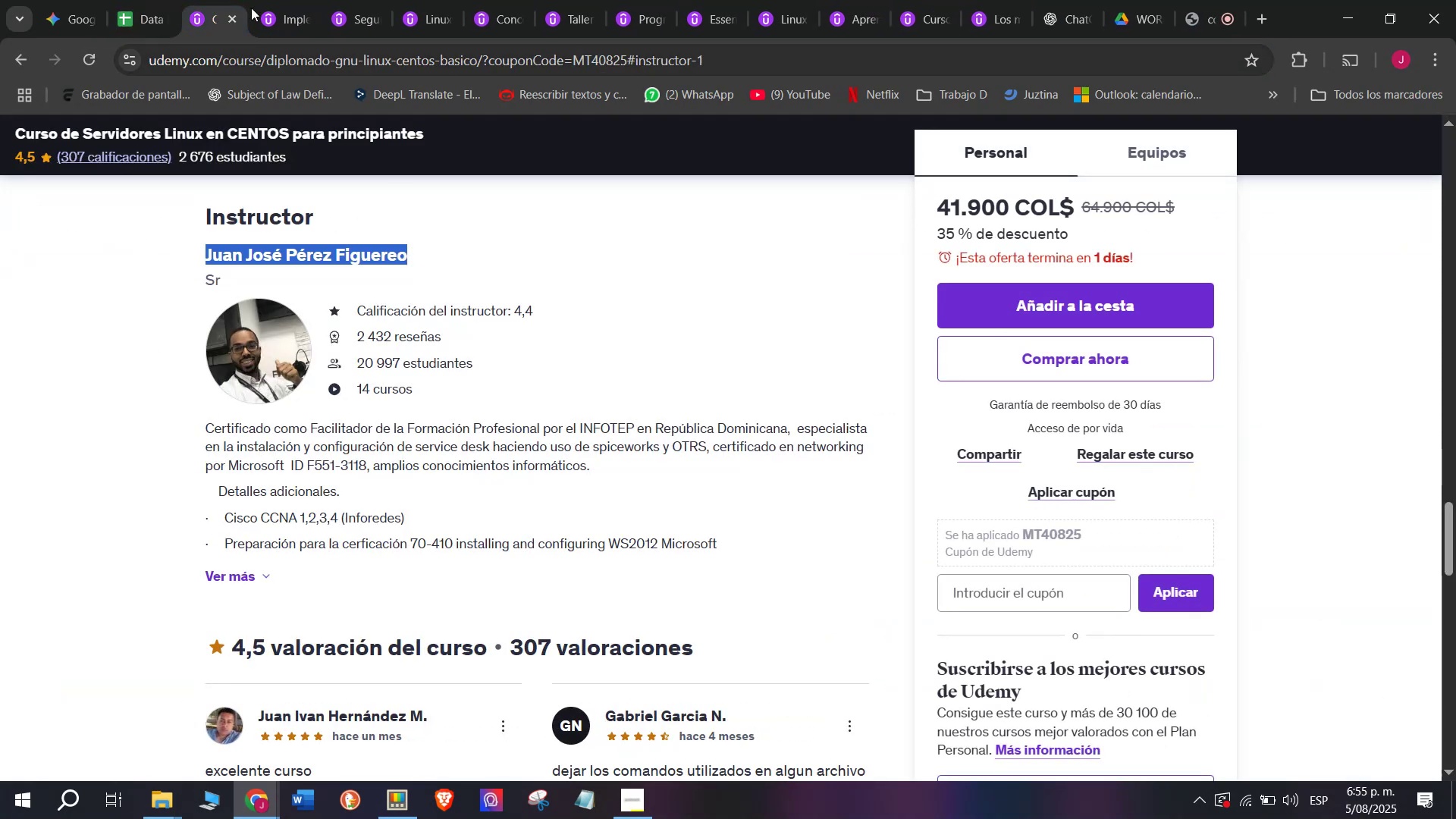 
key(Break)
 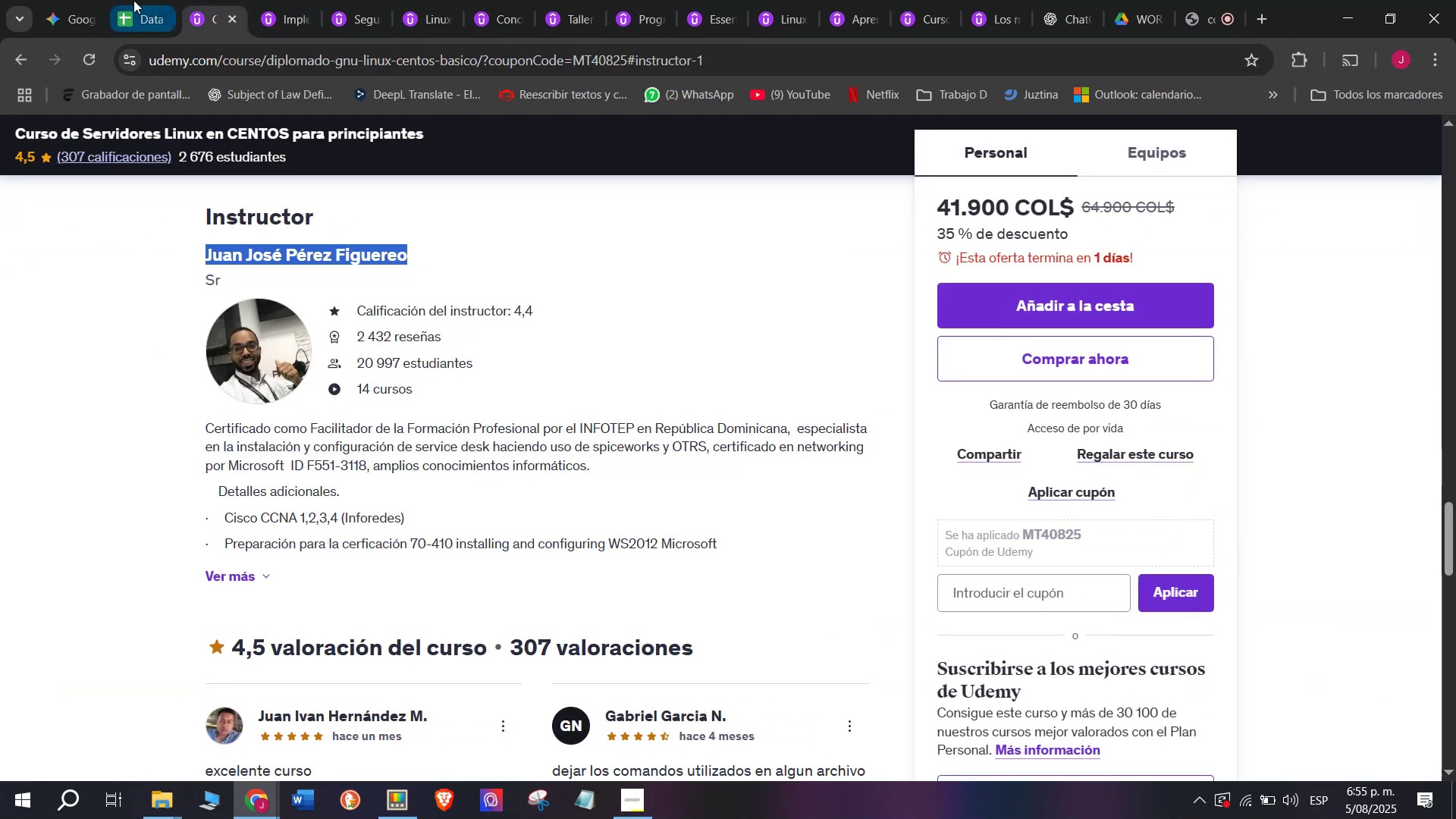 
key(Control+ControlLeft)
 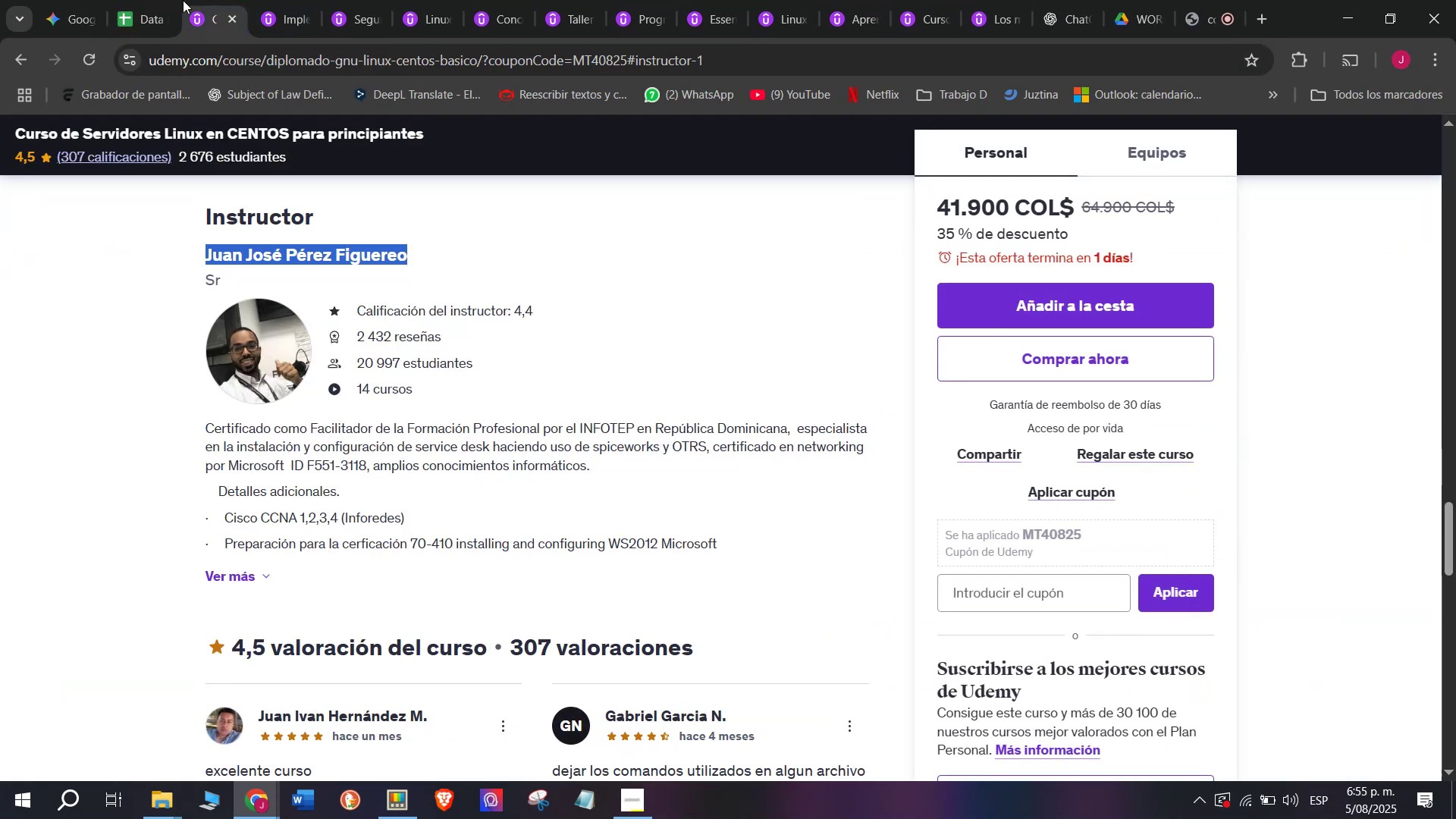 
key(Control+C)
 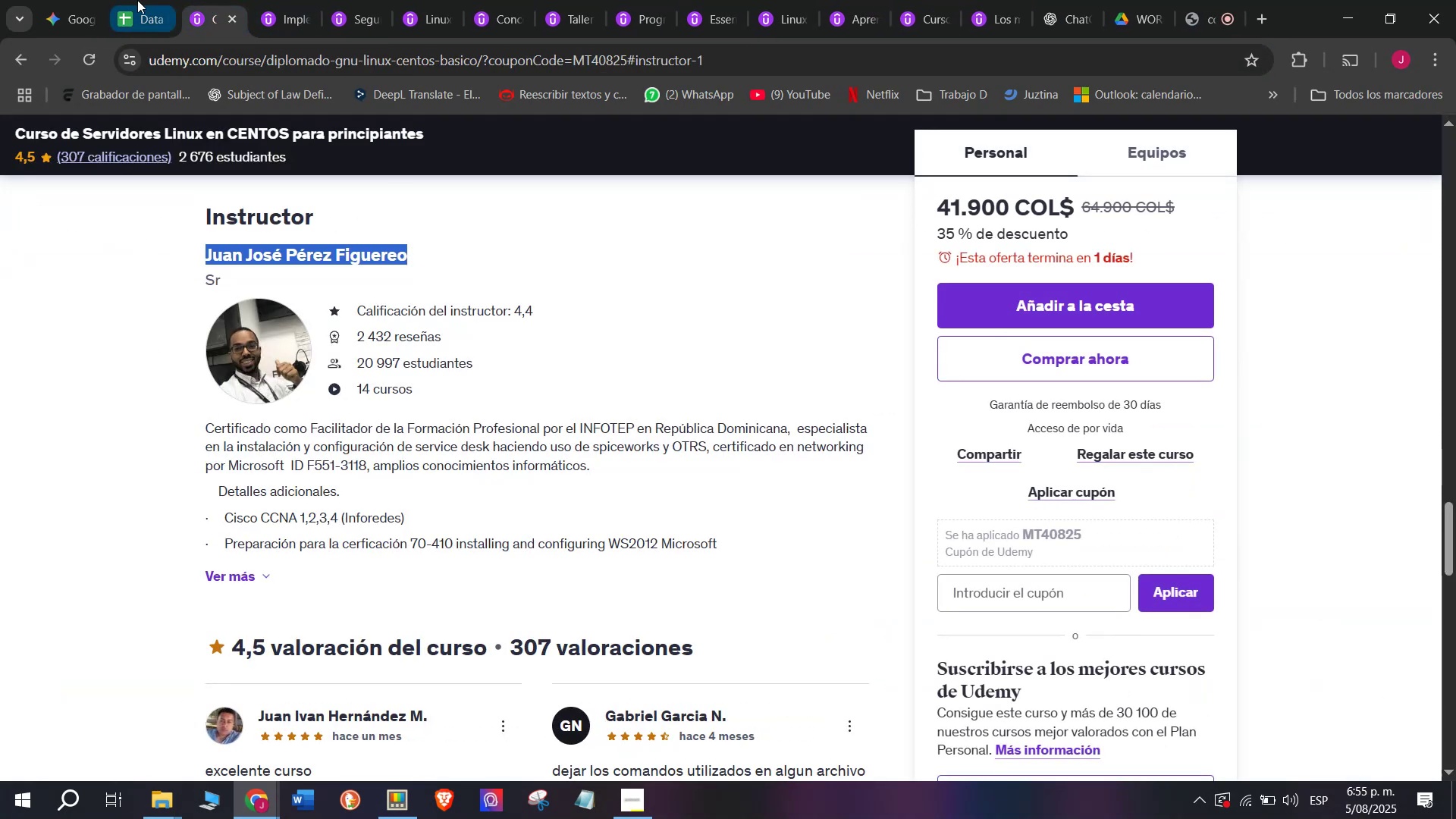 
left_click([133, 0])
 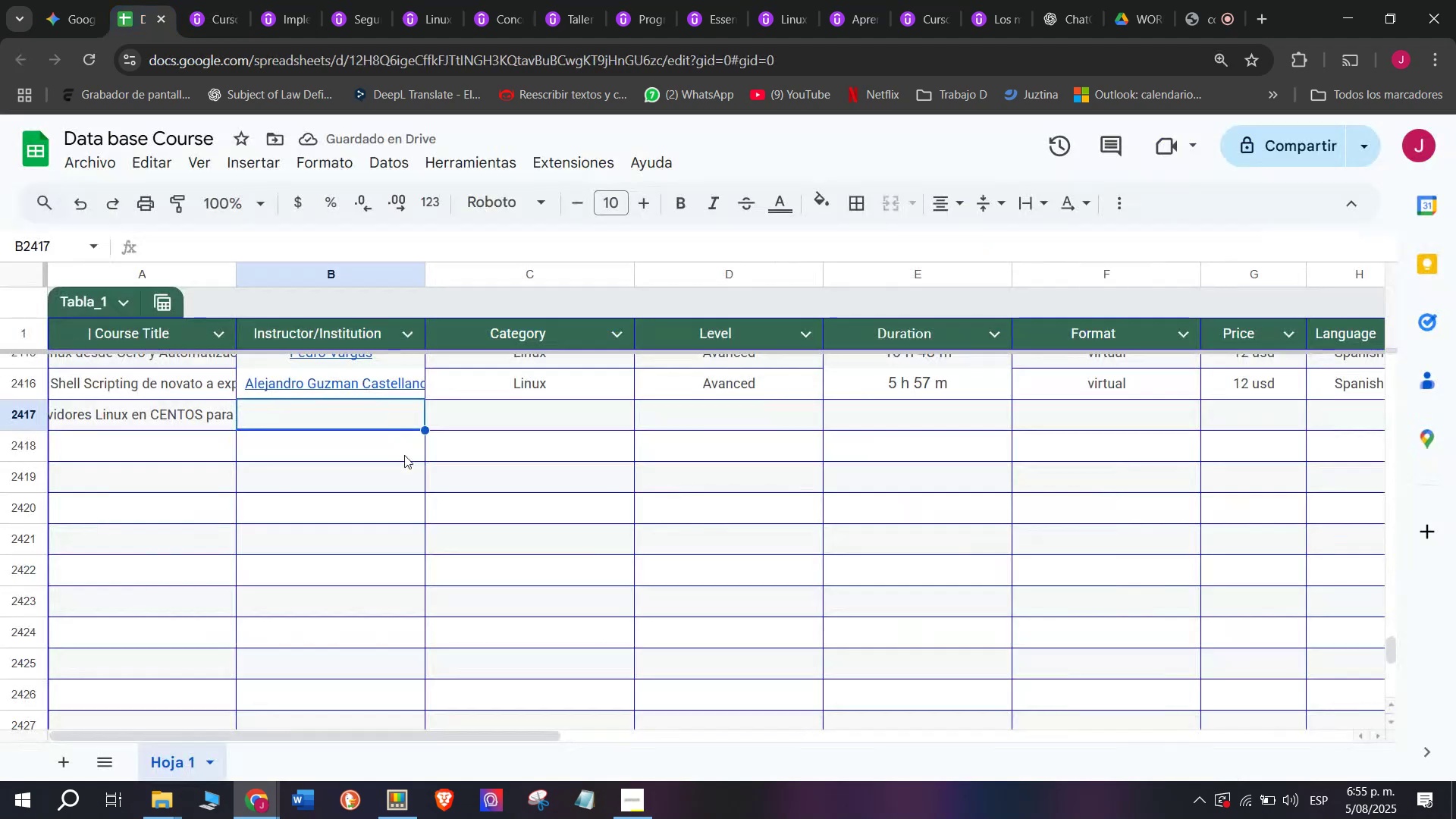 
key(Control+ControlLeft)
 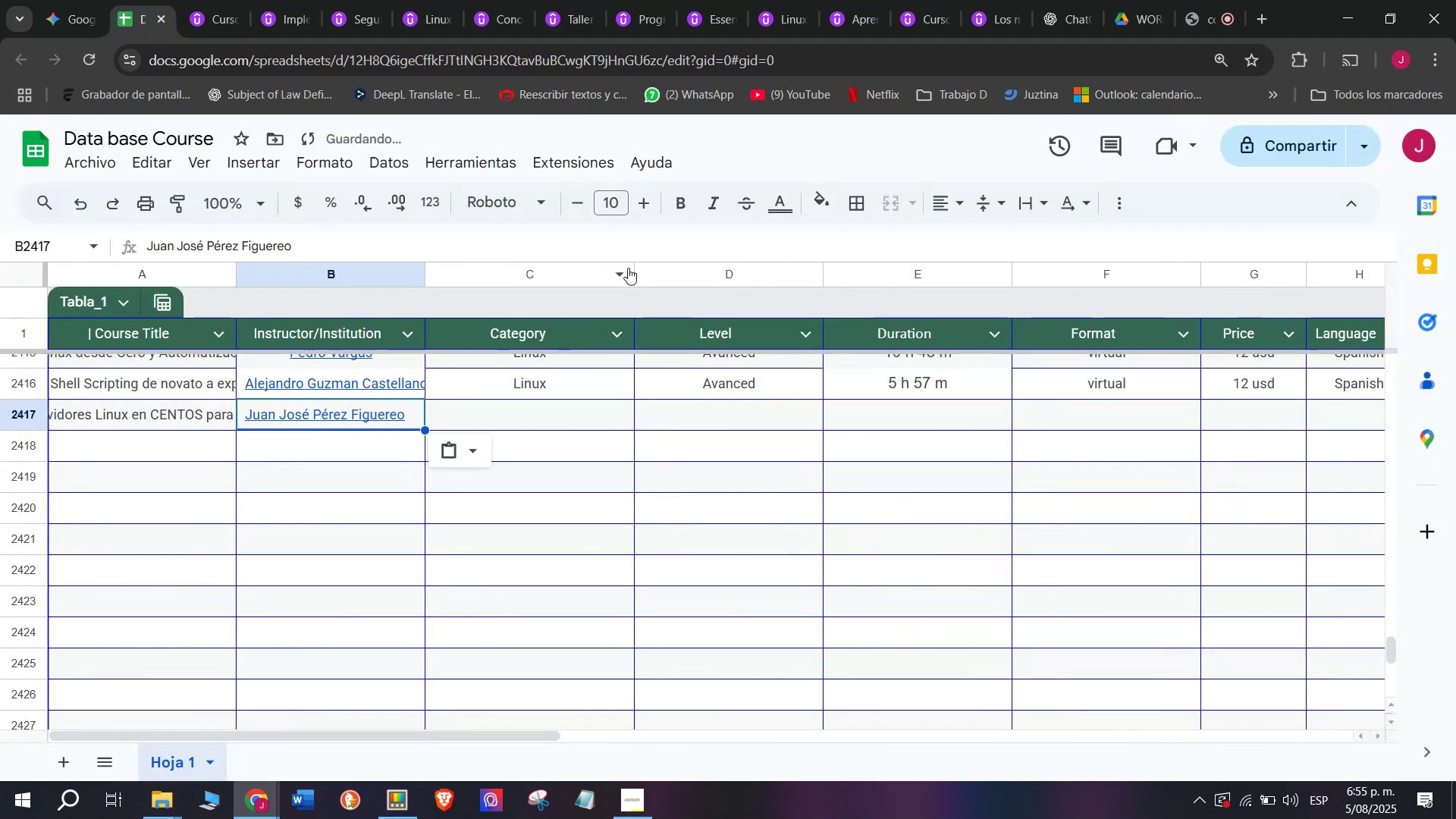 
key(Z)
 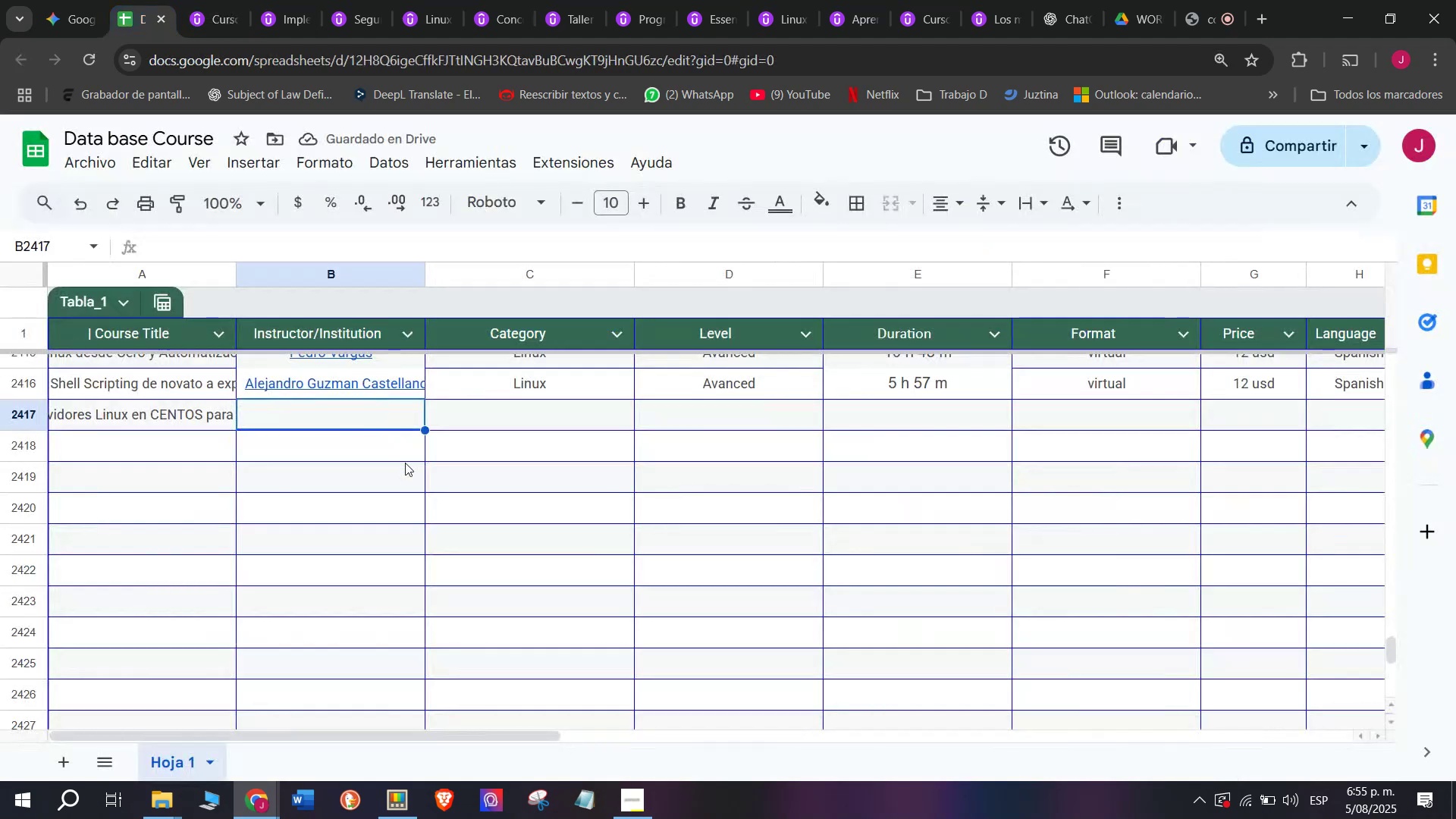 
key(Control+V)
 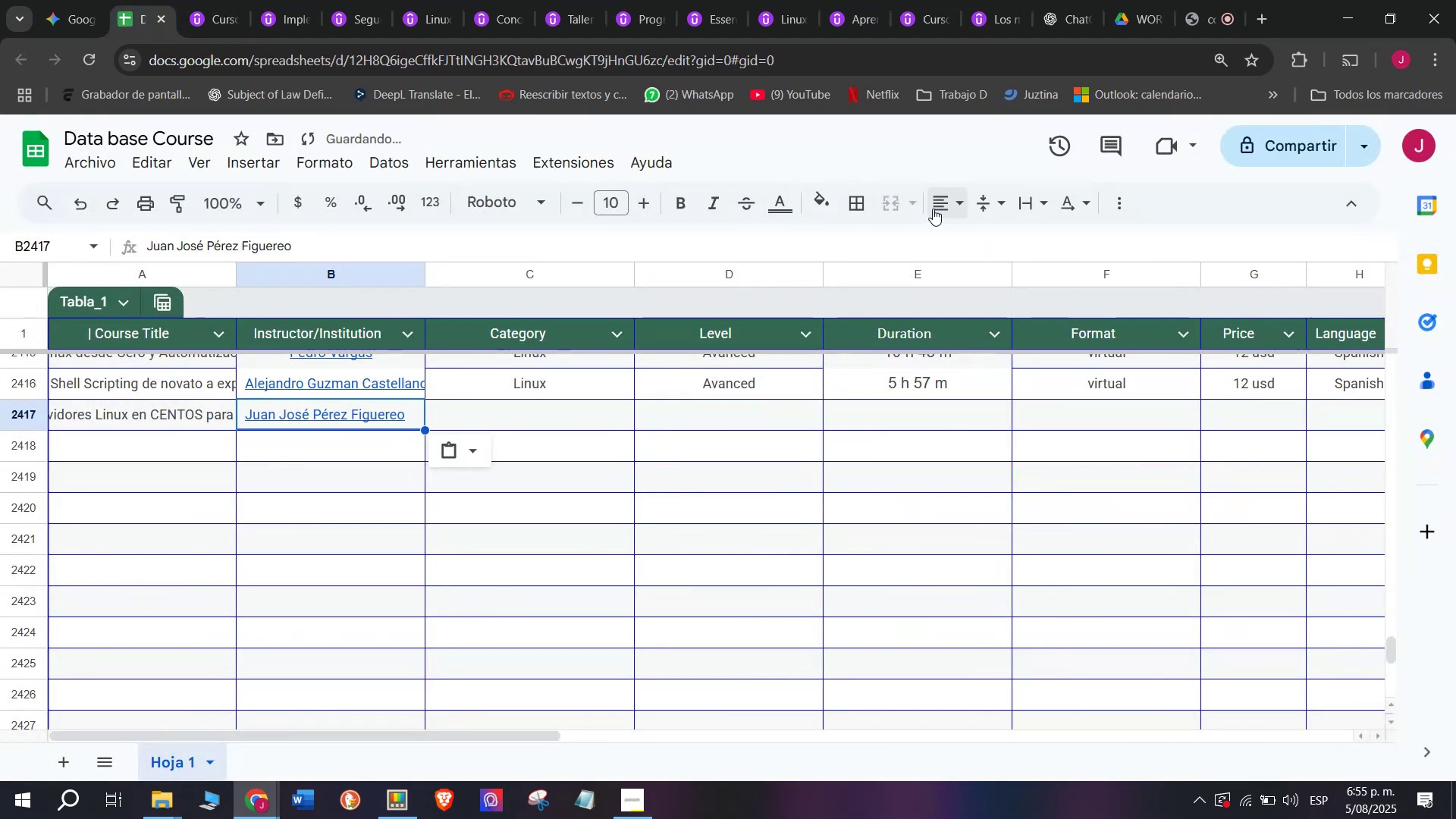 
double_click([982, 246])
 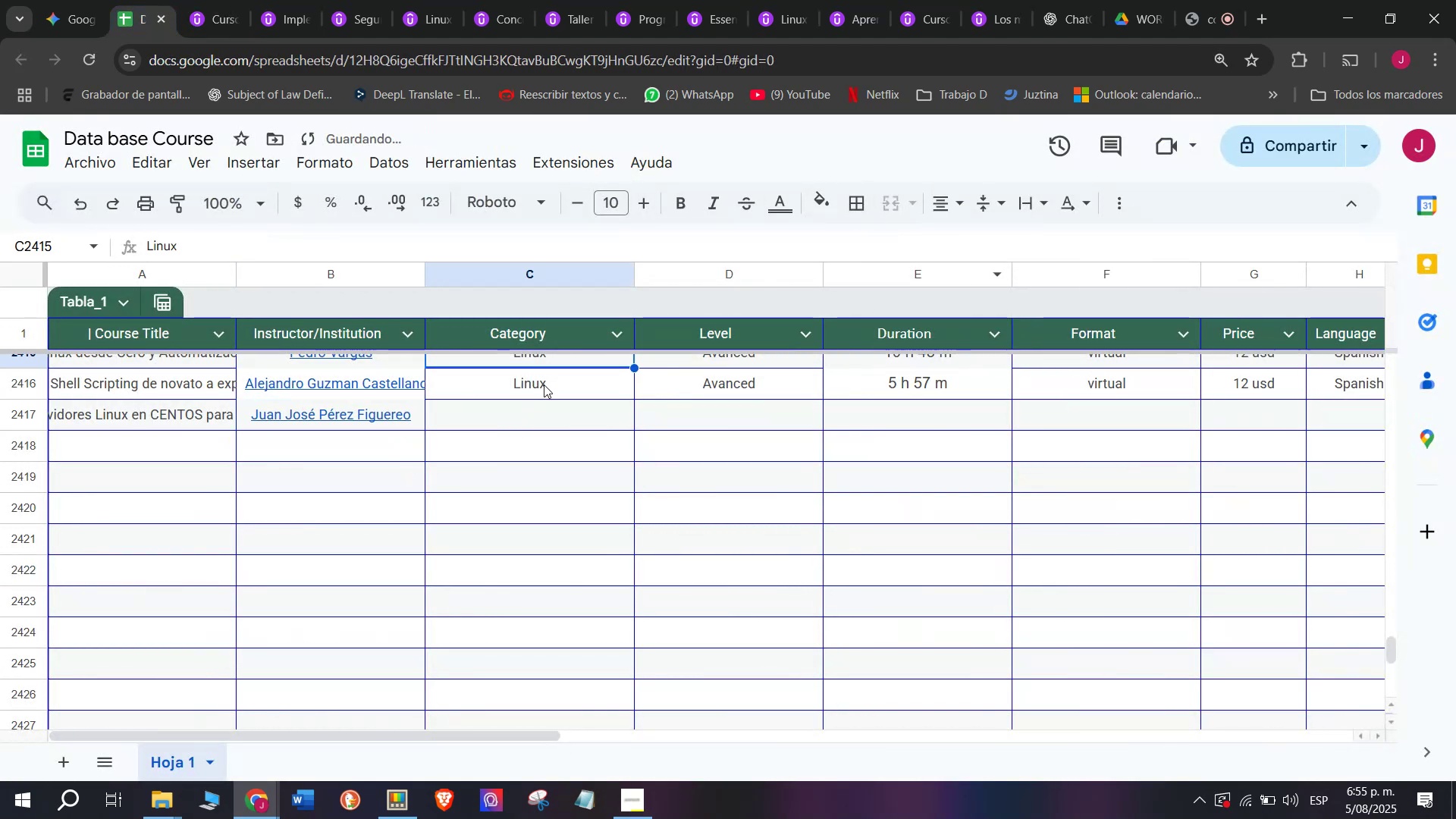 
double_click([548, 394])
 